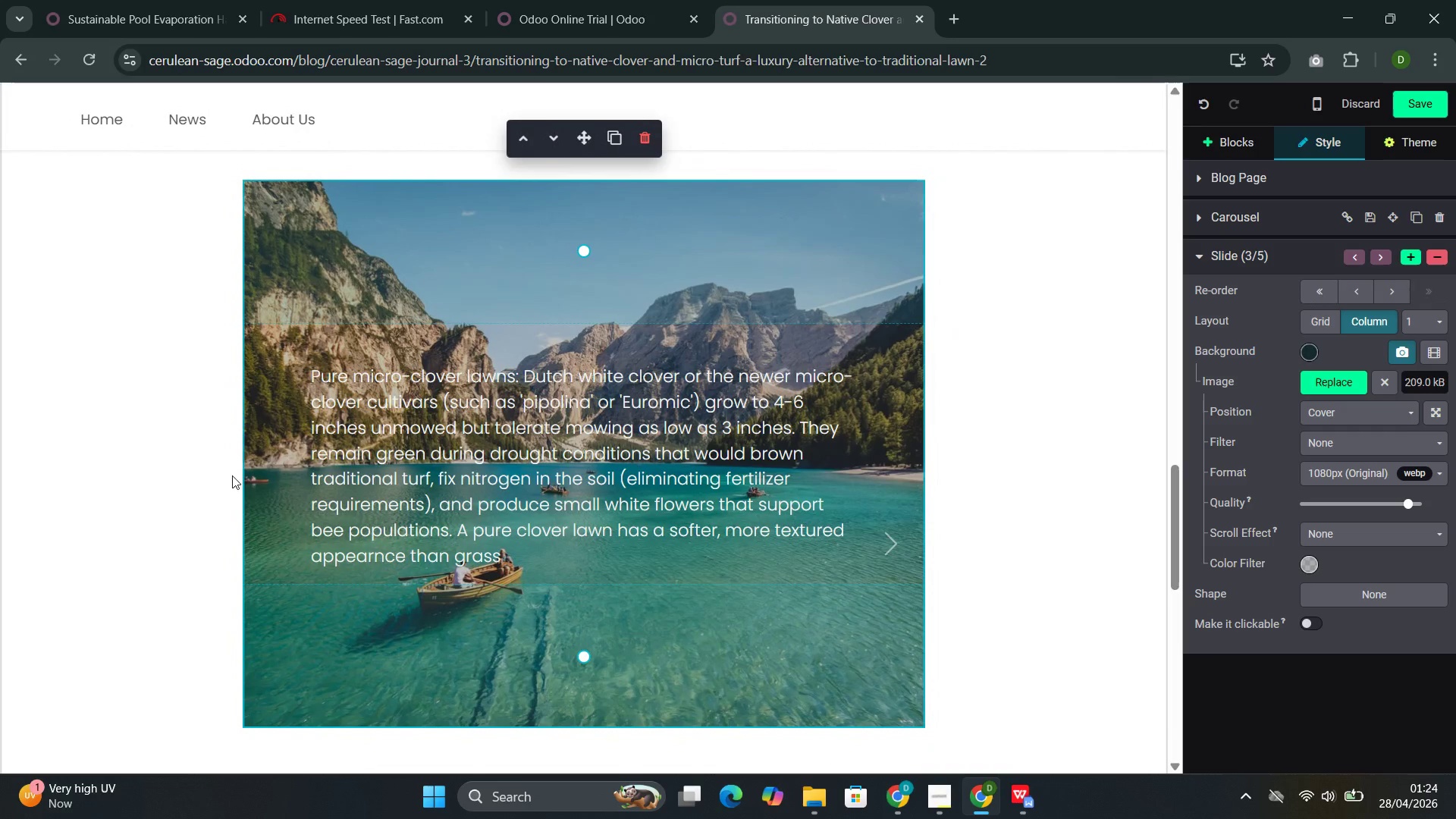 
wait(5.33)
 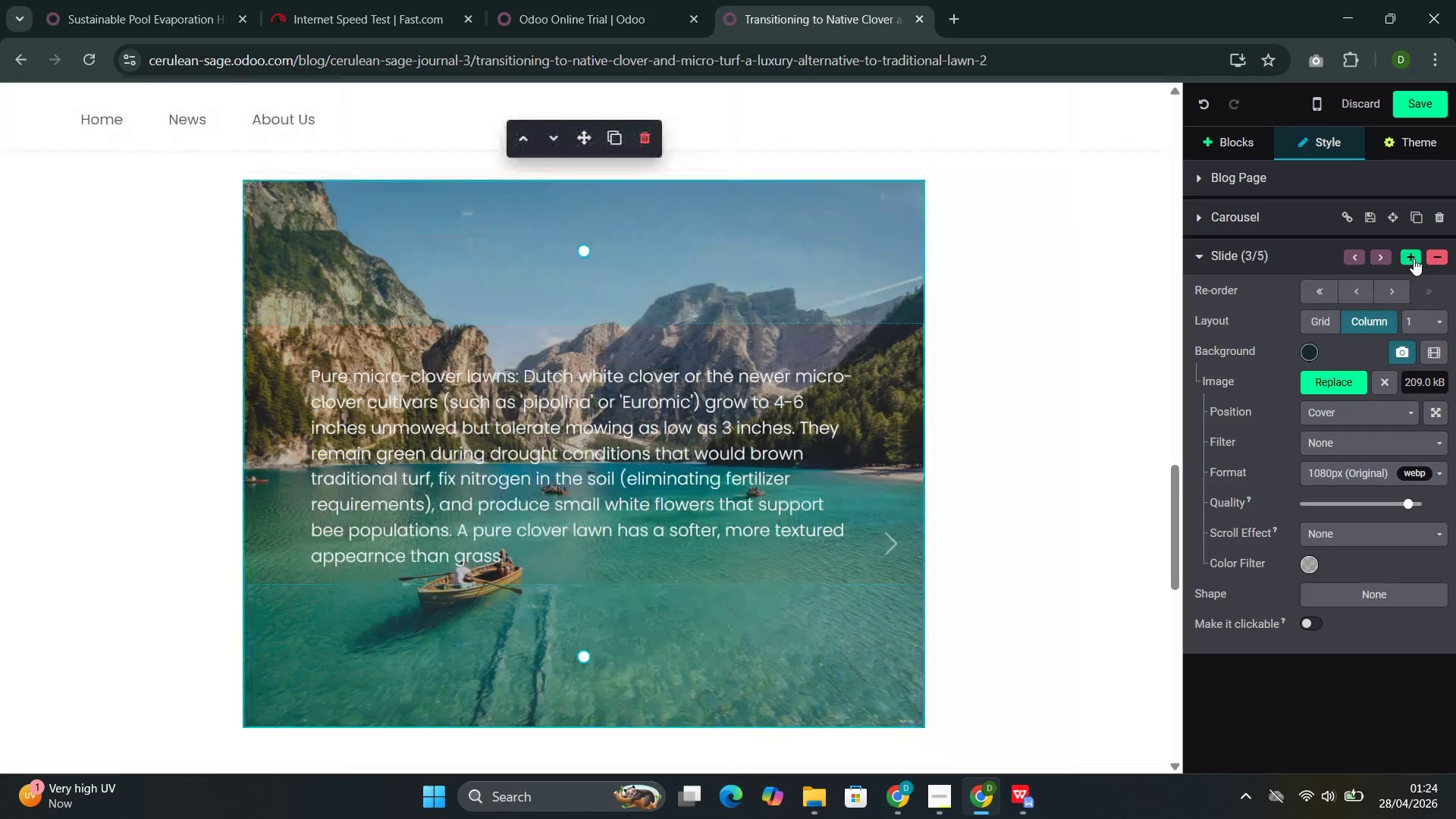 
left_click([890, 482])
 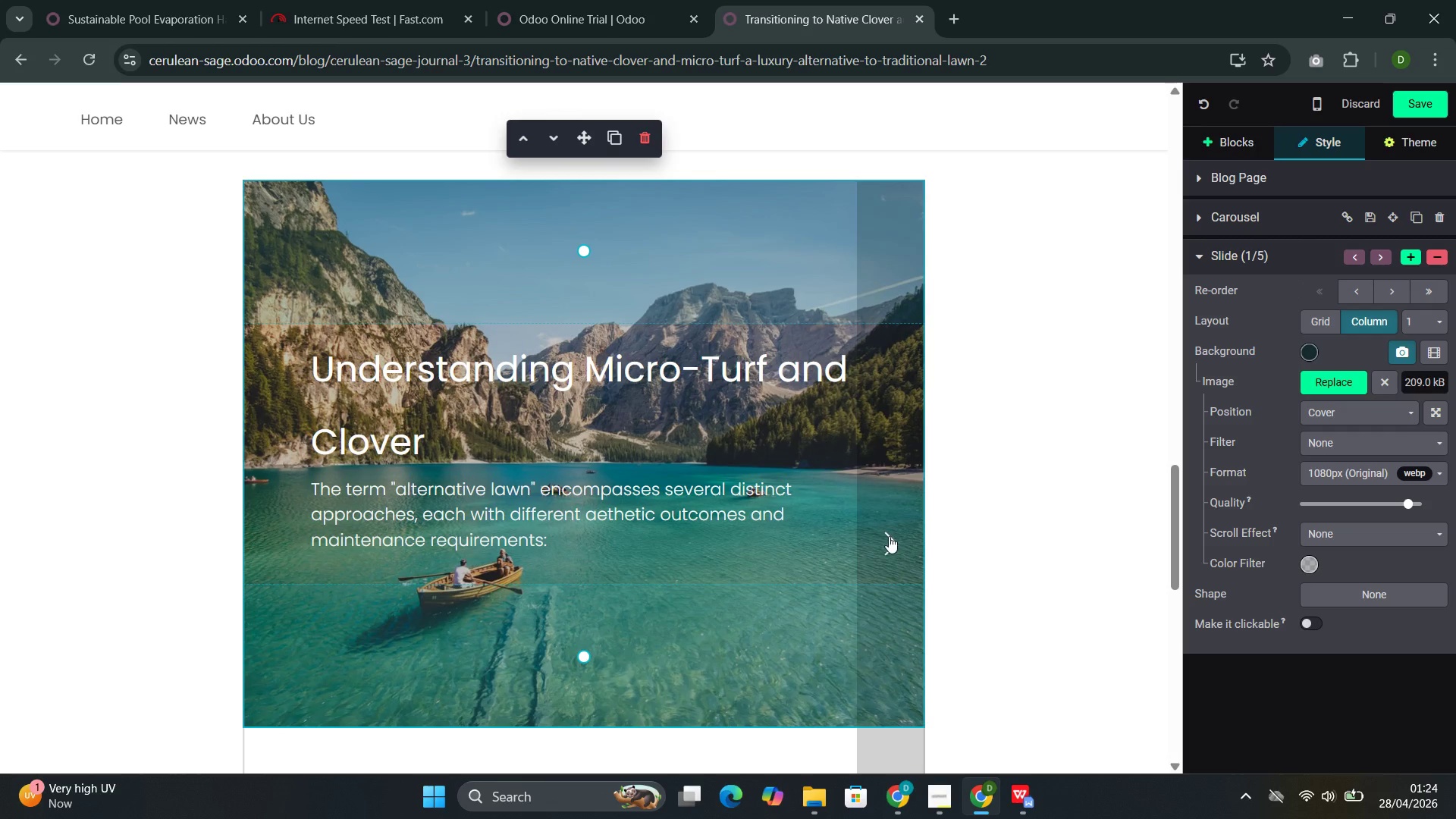 
wait(5.05)
 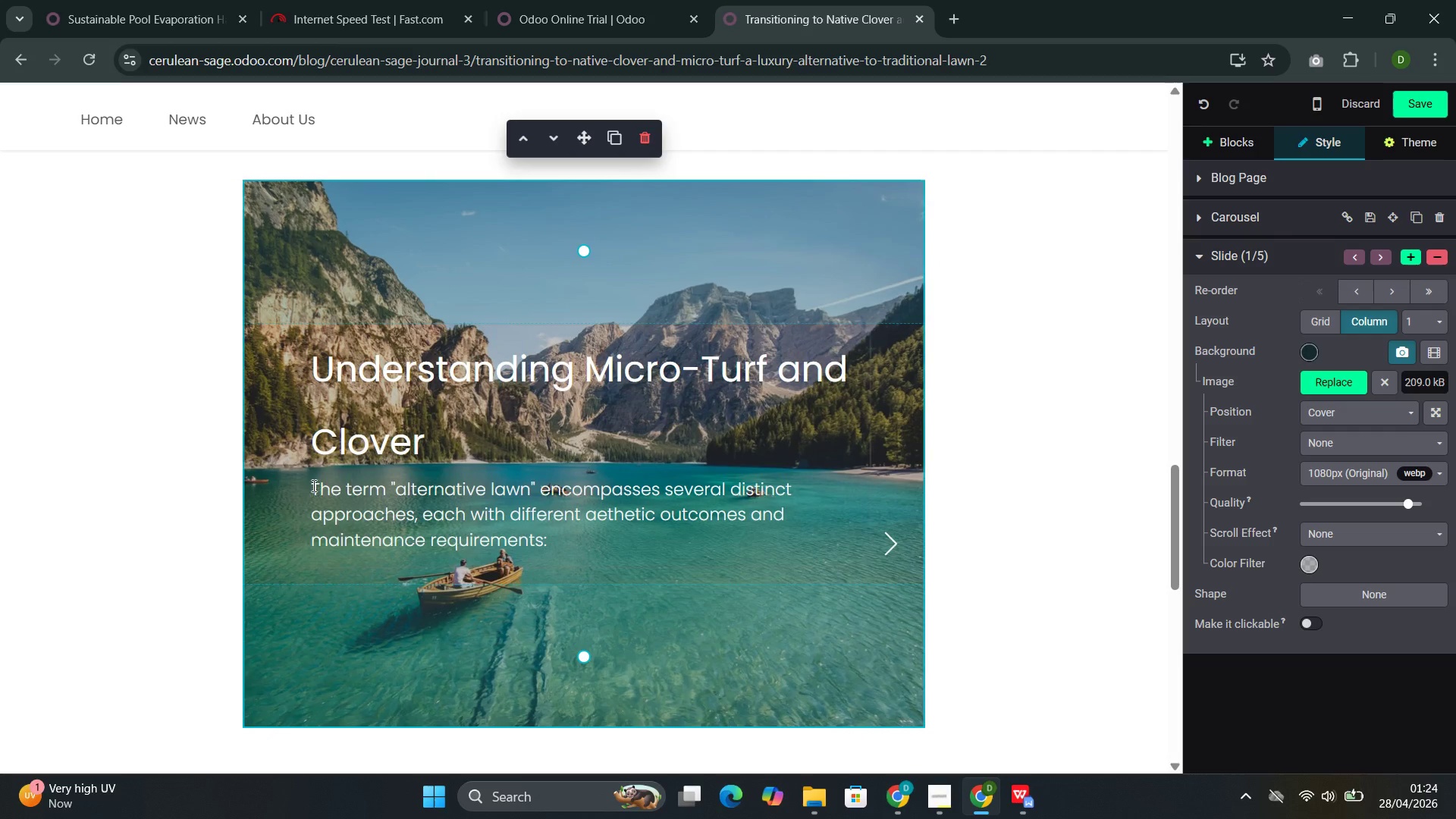 
left_click([1227, 156])
 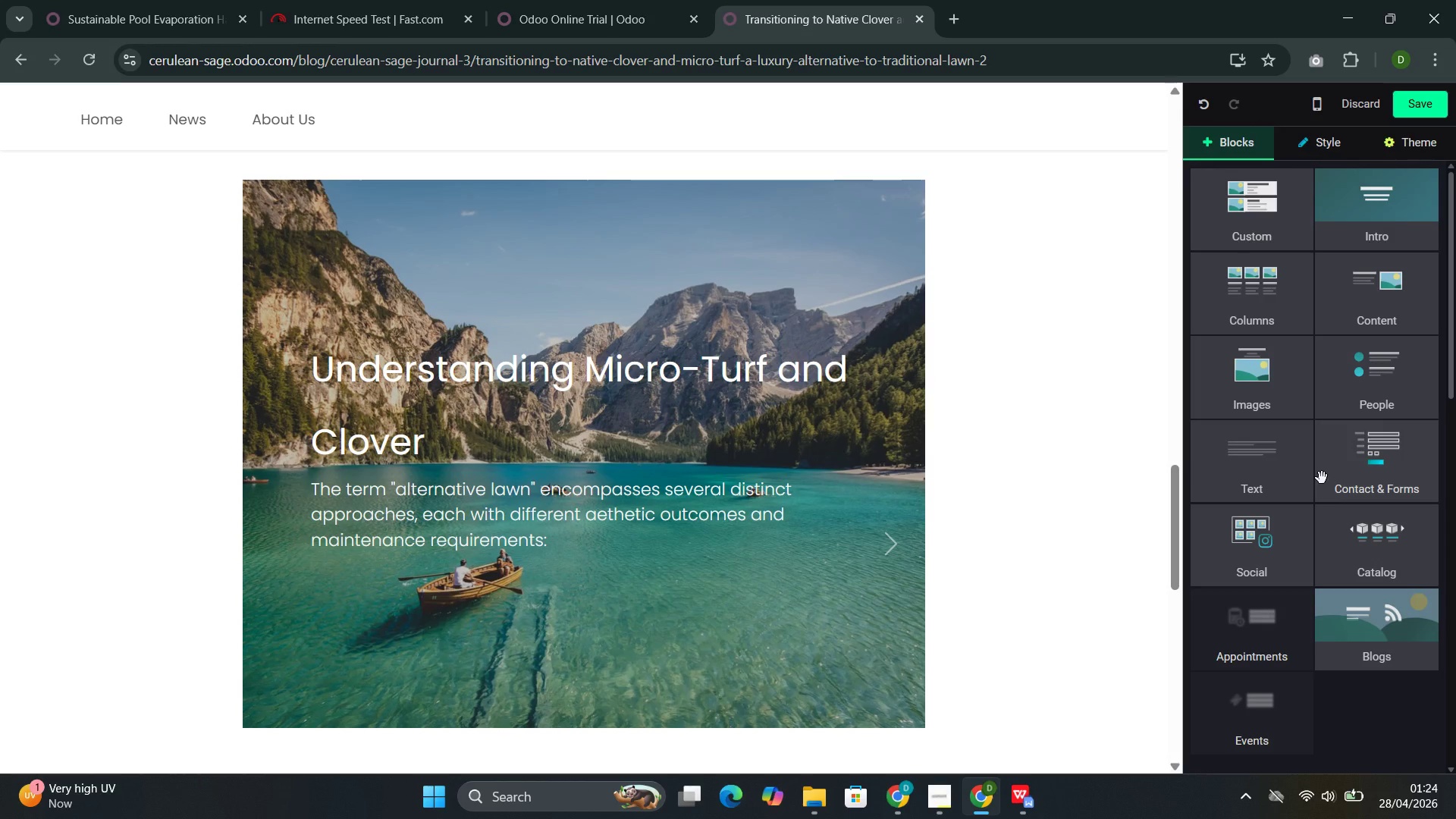 
left_click([1260, 454])
 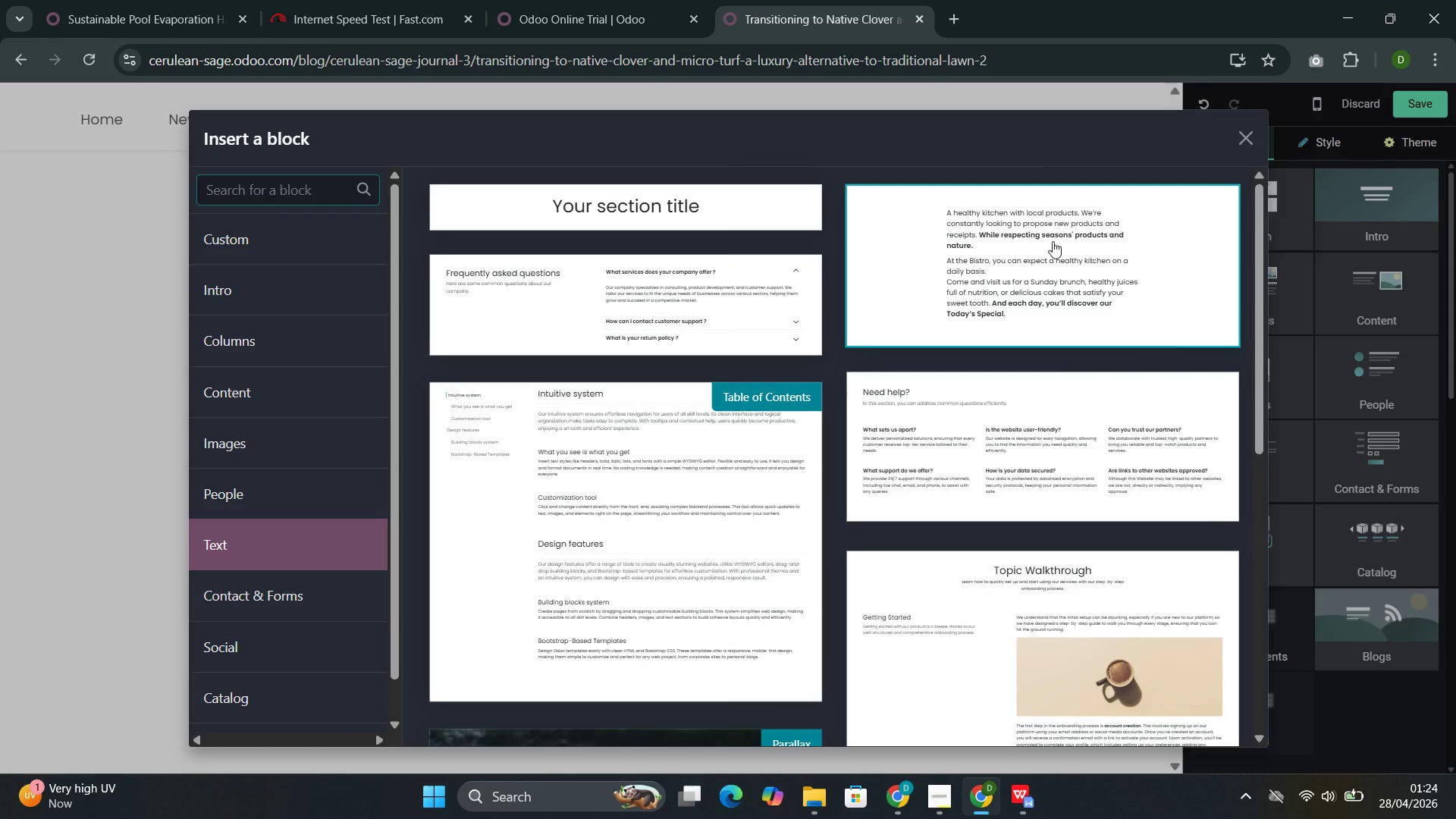 
left_click([1037, 265])
 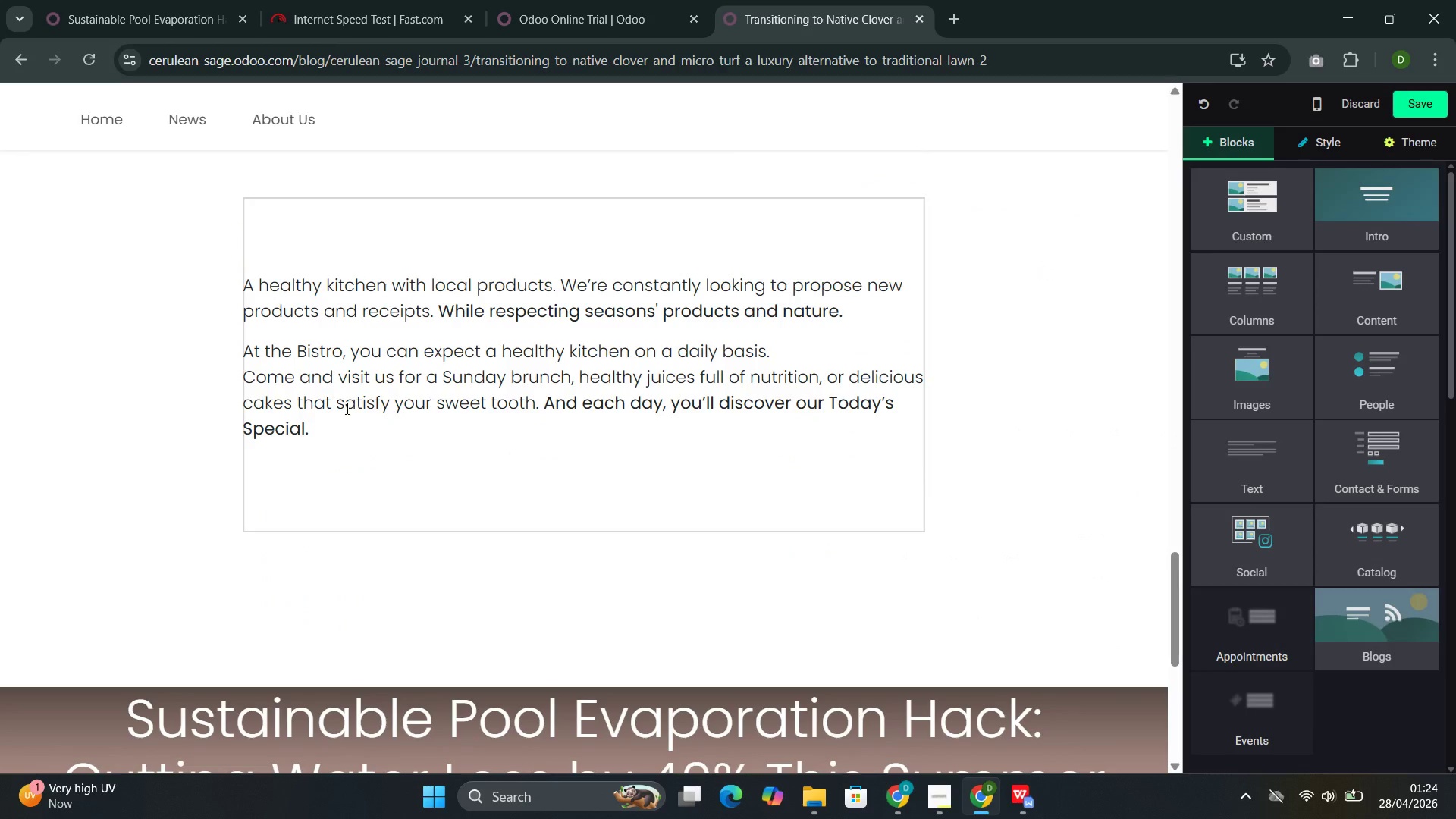 
left_click_drag(start_coordinate=[321, 422], to_coordinate=[222, 296])
 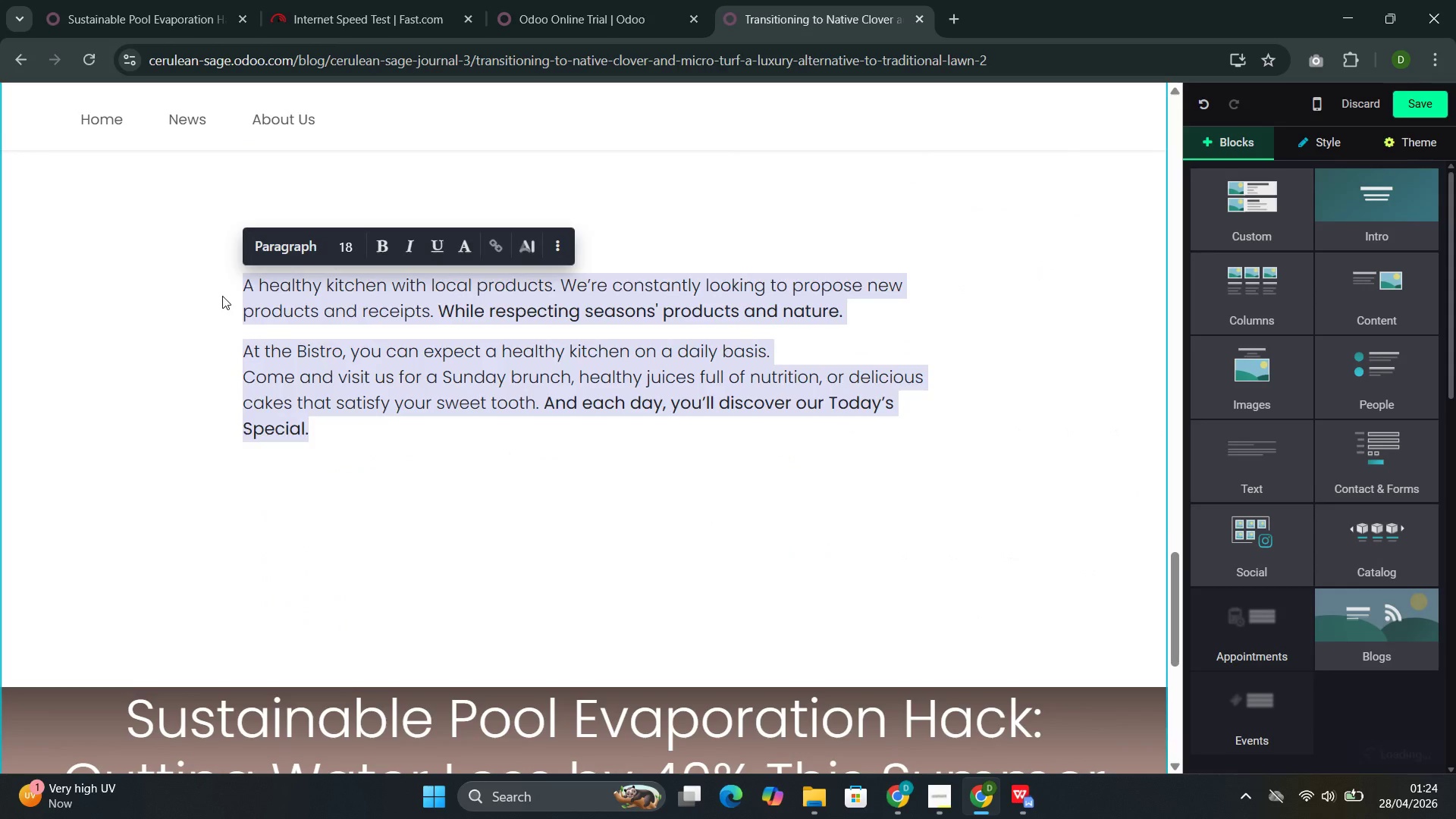 
key(Backspace)
 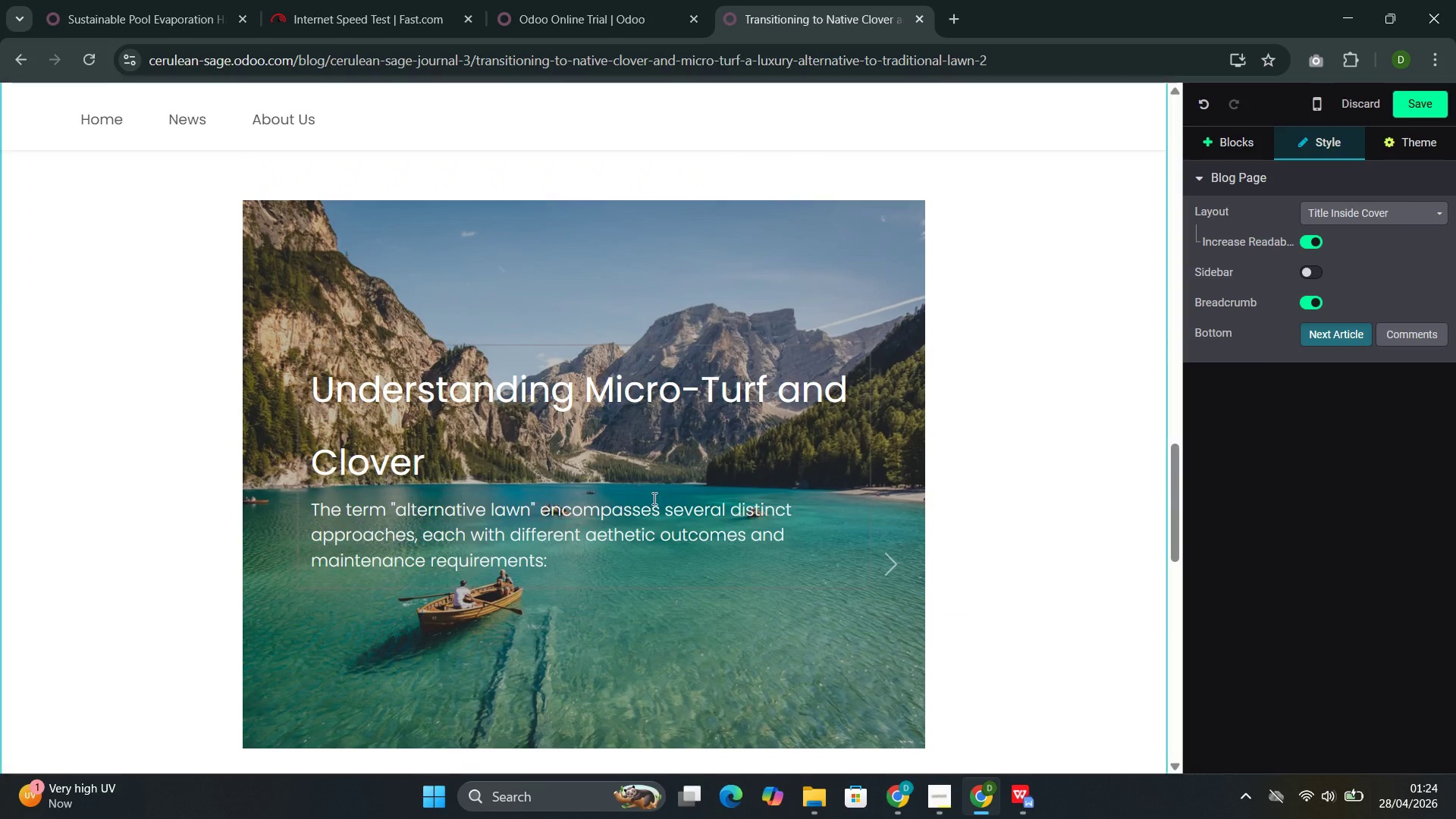 
left_click_drag(start_coordinate=[608, 568], to_coordinate=[298, 391])
 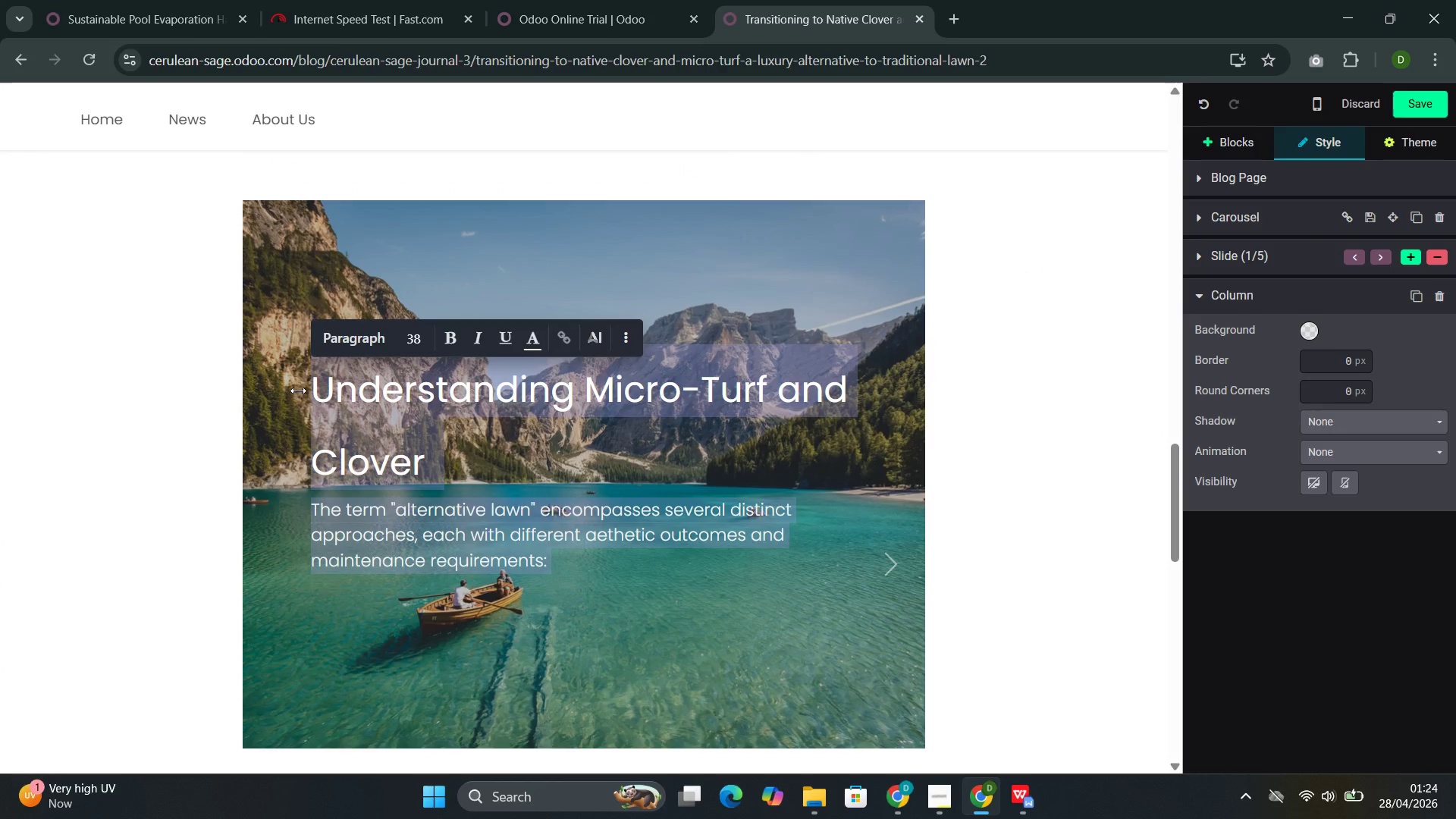 
key(Control+X)
 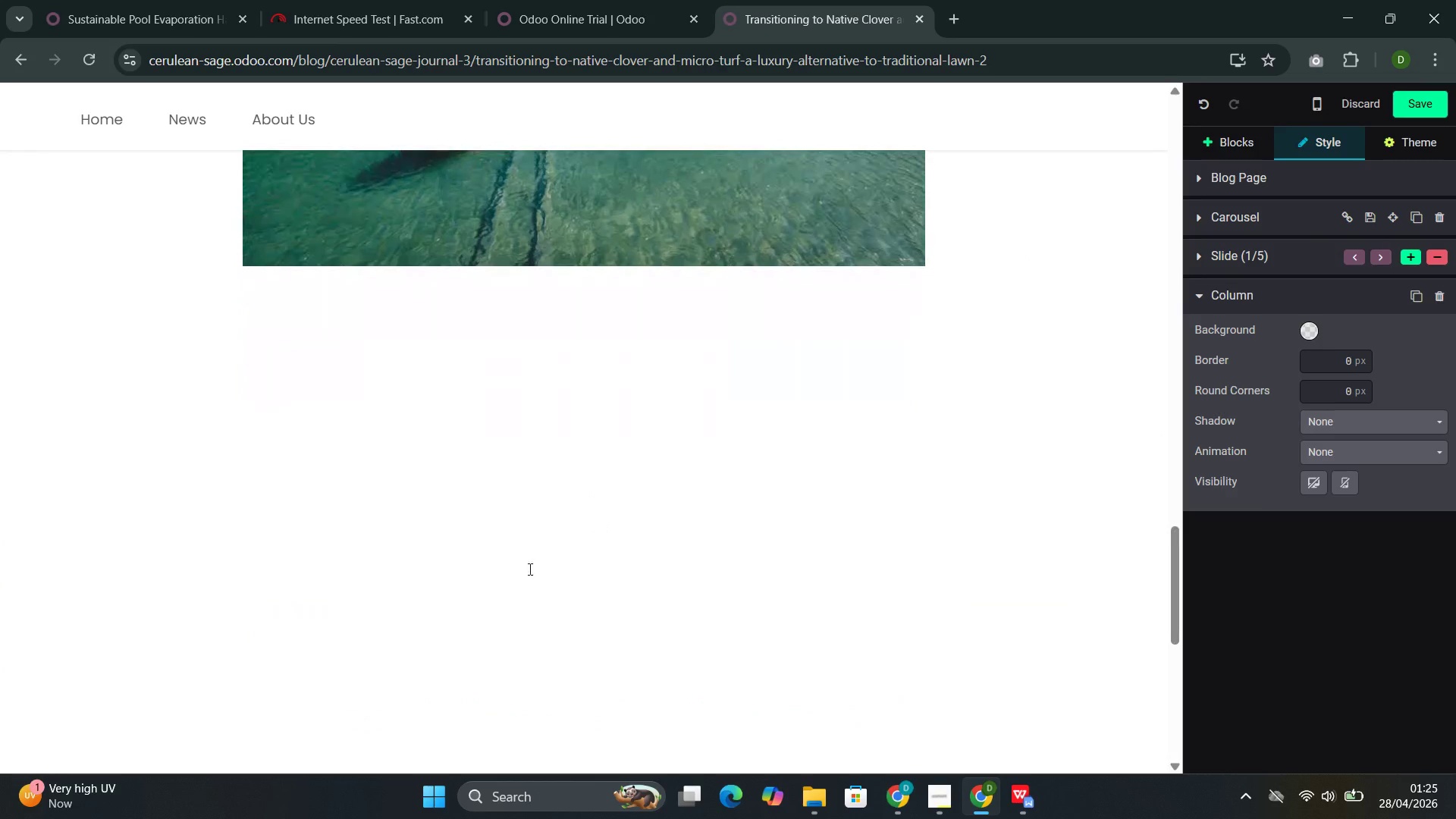 
left_click([479, 566])
 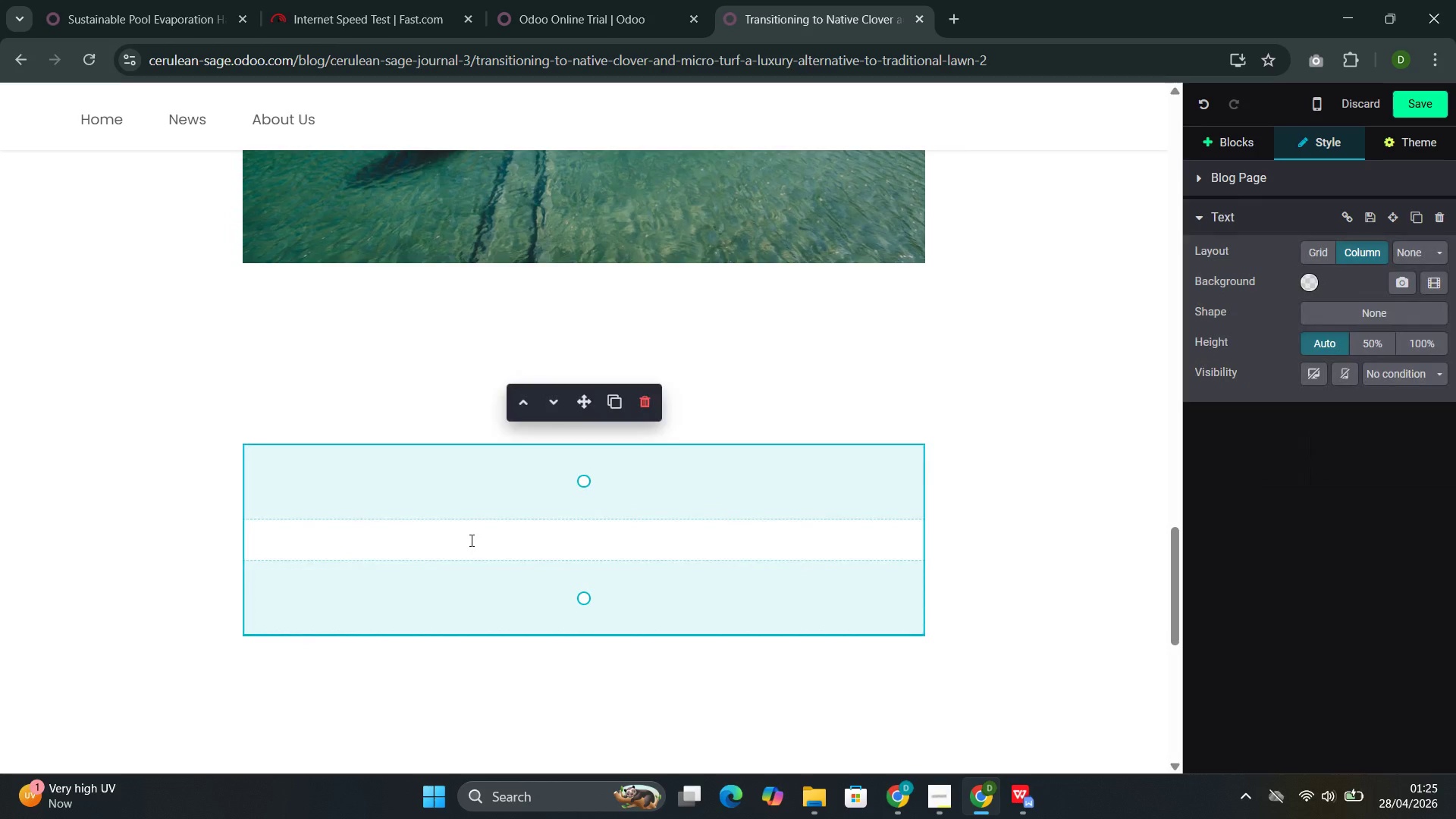 
left_click([470, 540])
 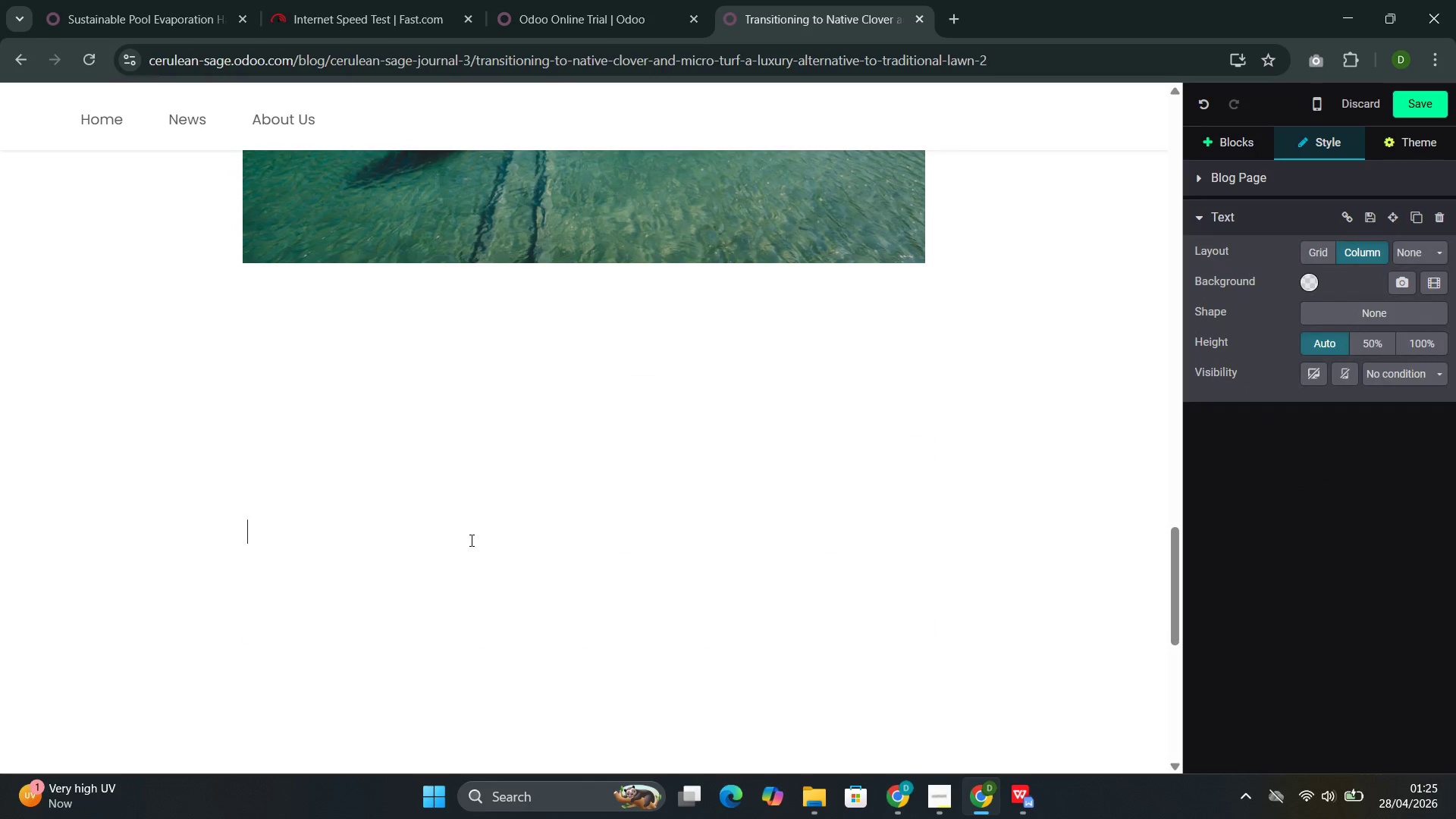 
key(Control+V)
 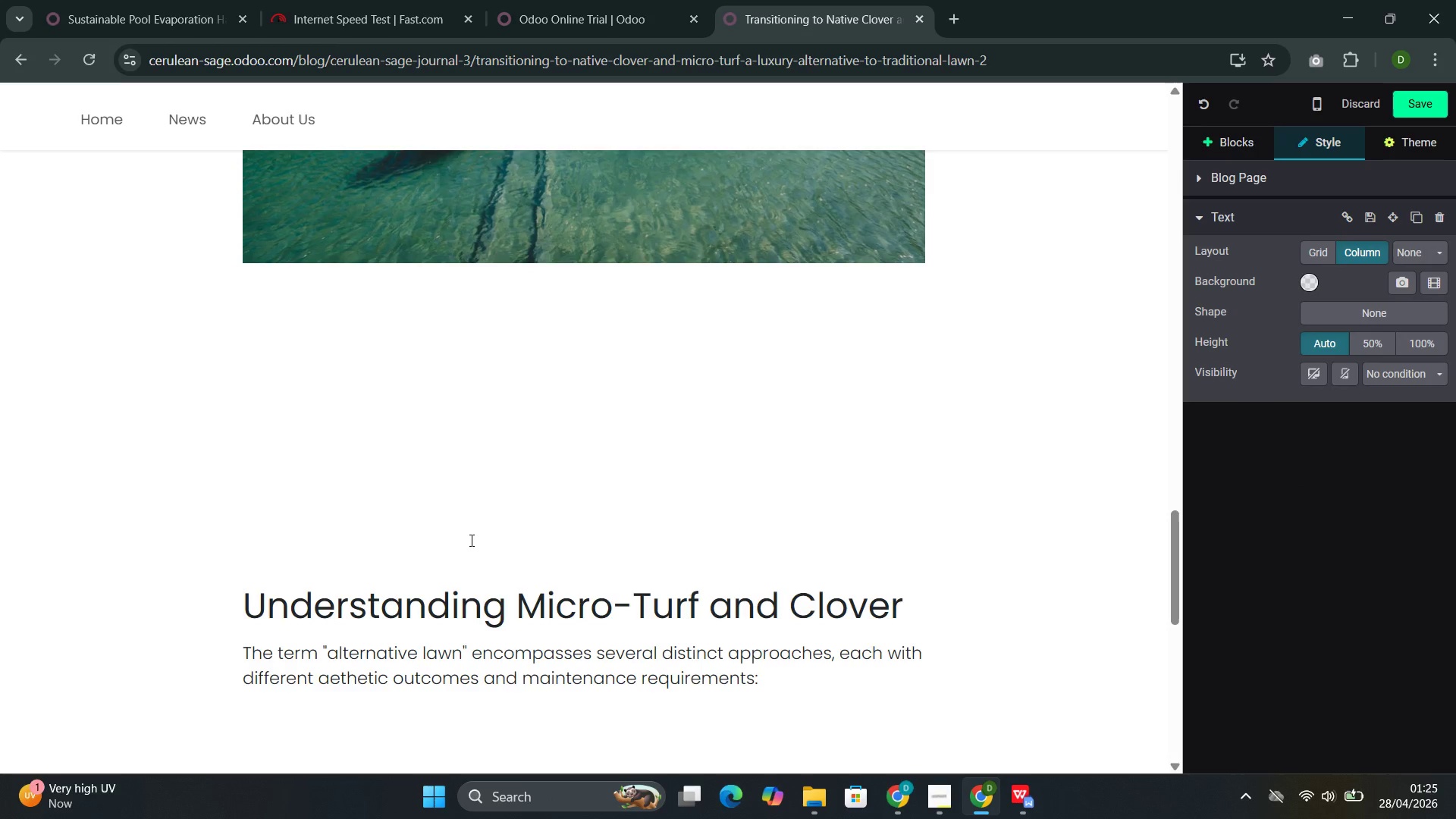 
key(Enter)
 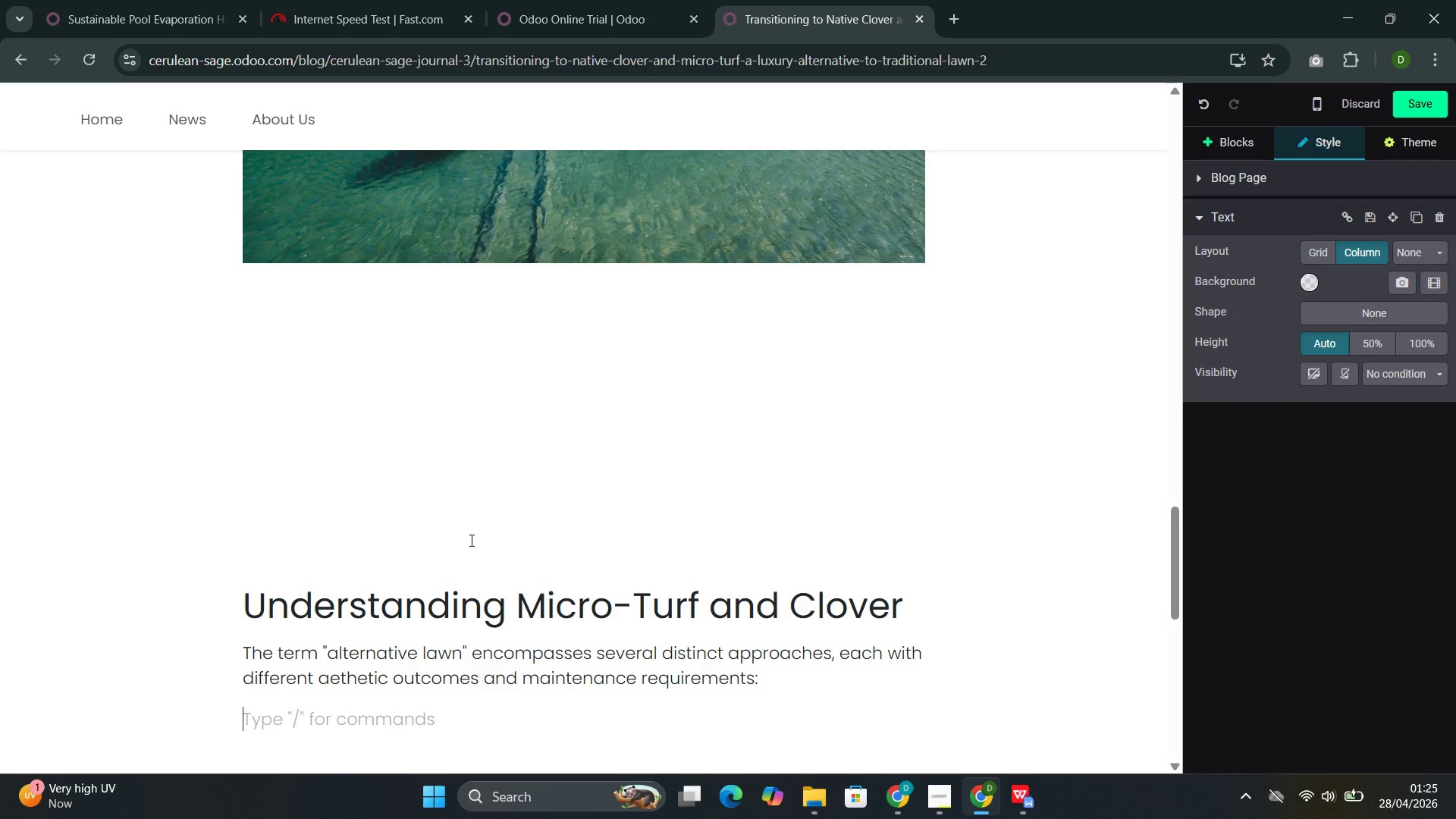 
key(Enter)
 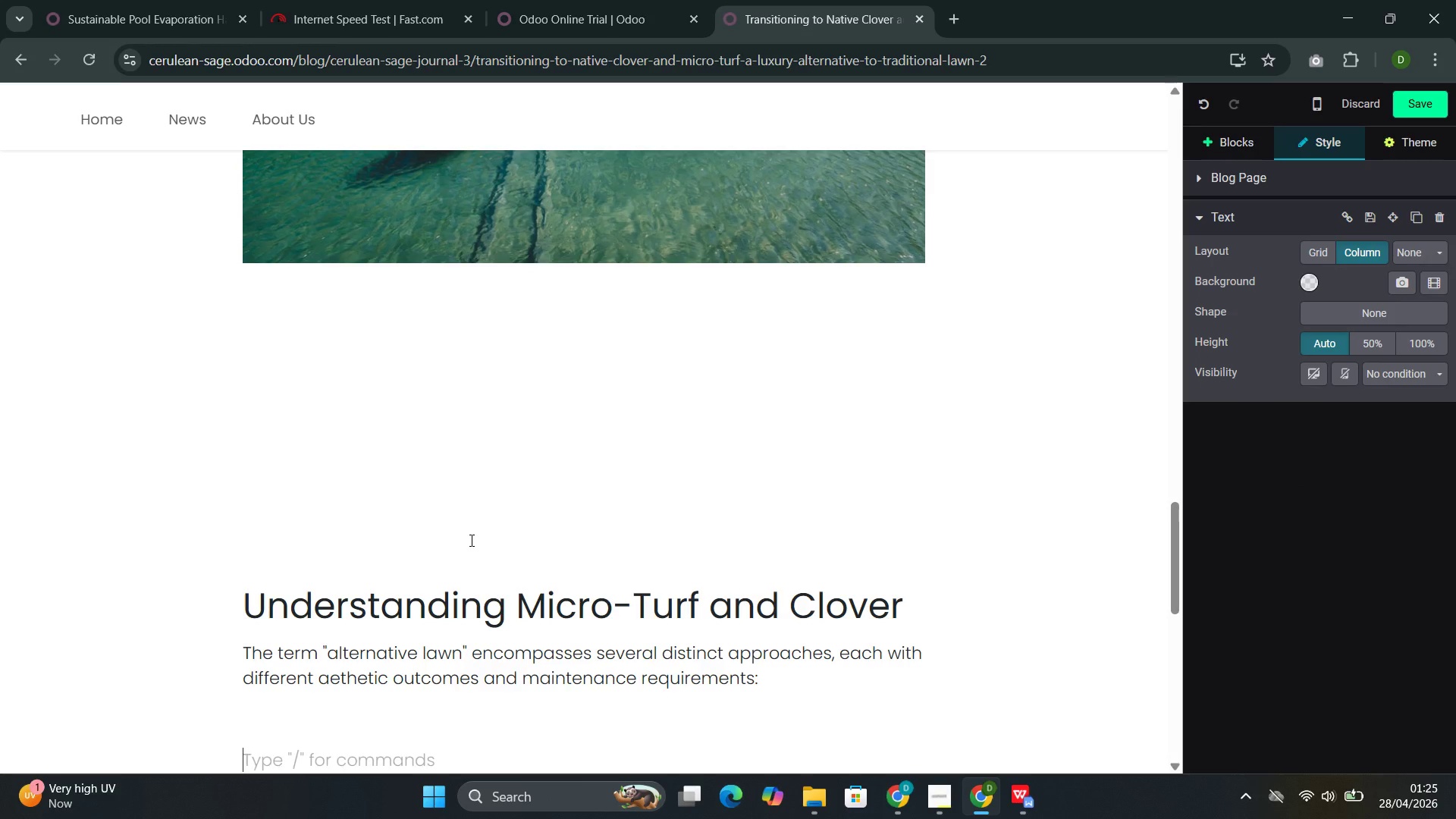 
key(Enter)
 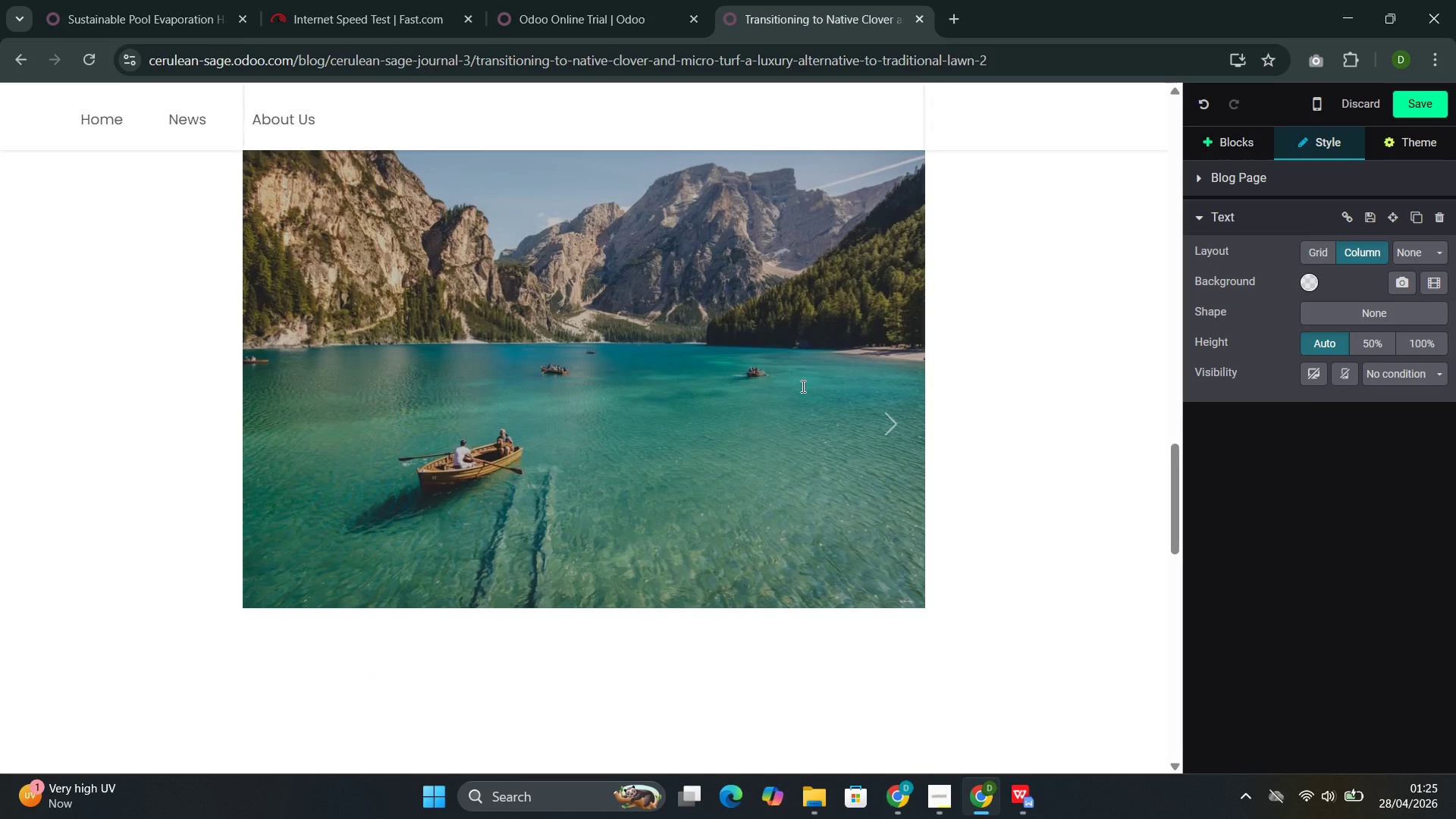 
left_click([901, 408])
 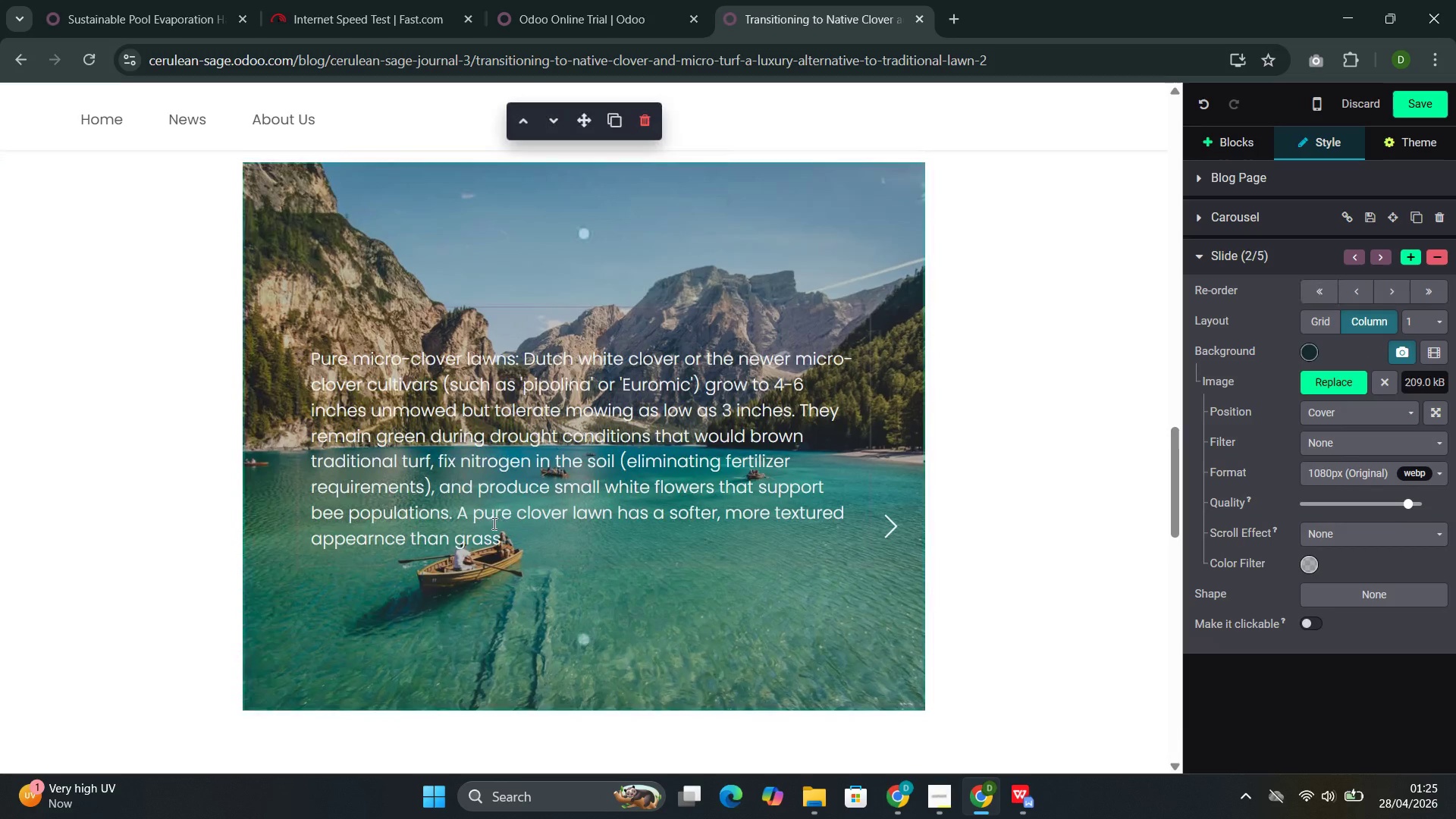 
left_click_drag(start_coordinate=[515, 547], to_coordinate=[289, 368])
 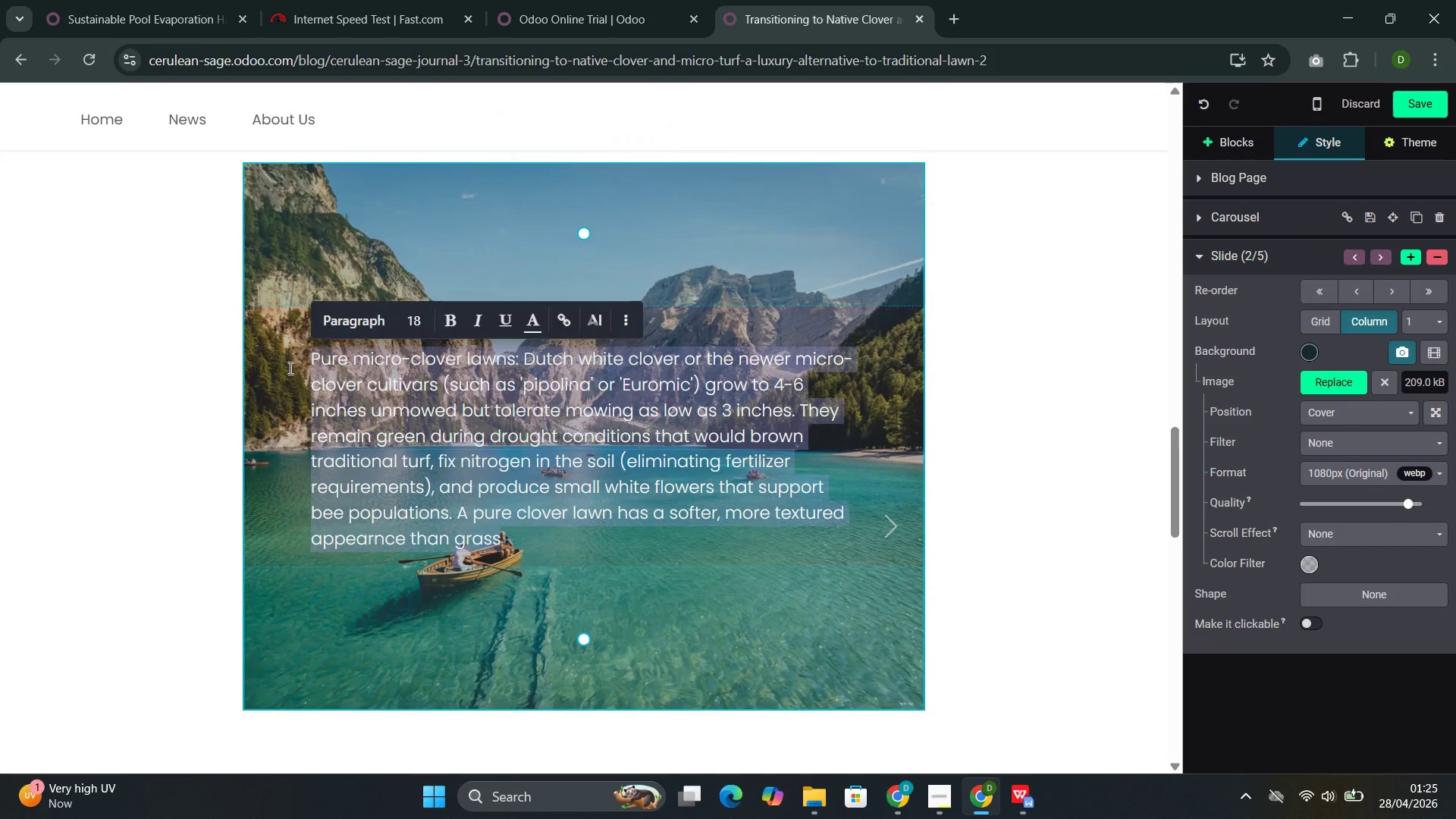 
key(Control+X)
 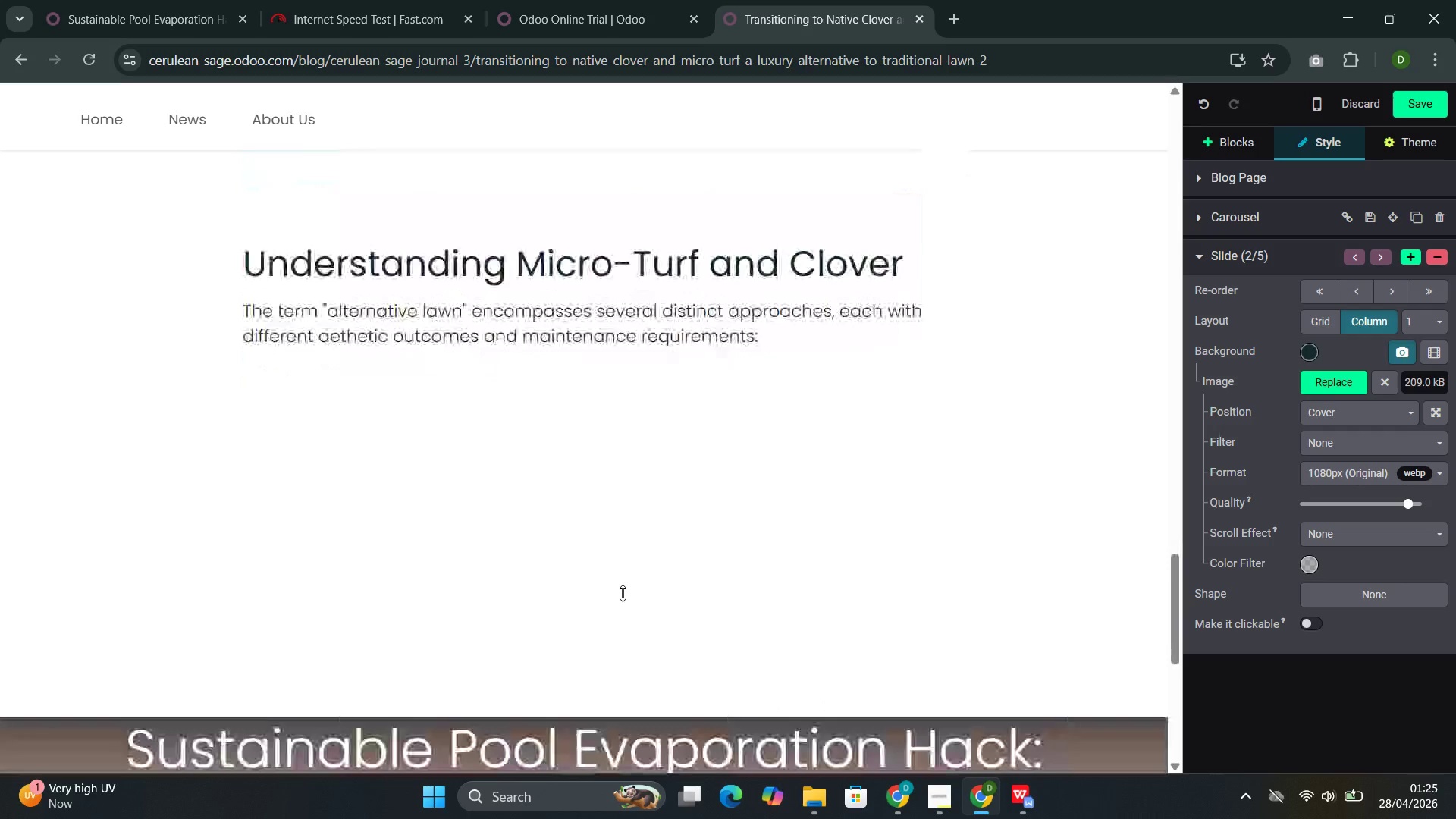 
left_click([479, 404])
 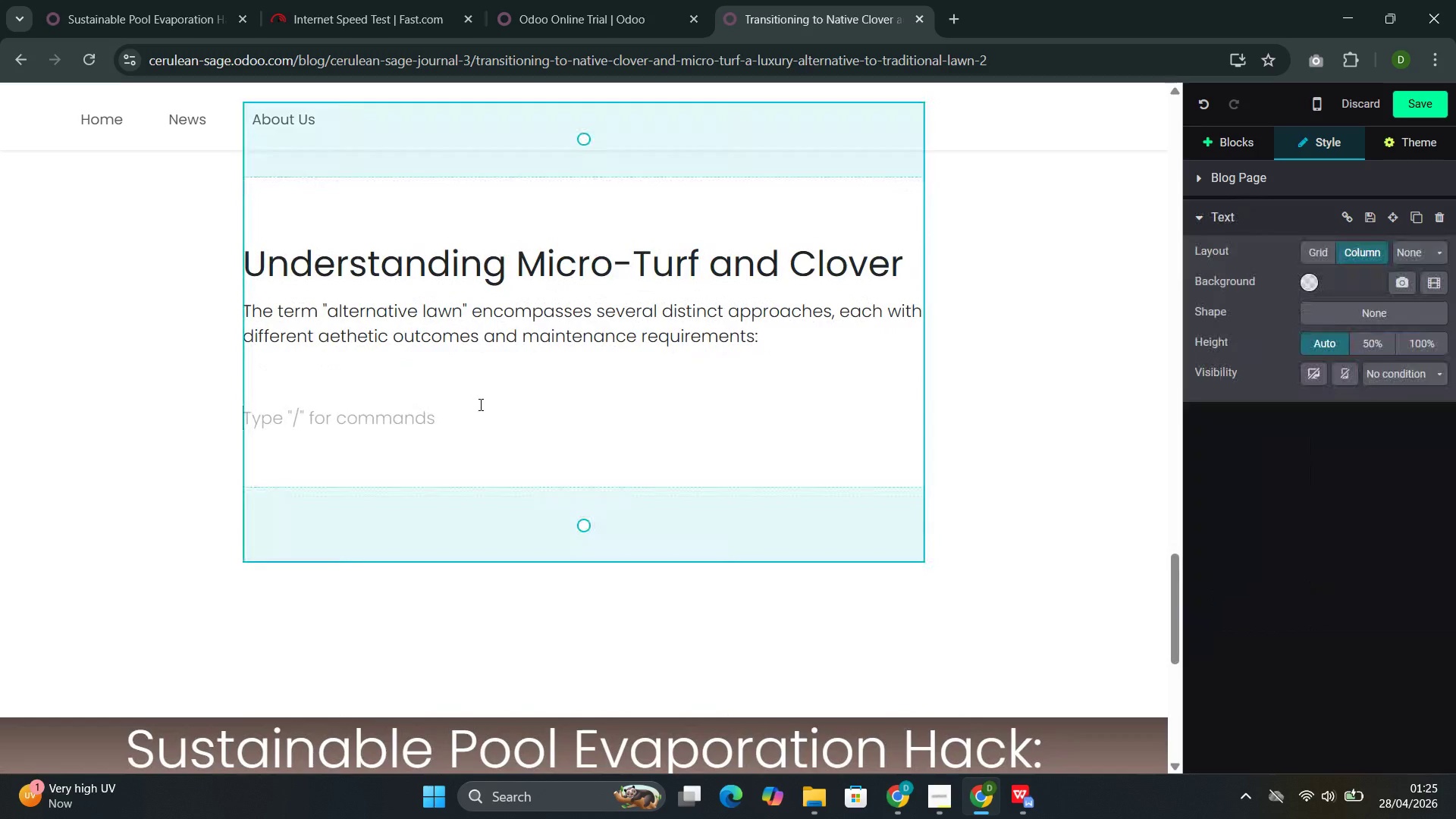 
key(Control+V)
 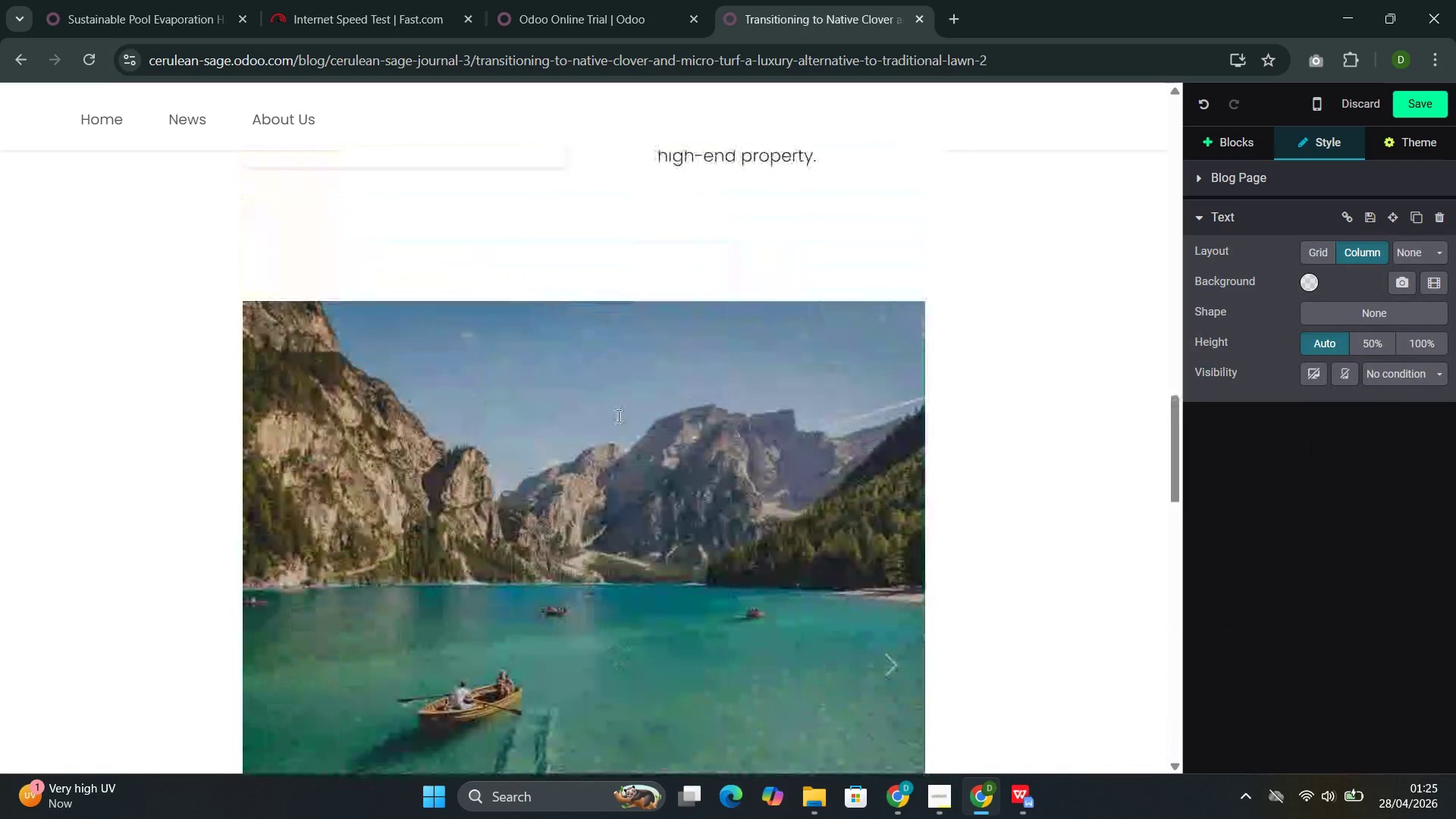 
left_click([898, 629])
 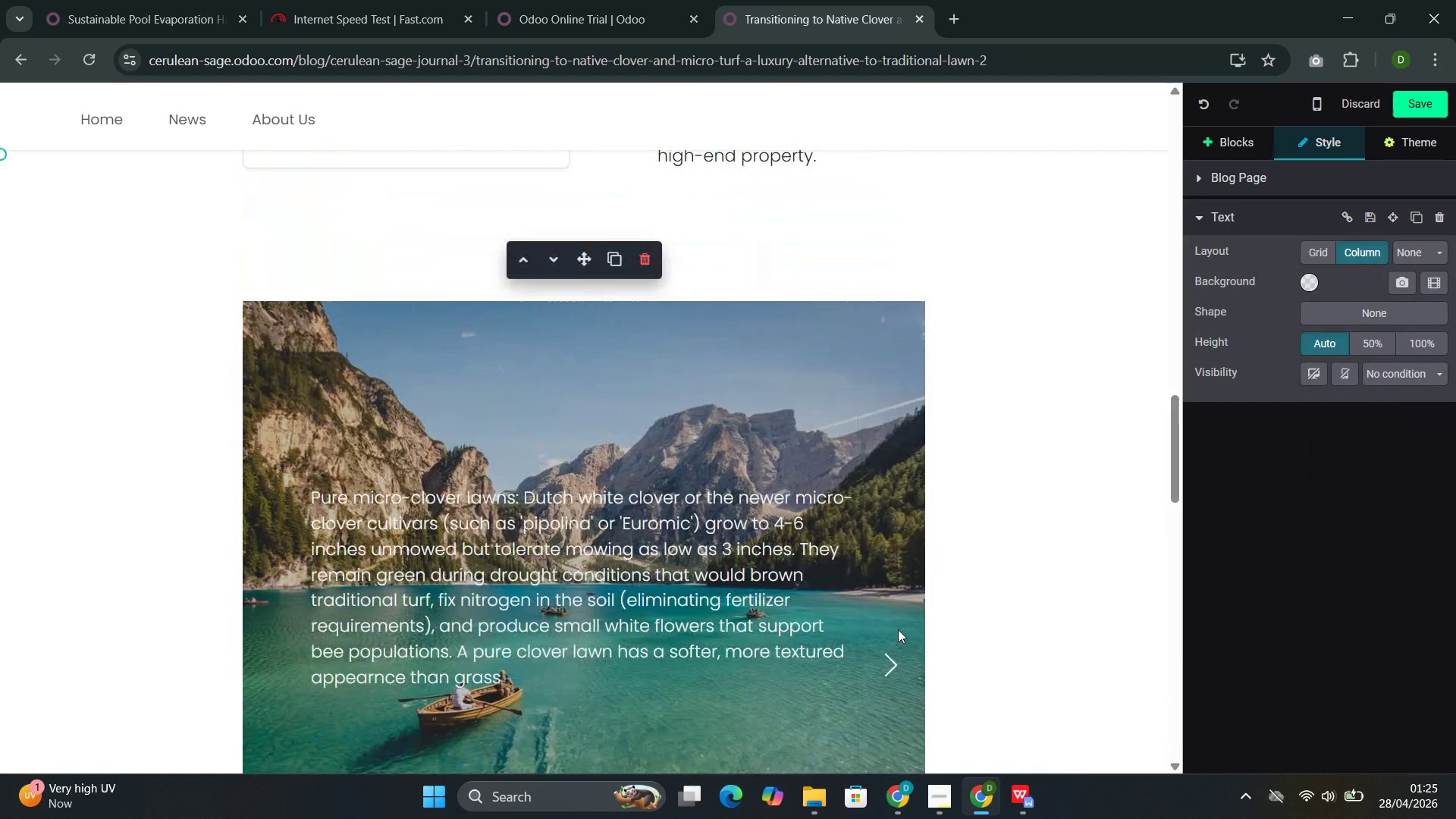 
left_click([898, 629])
 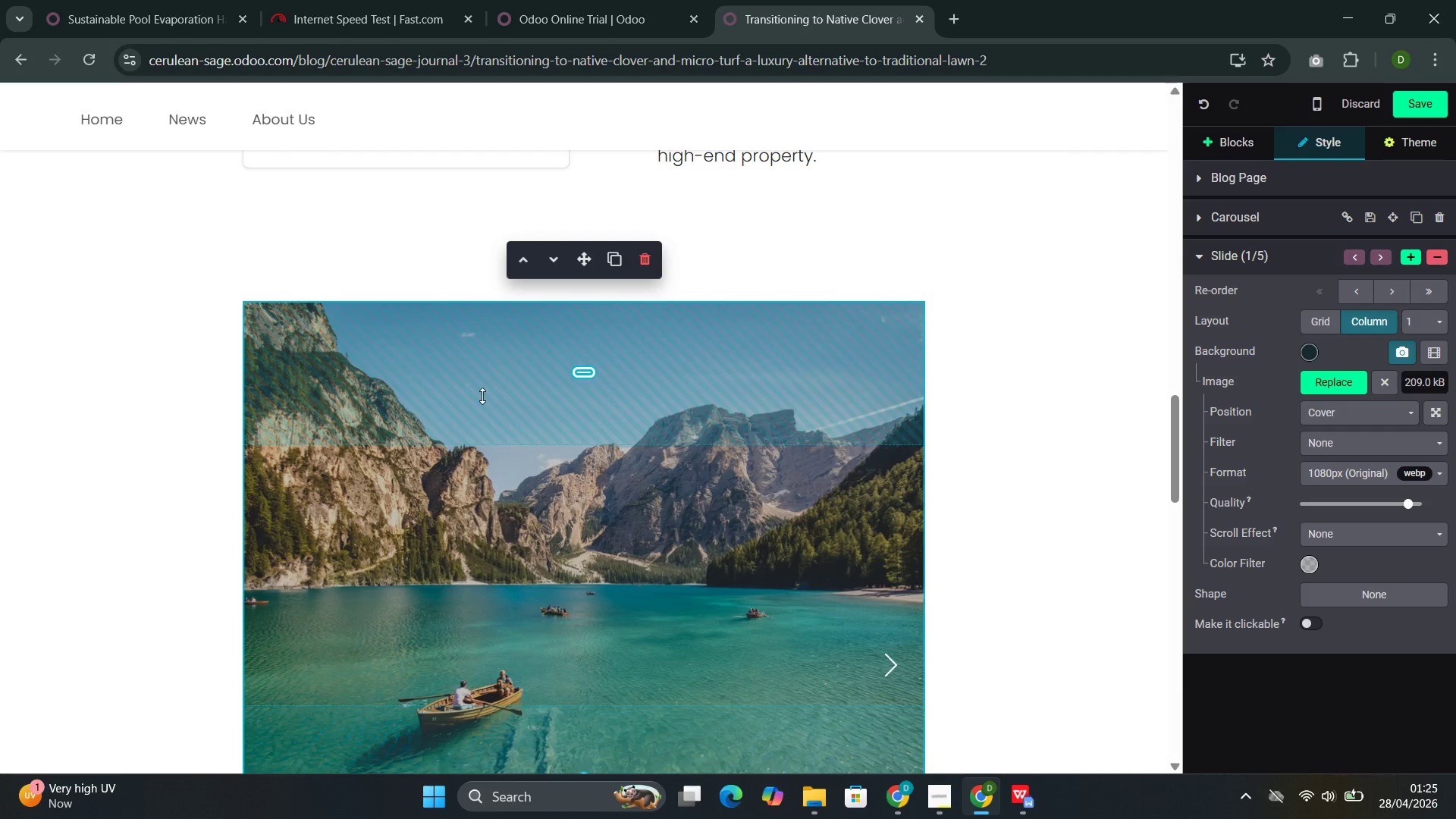 
wait(6.92)
 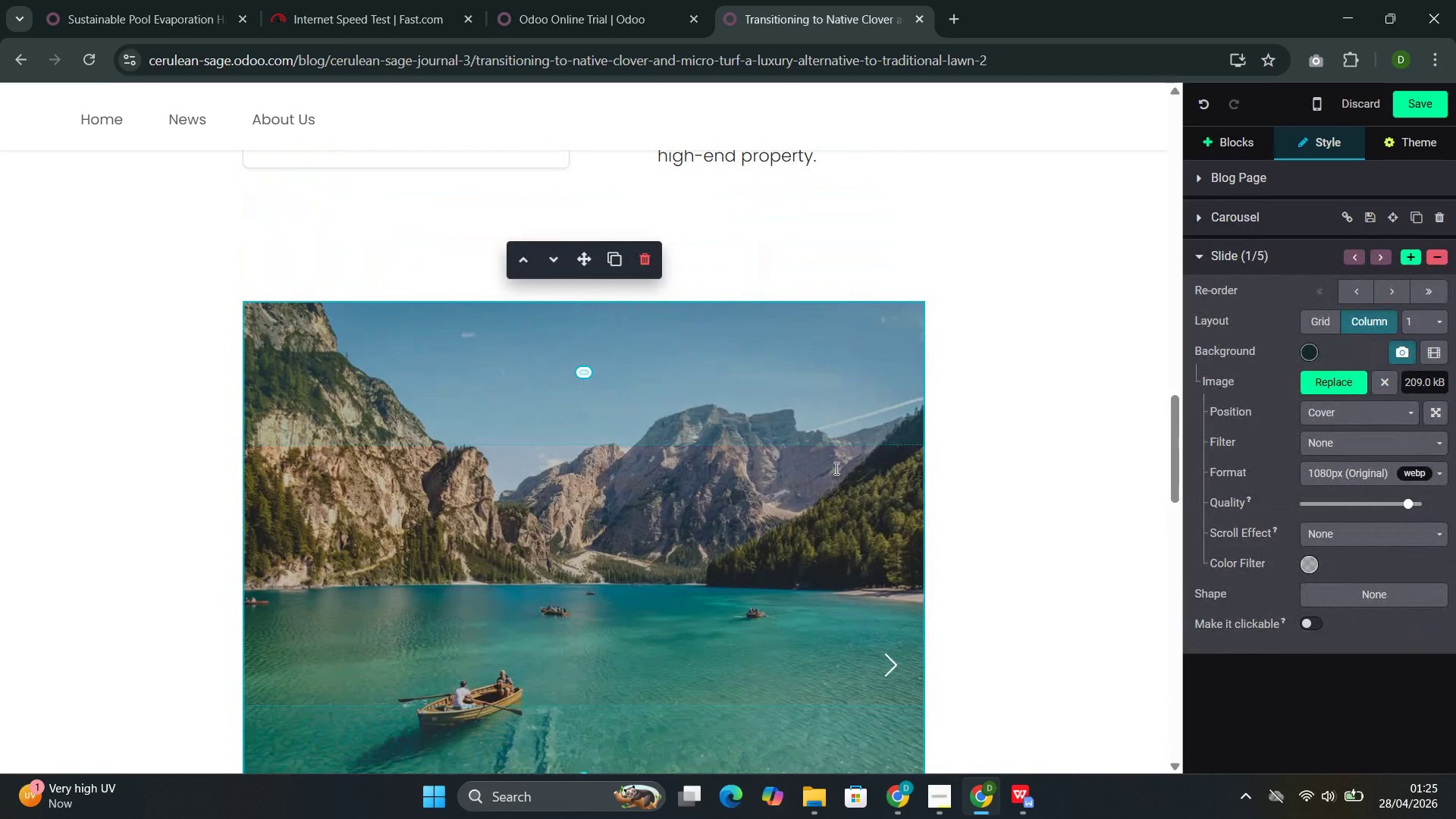 
left_click([585, 417])
 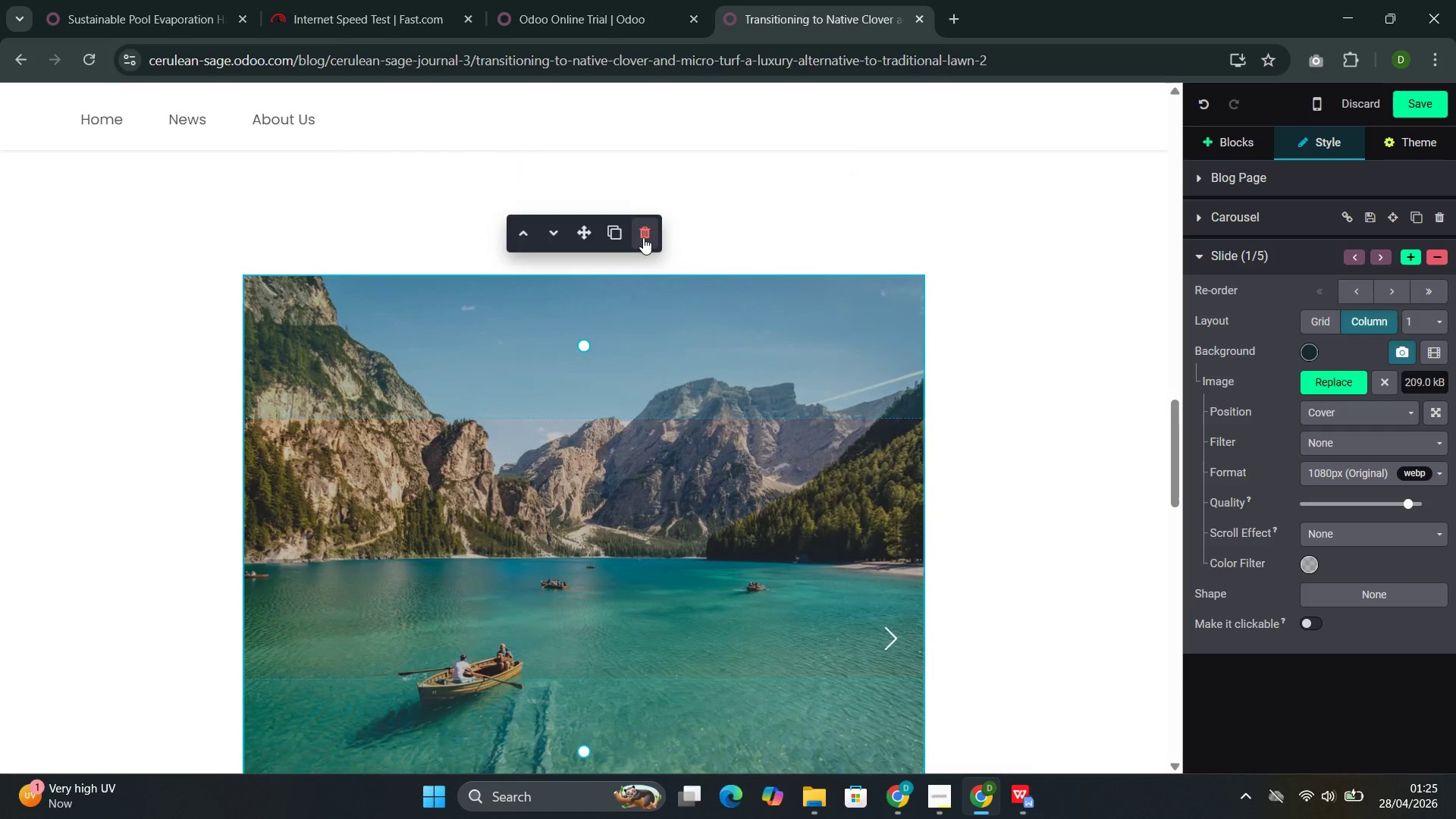 
left_click([643, 237])
 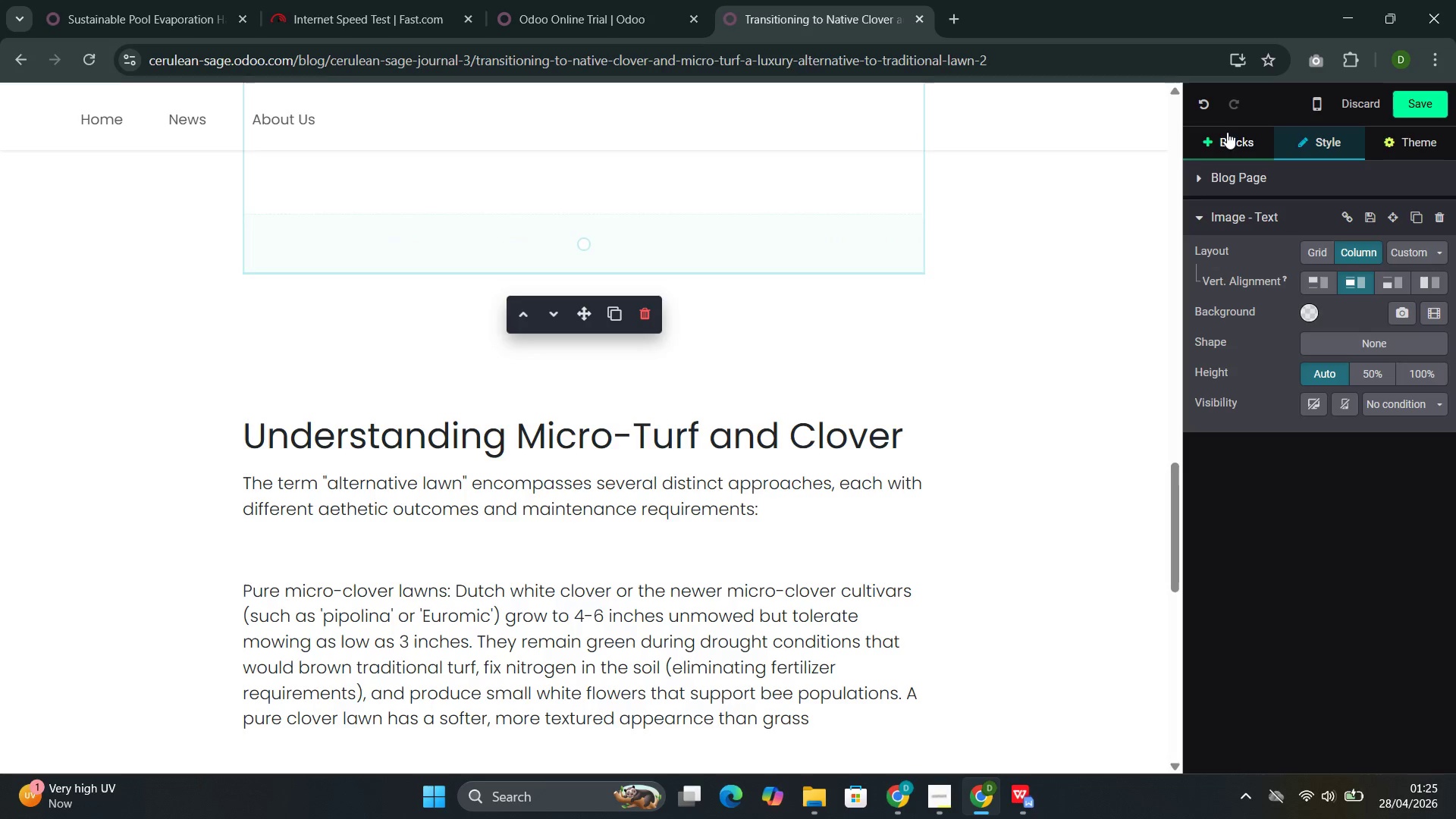 
left_click([1227, 134])
 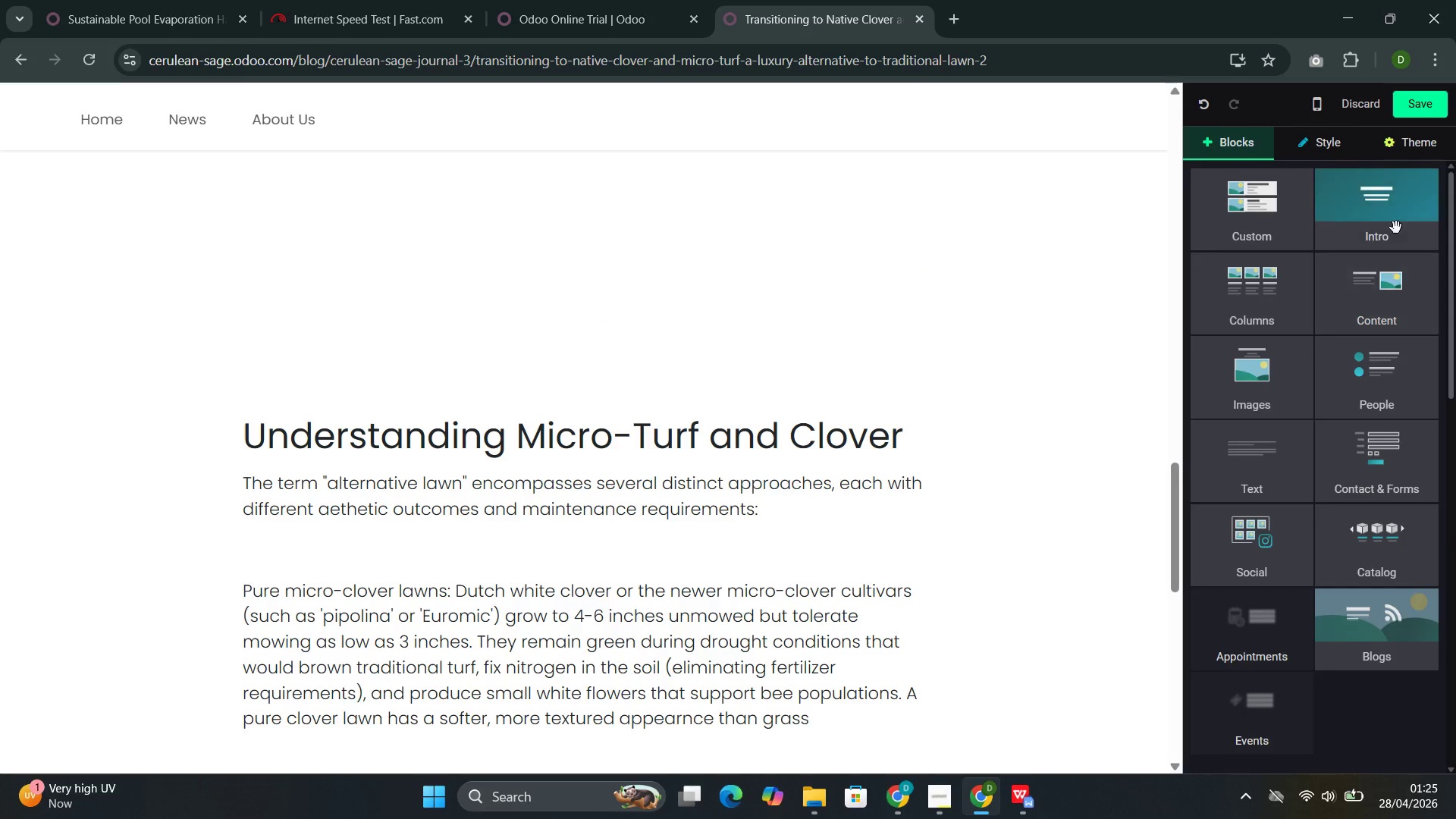 
left_click([1396, 227])
 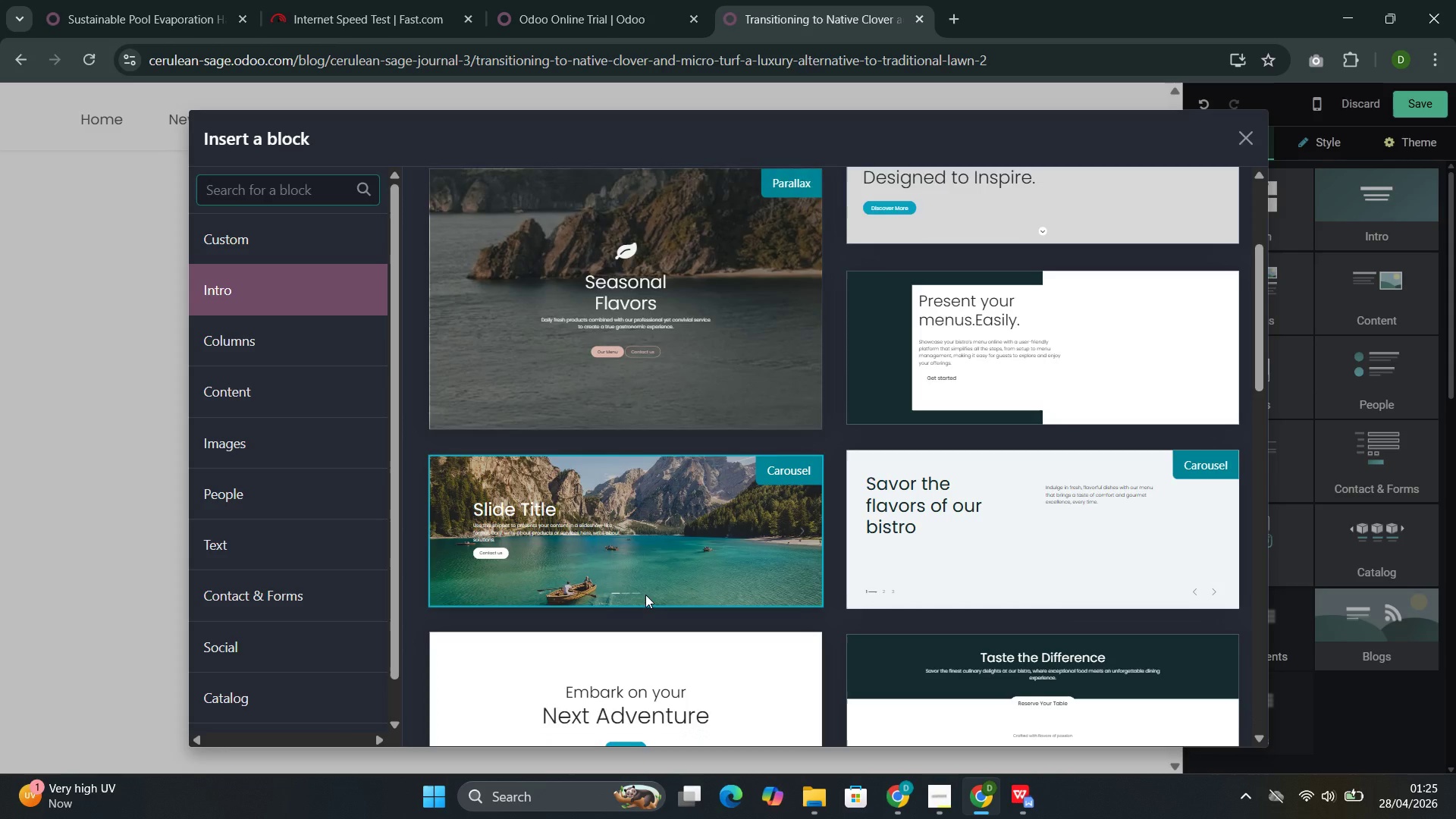 
left_click([635, 532])
 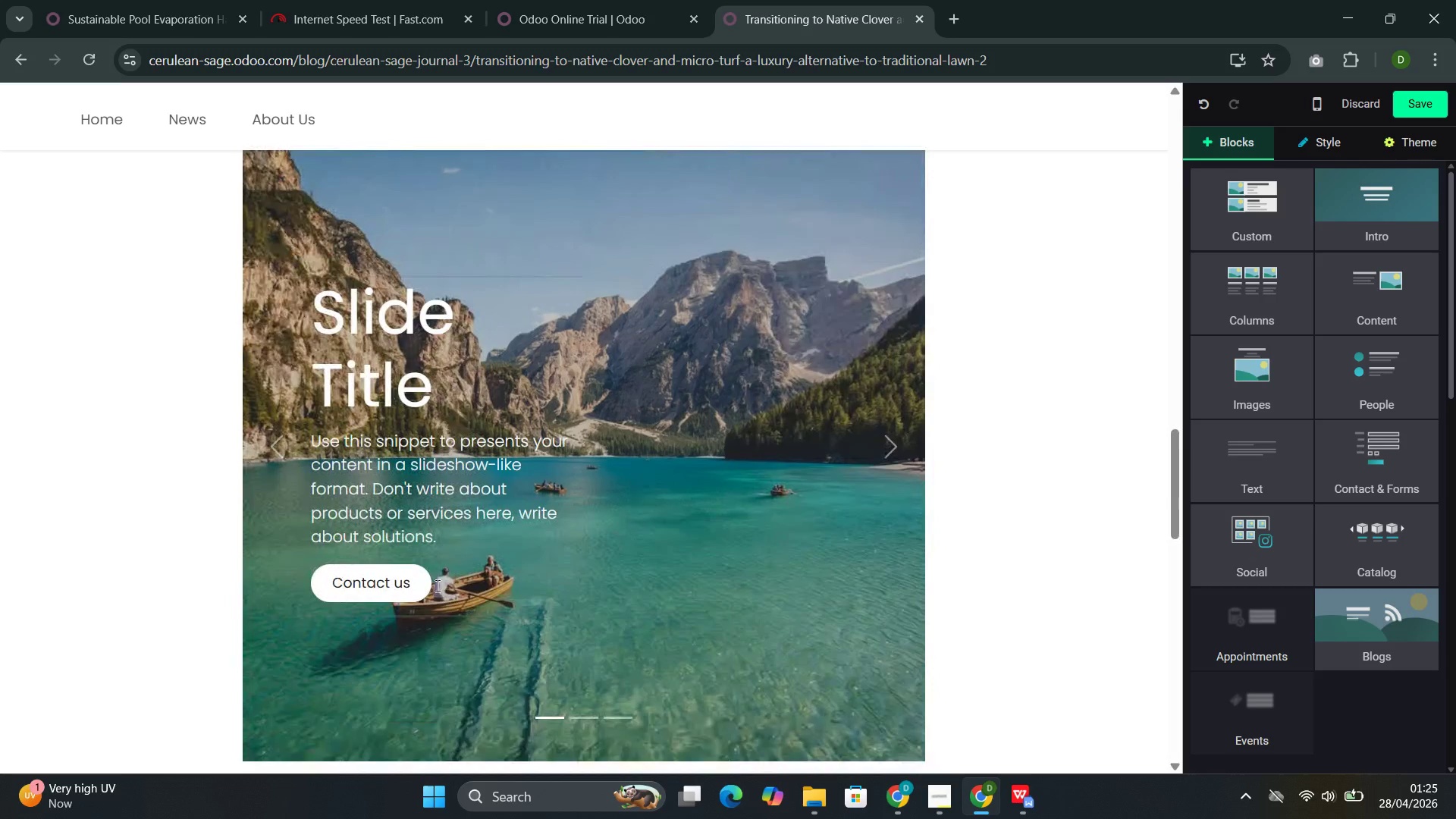 
left_click_drag(start_coordinate=[437, 377], to_coordinate=[304, 316])
 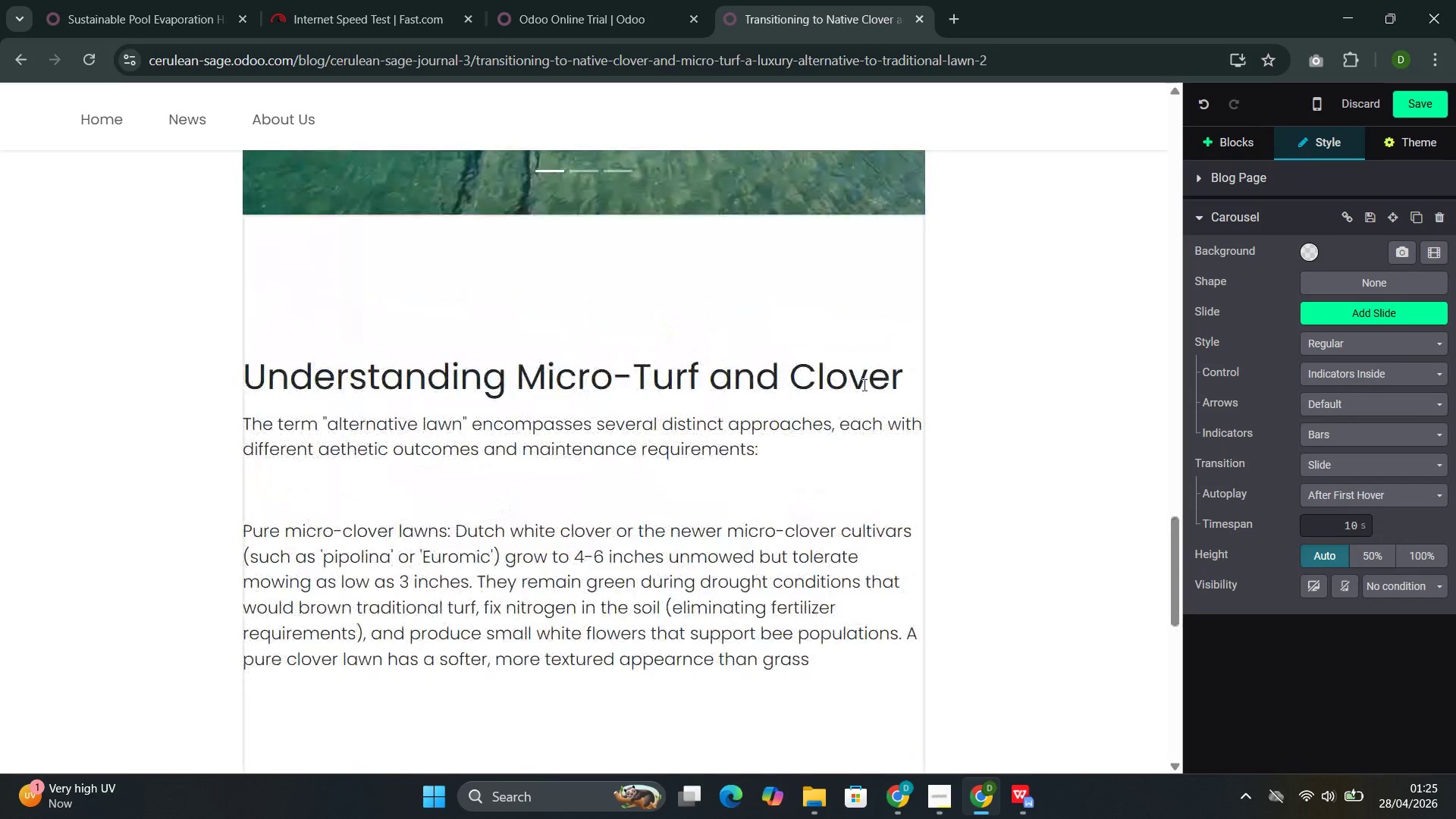 
left_click_drag(start_coordinate=[908, 372], to_coordinate=[242, 378])
 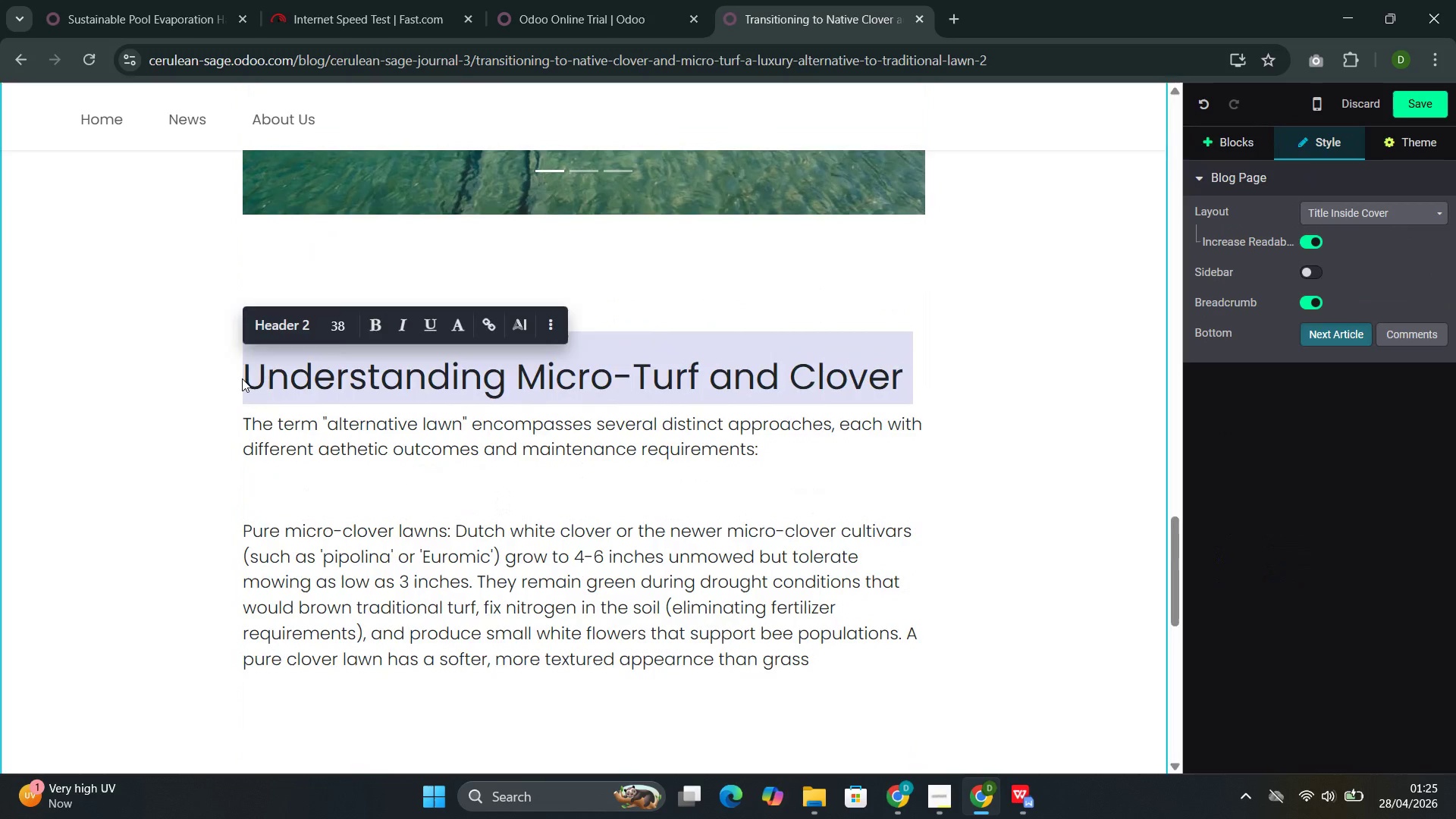 
key(Control+C)
 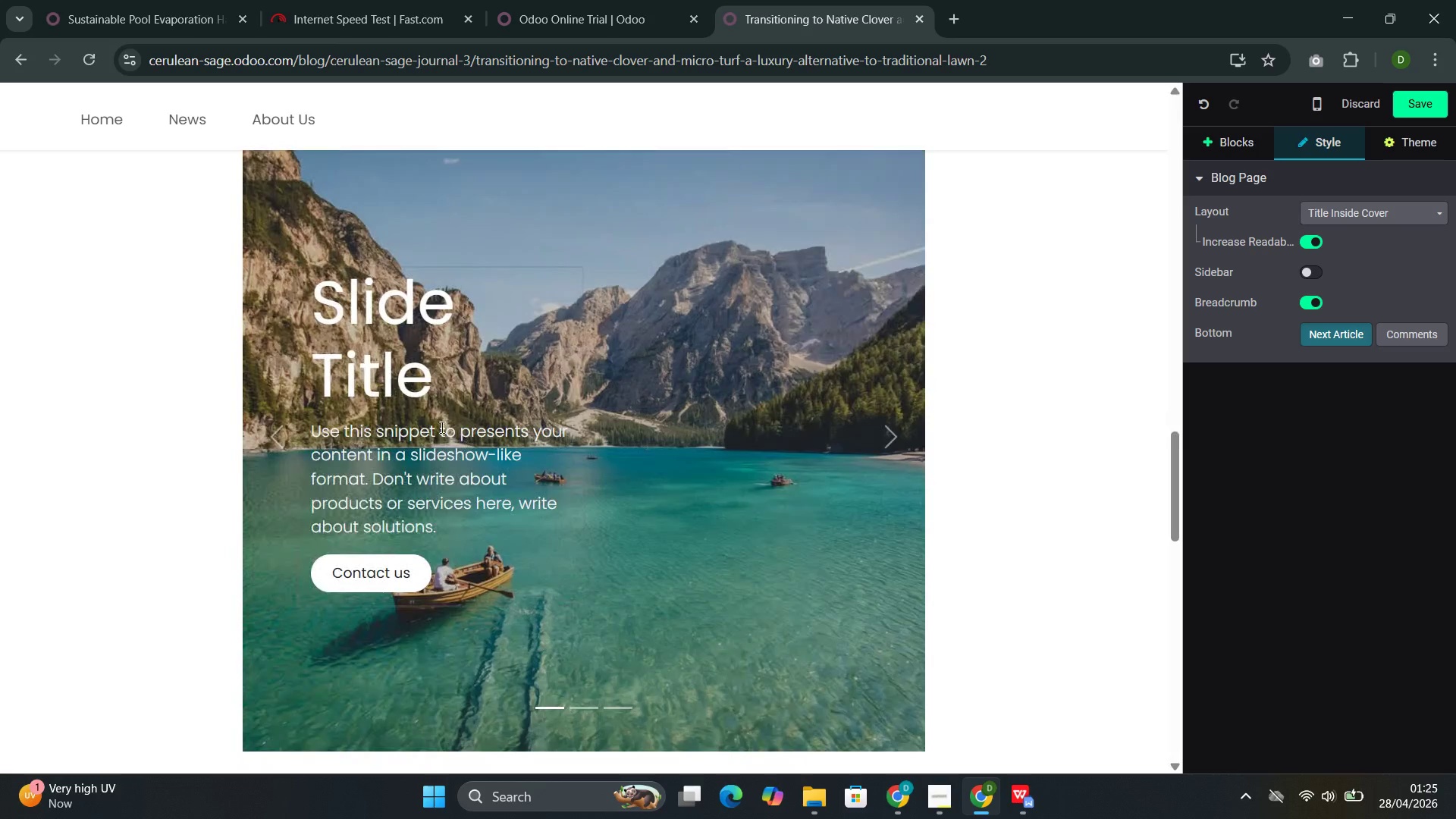 
left_click_drag(start_coordinate=[432, 384], to_coordinate=[320, 306])
 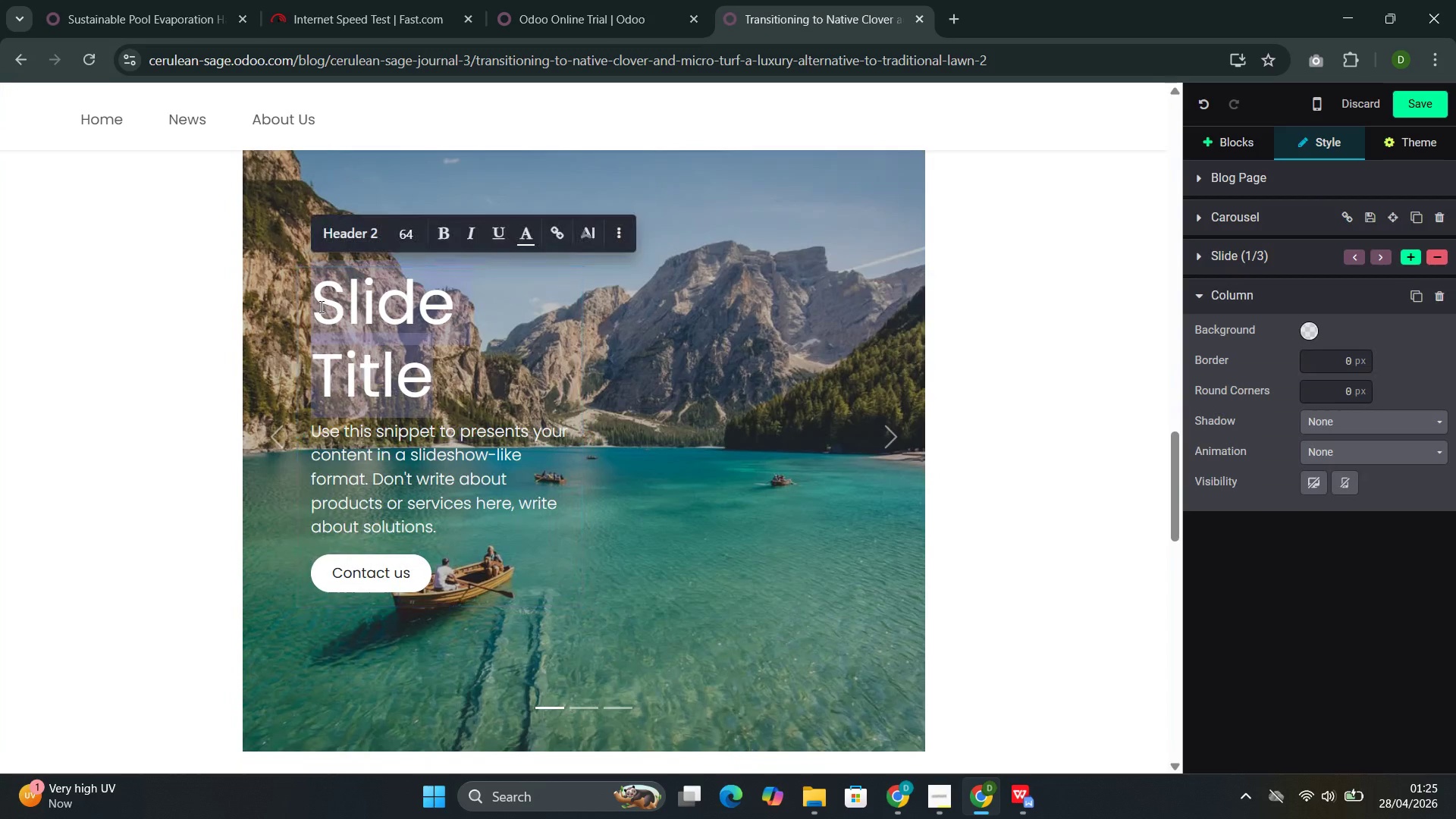 
key(Control+V)
 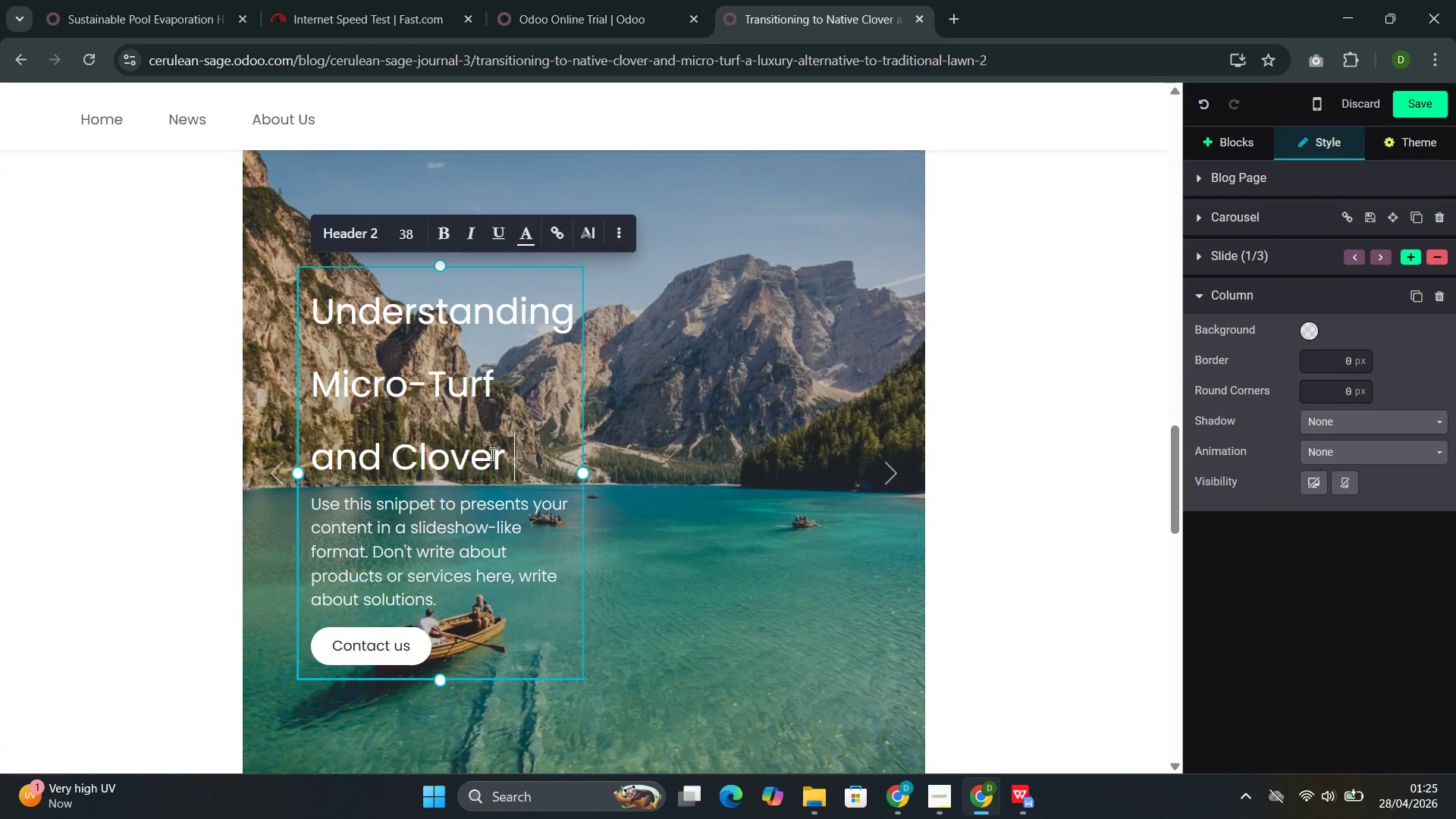 
left_click_drag(start_coordinate=[507, 458], to_coordinate=[322, 322])
 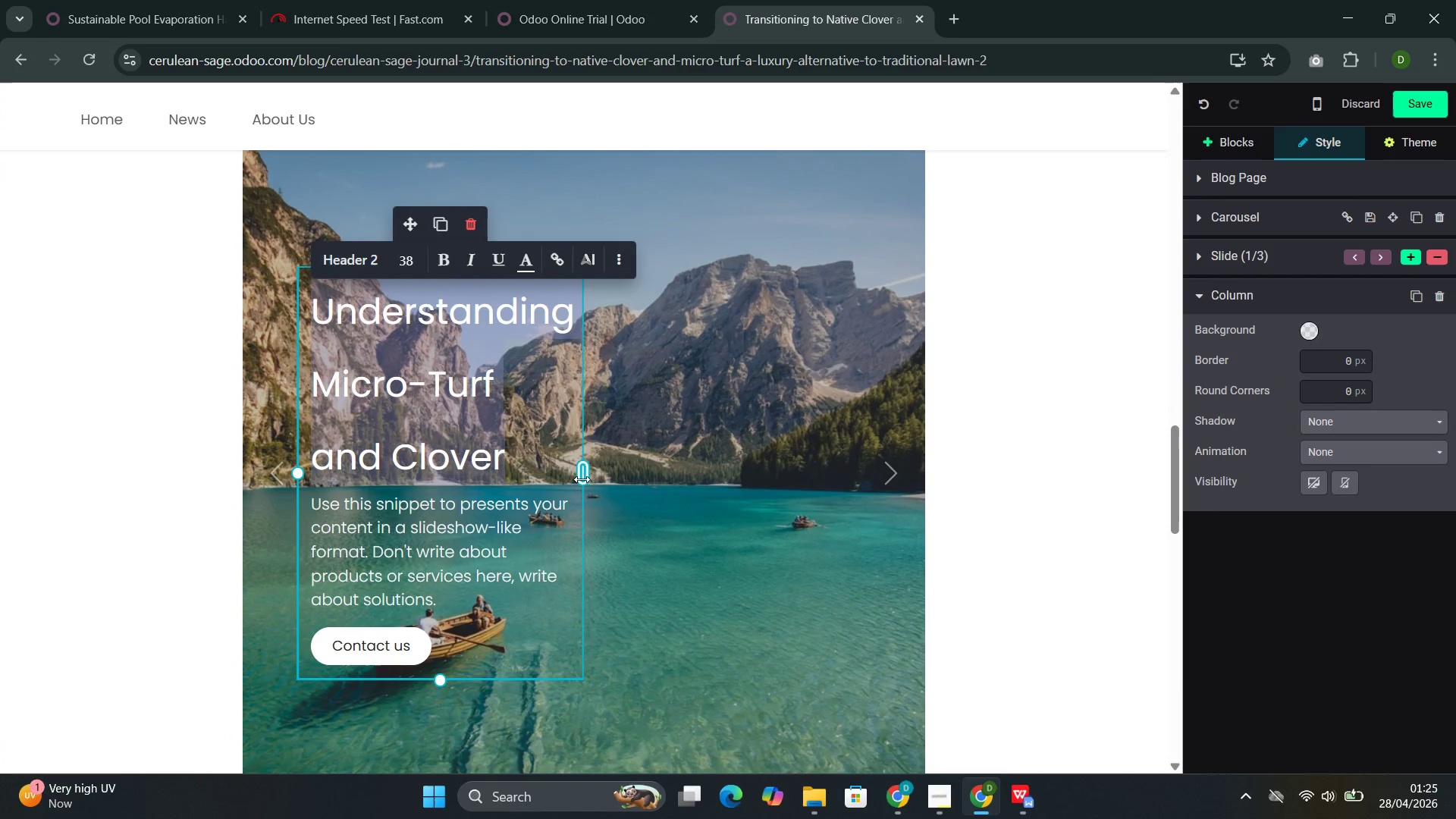 
left_click_drag(start_coordinate=[582, 479], to_coordinate=[897, 522])
 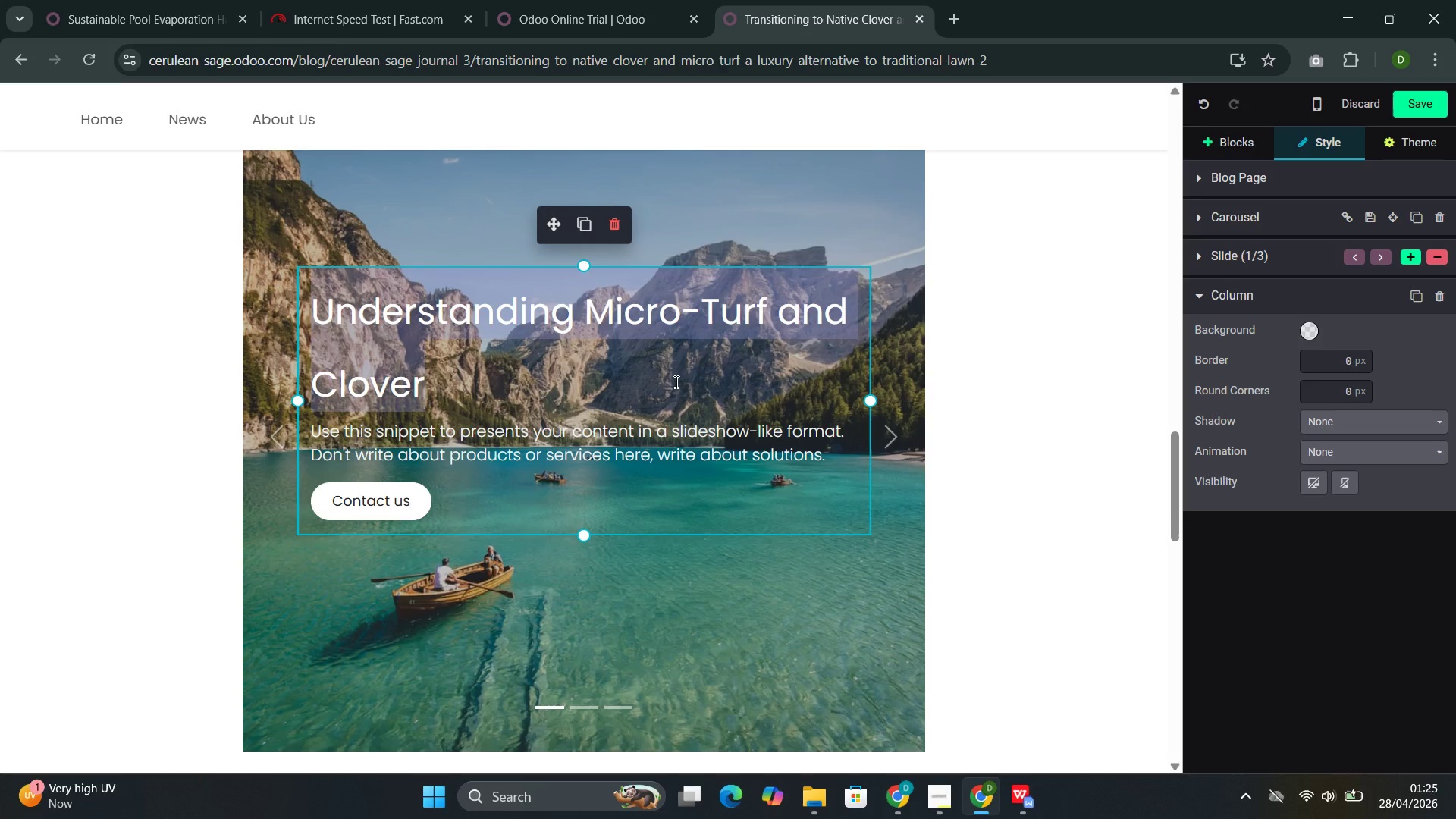 
left_click([673, 384])
 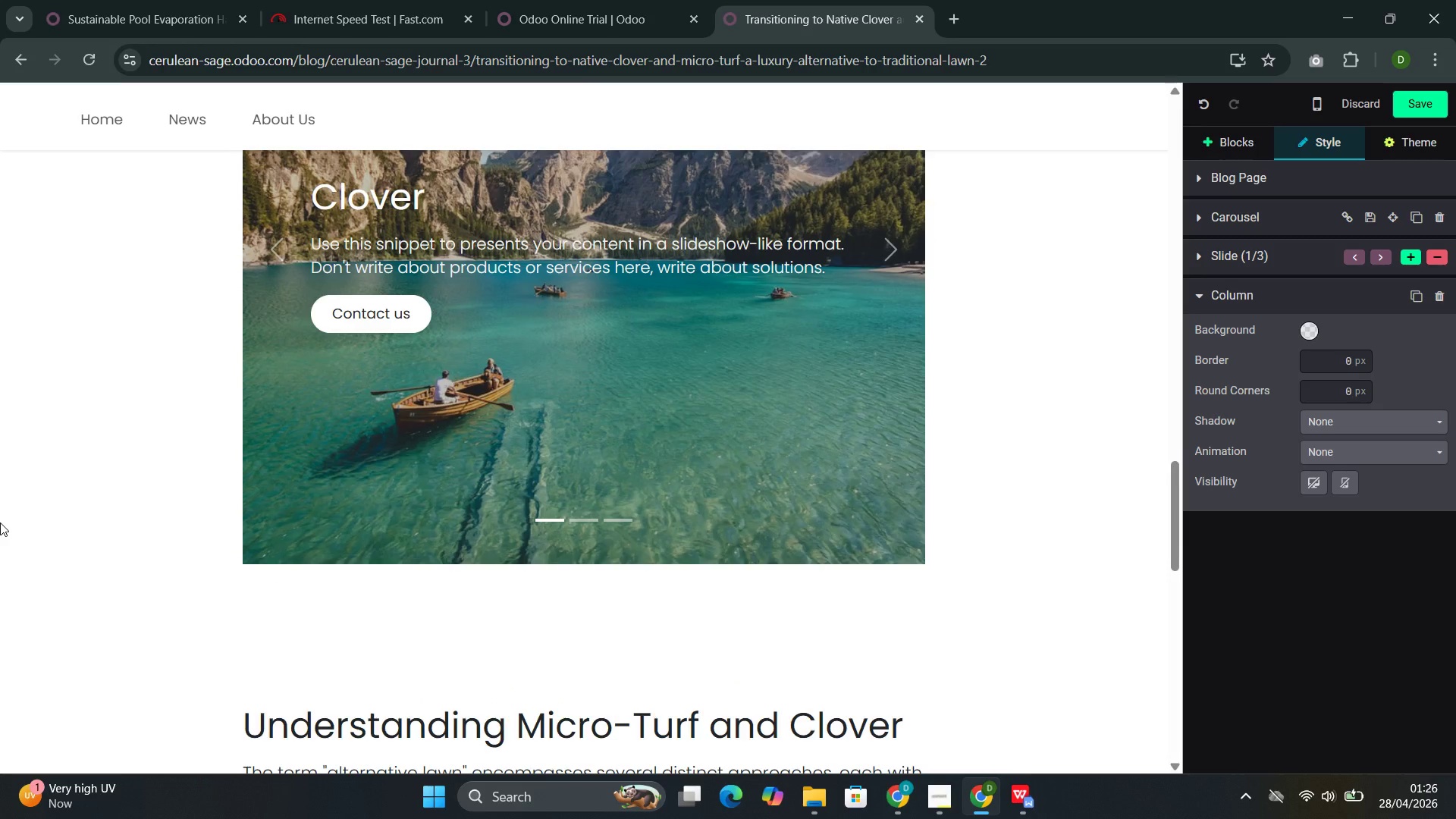 
wait(20.55)
 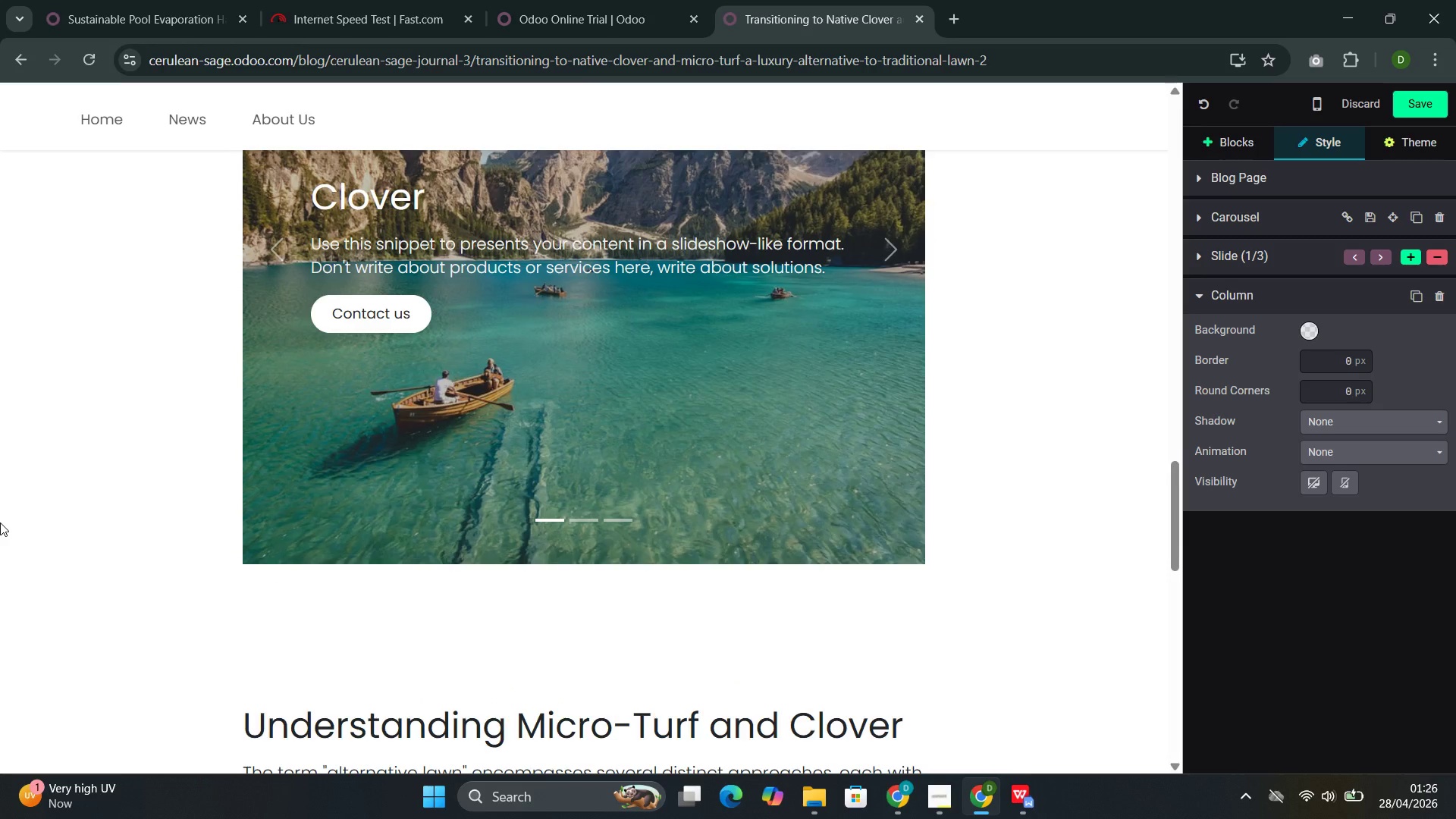 
left_click_drag(start_coordinate=[772, 545], to_coordinate=[241, 522])
 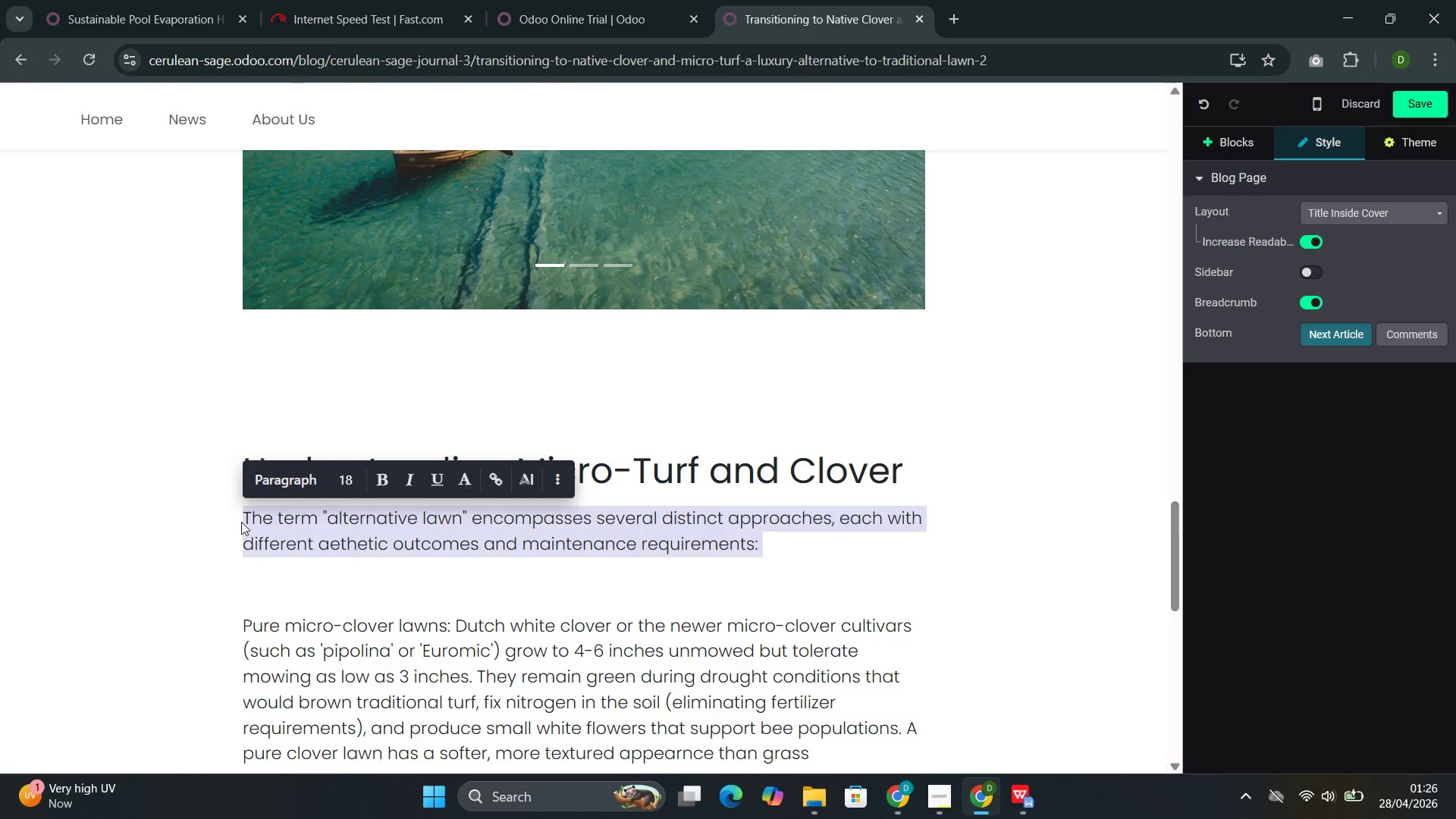 
key(Control+C)
 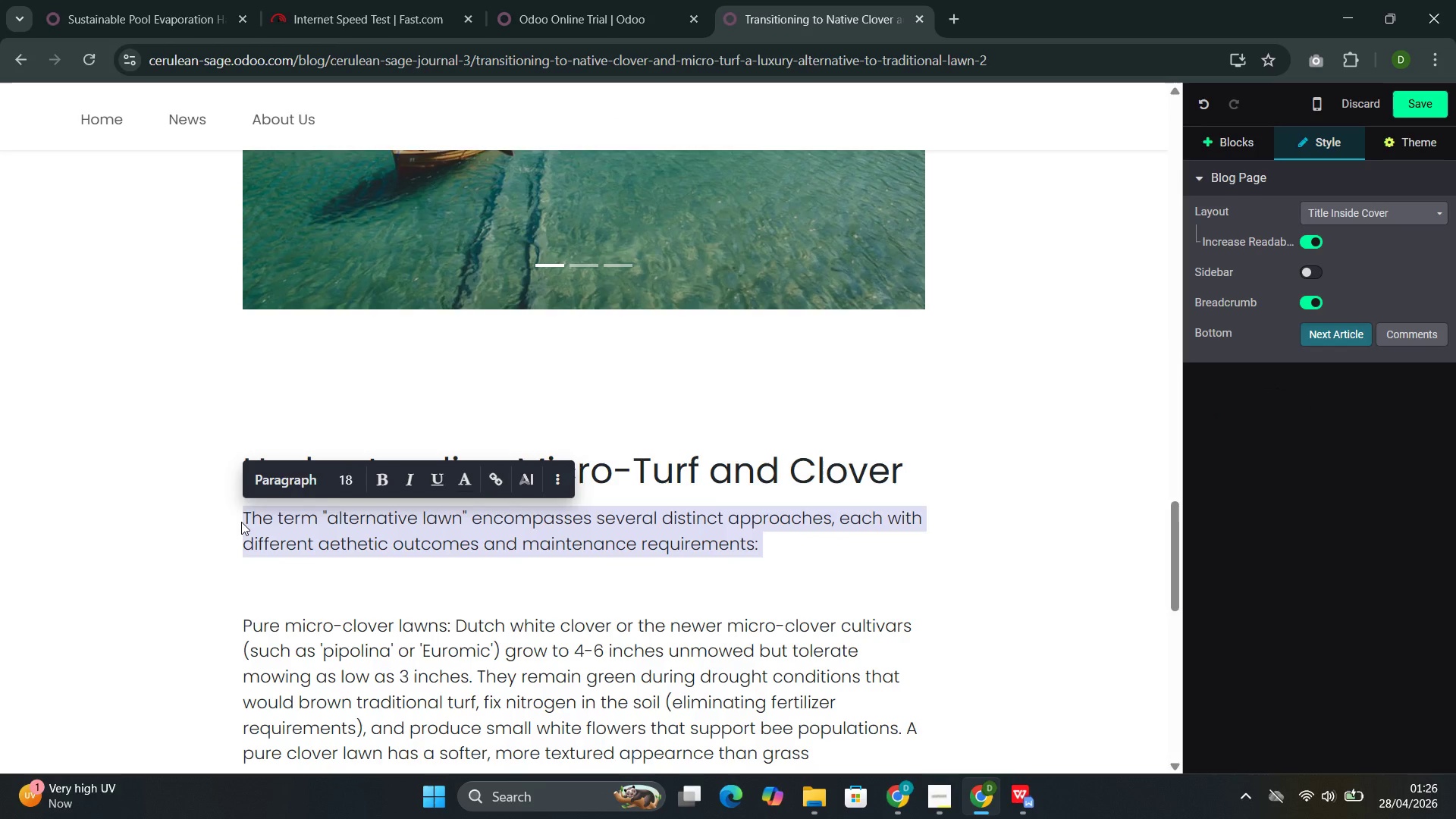 
key(Control+C)
 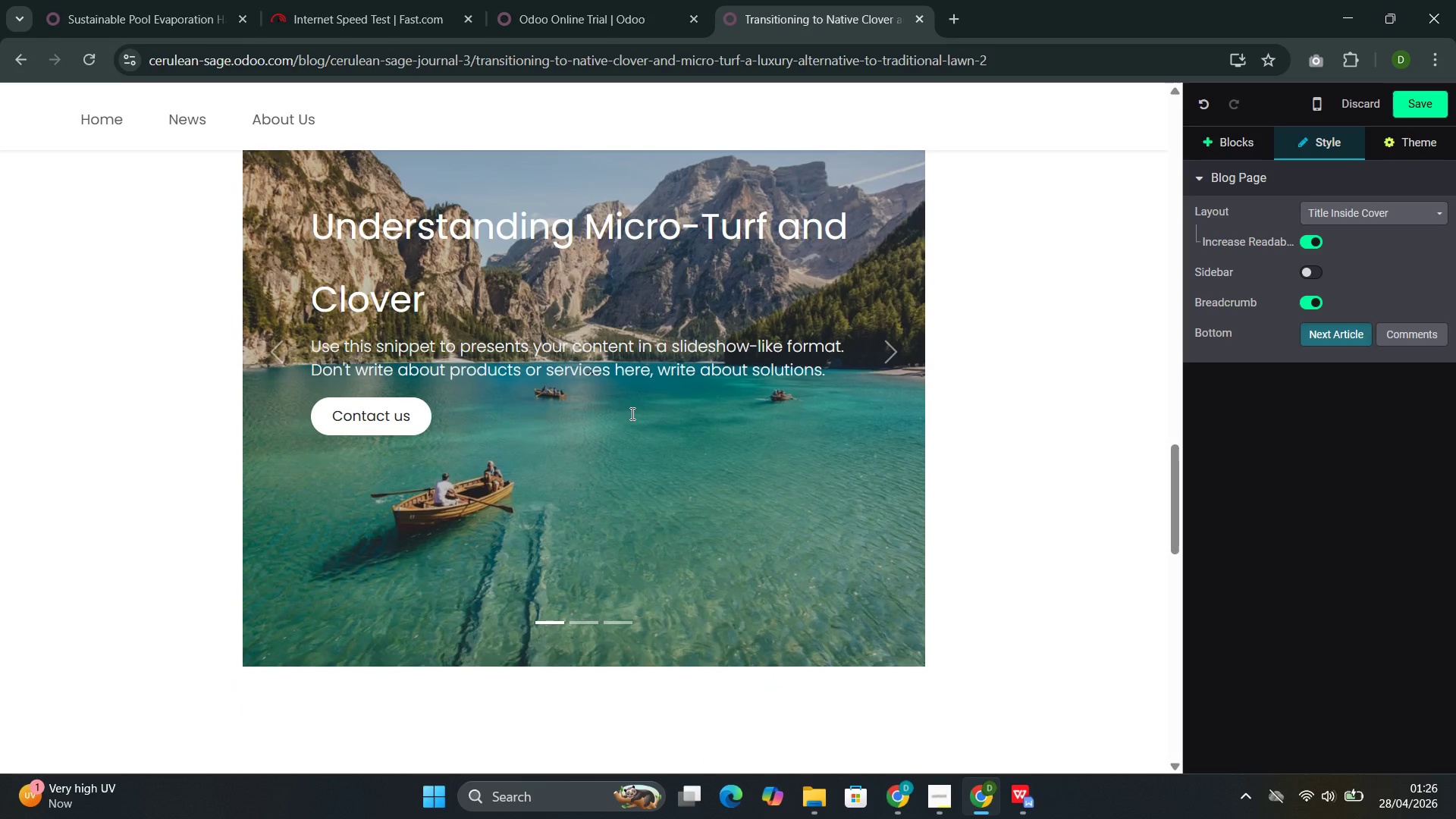 
left_click_drag(start_coordinate=[430, 423], to_coordinate=[312, 354])
 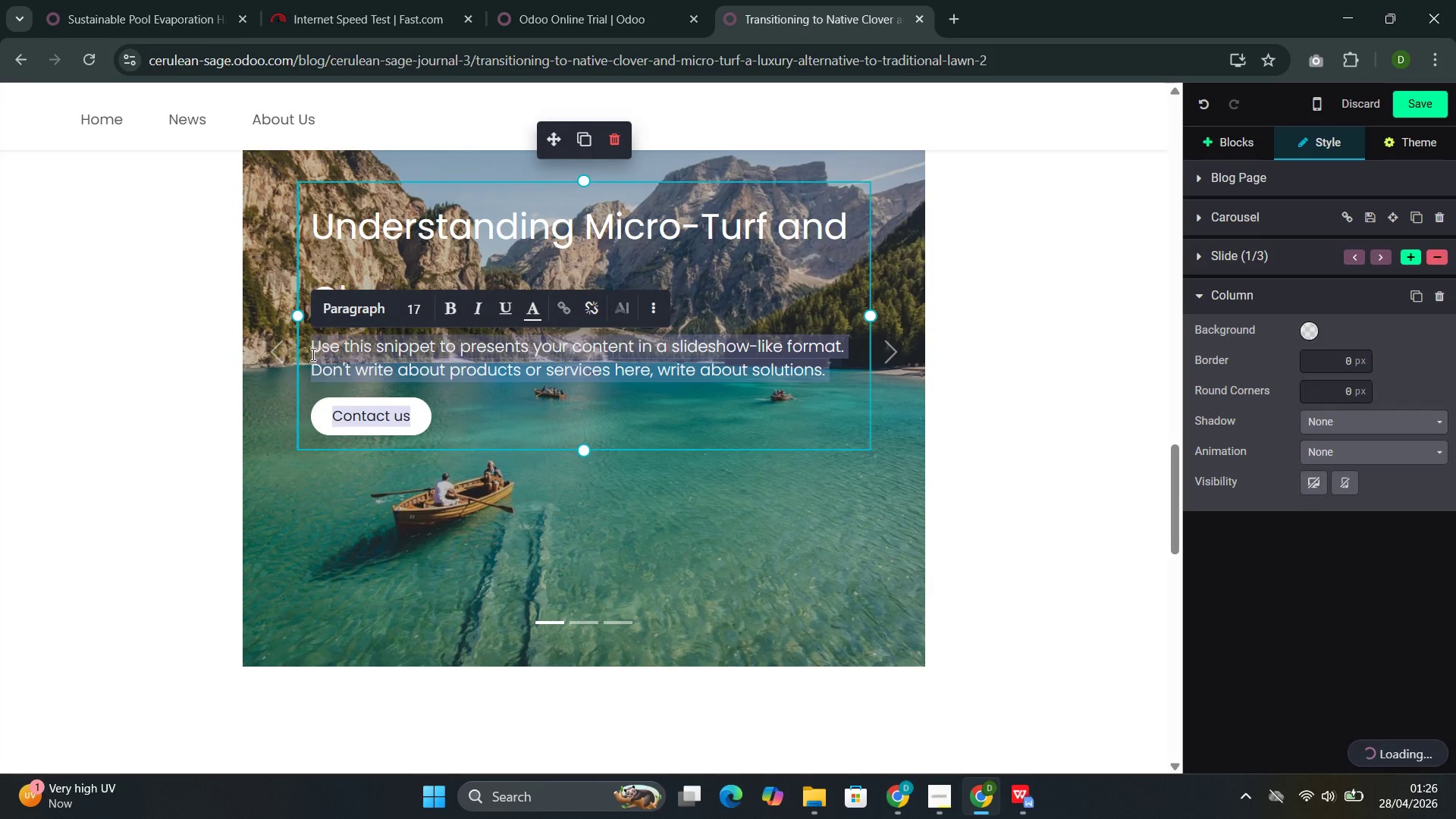 
key(Control+V)
 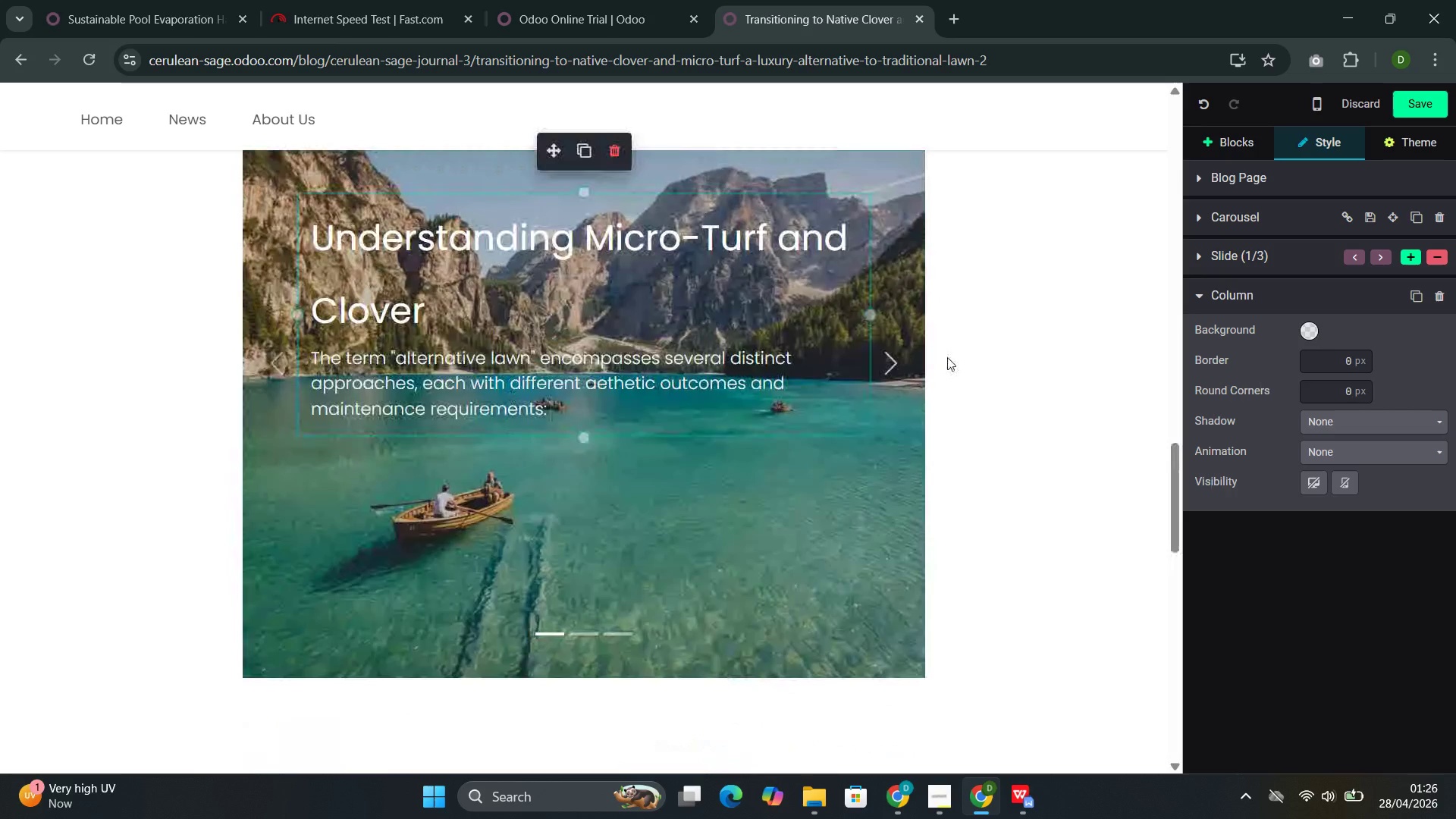 
left_click([910, 389])
 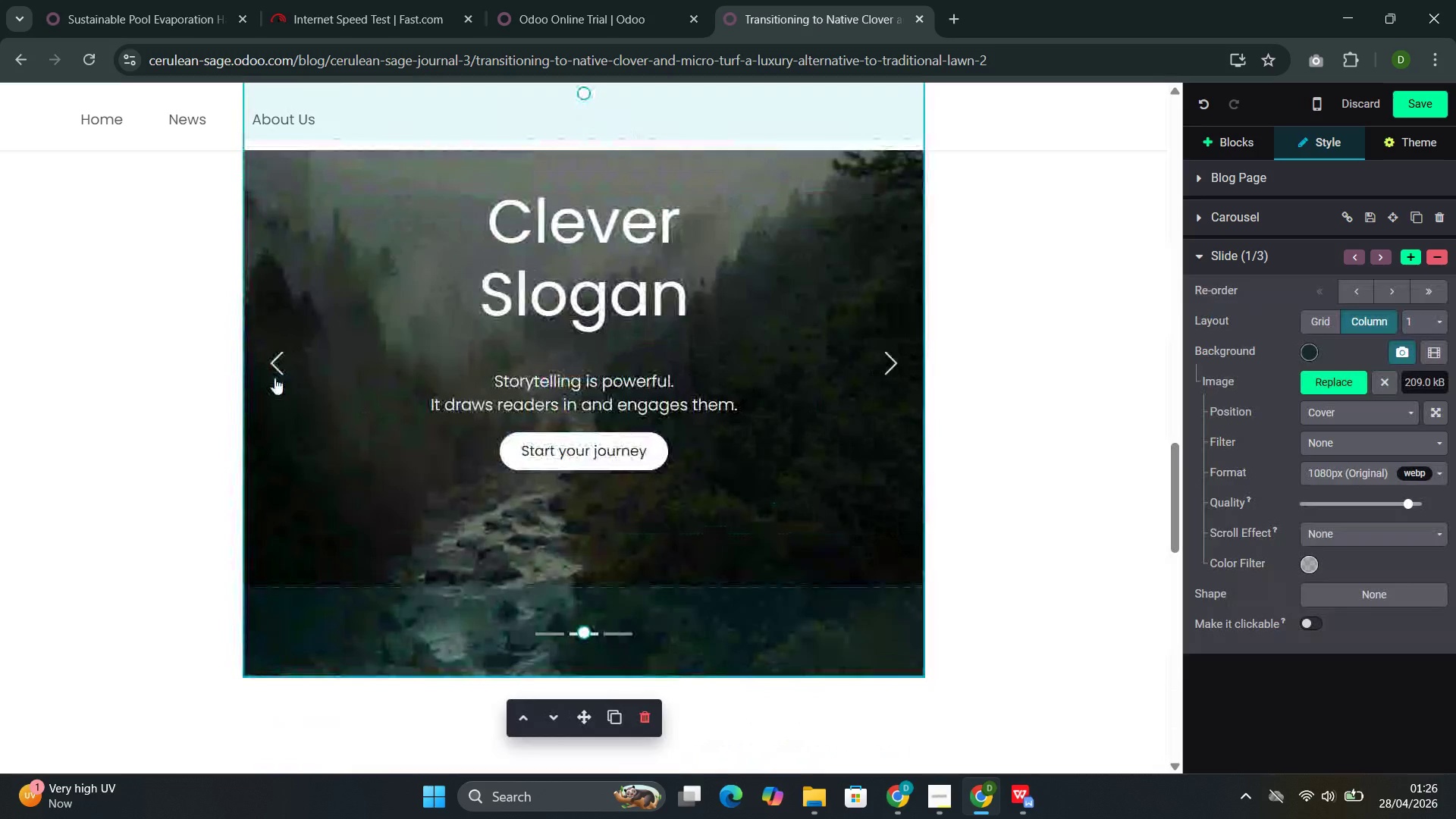 
left_click([275, 371])
 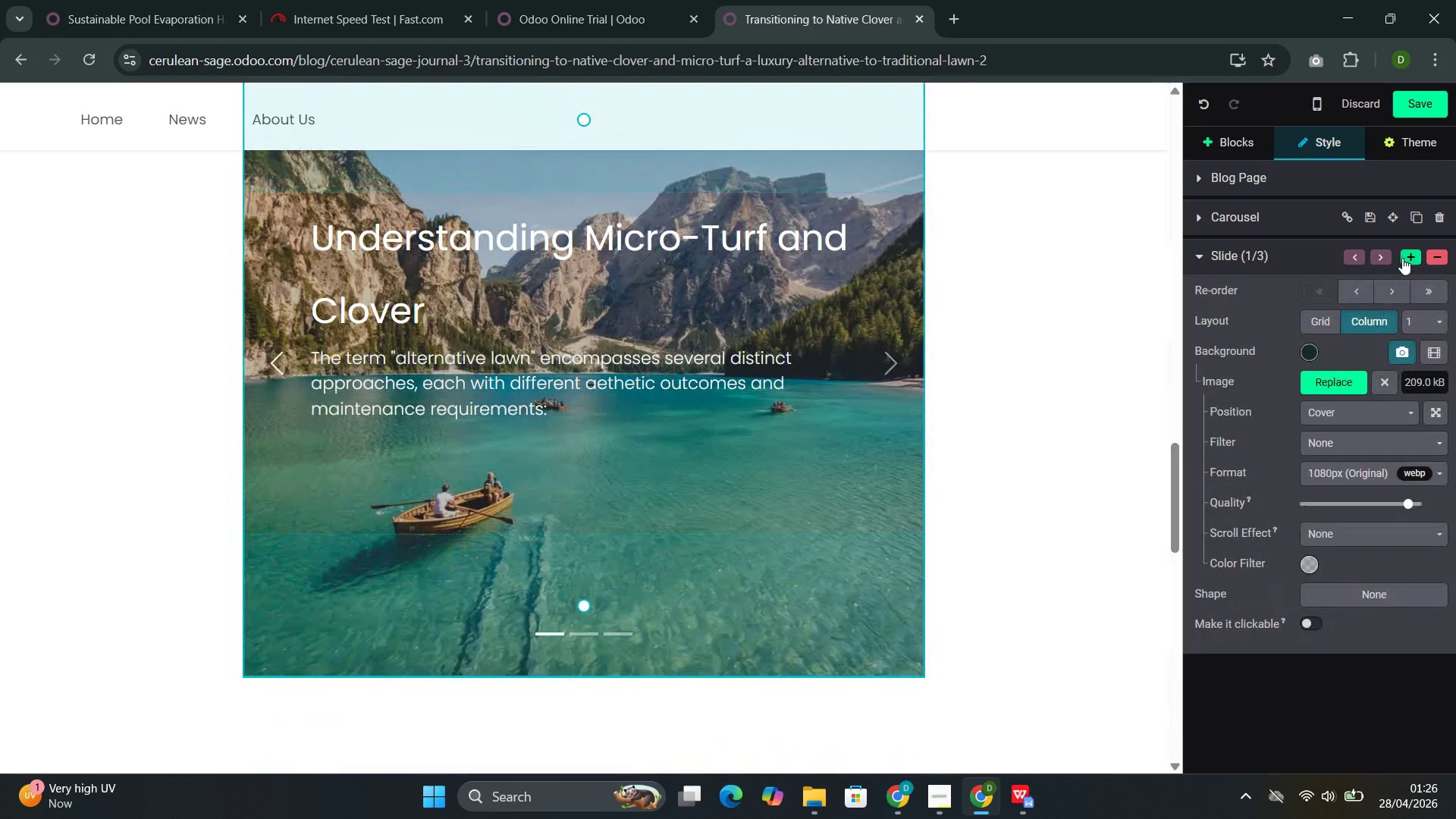 
left_click([1406, 259])
 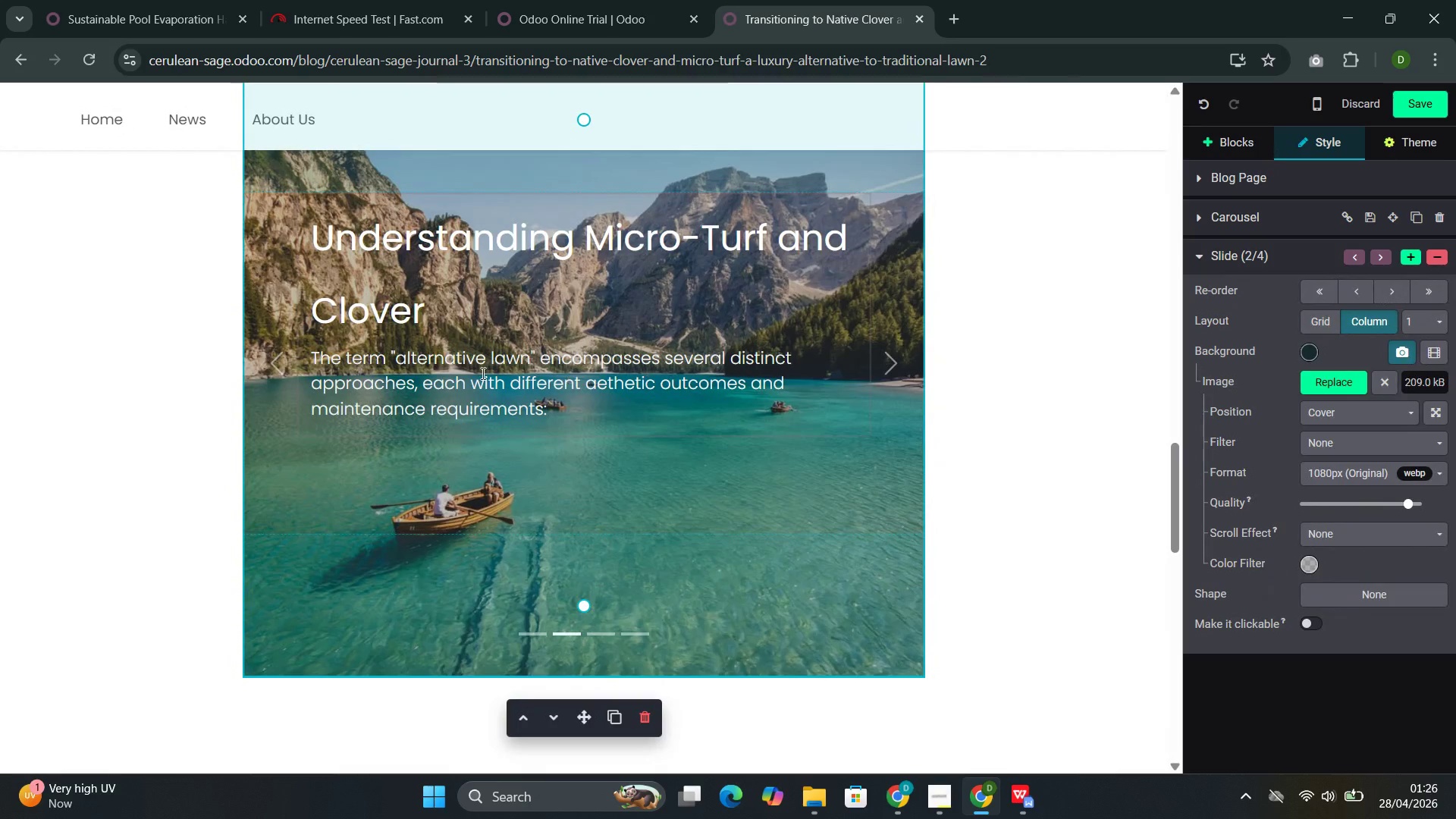 
left_click([275, 335])
 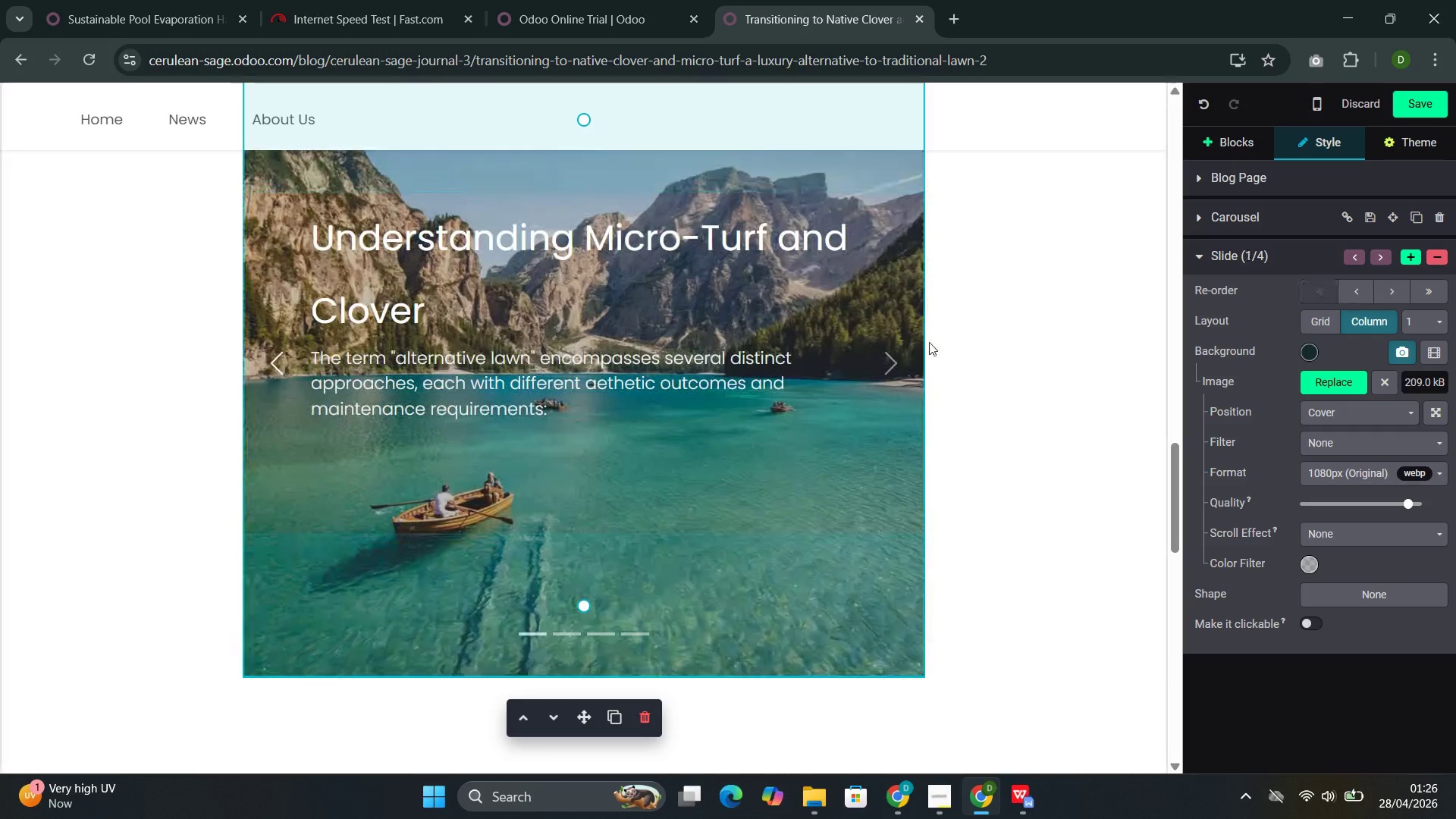 
left_click([899, 339])
 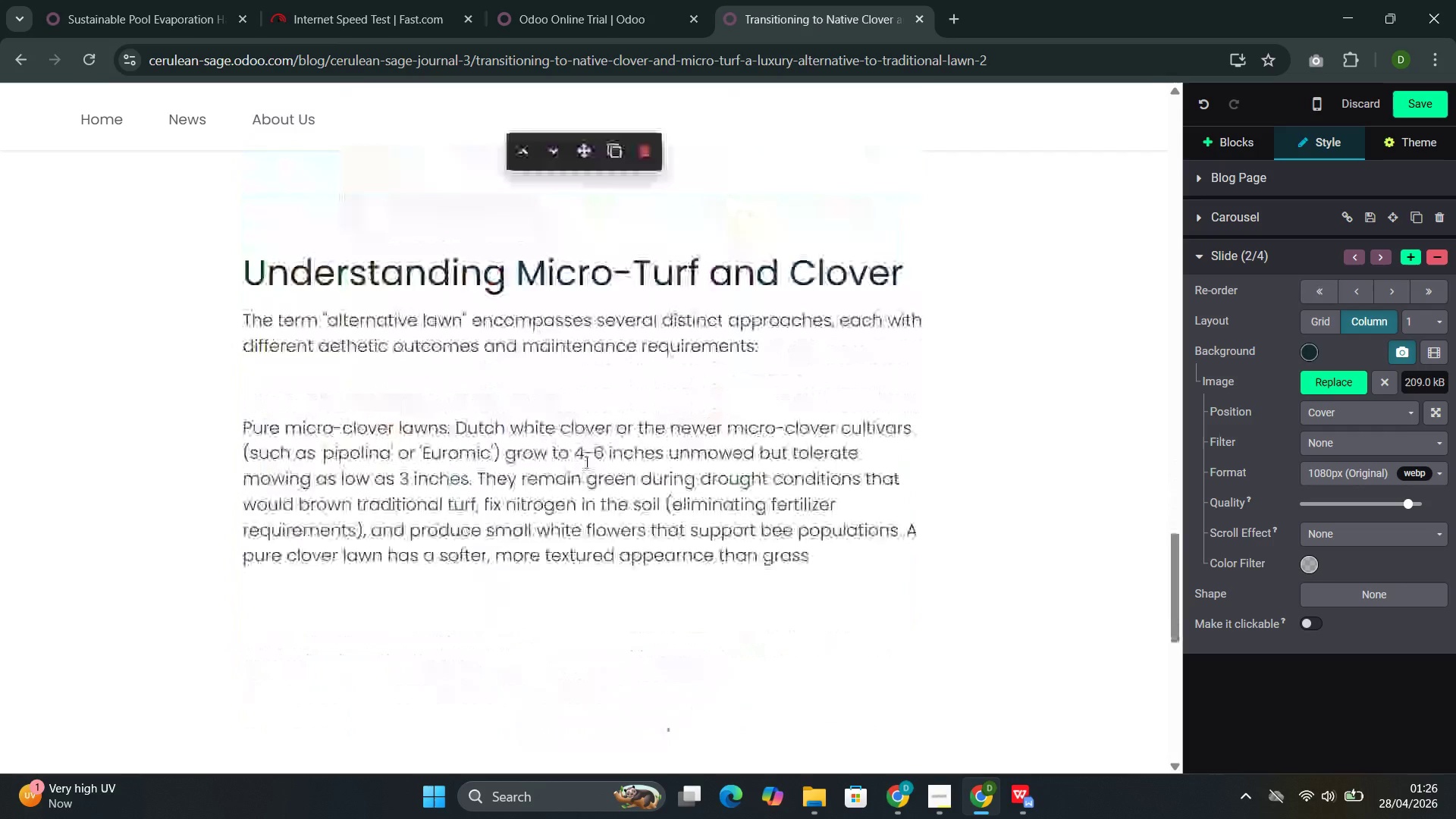 
left_click_drag(start_coordinate=[833, 548], to_coordinate=[234, 429])
 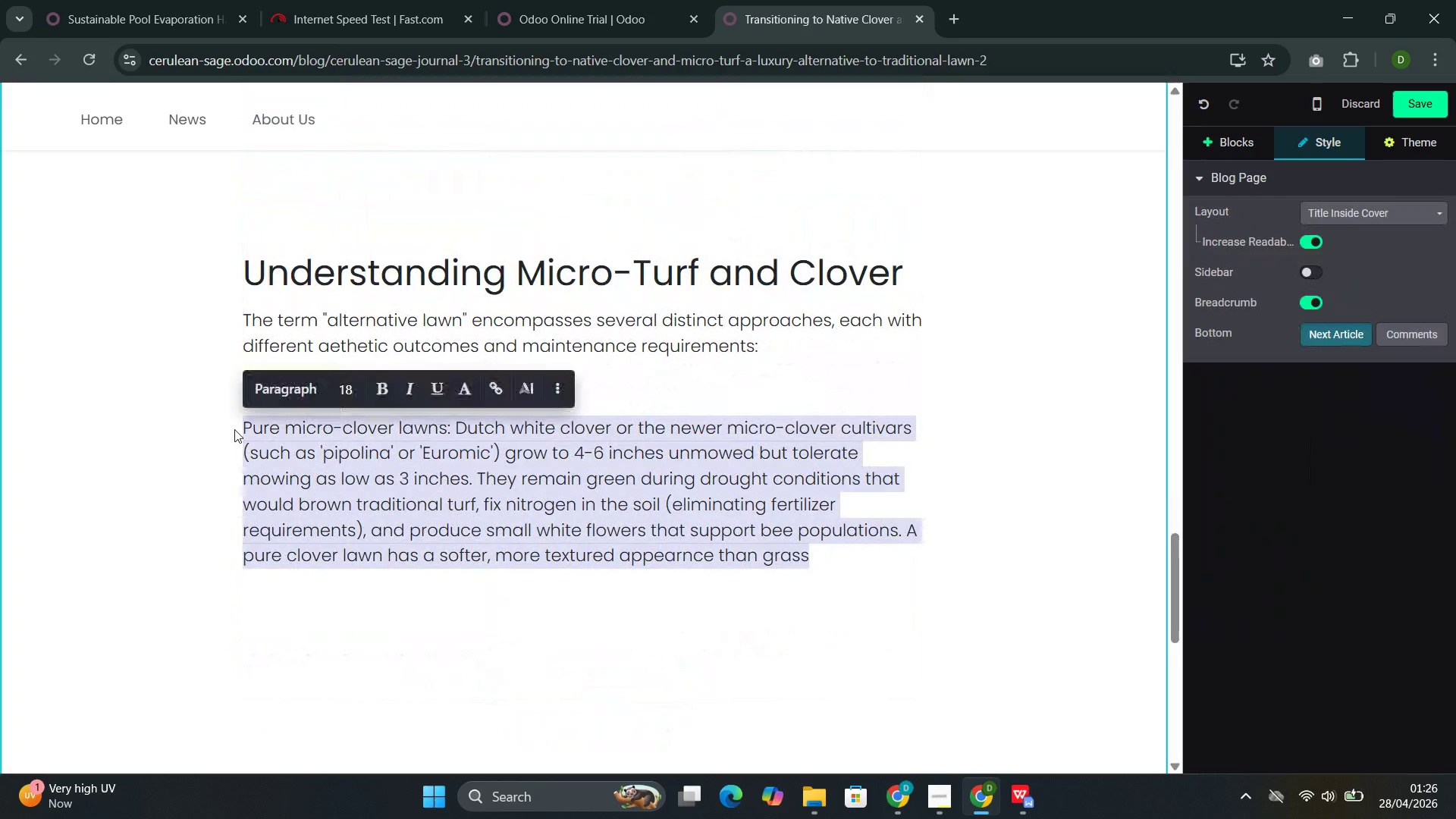 
key(Control+C)
 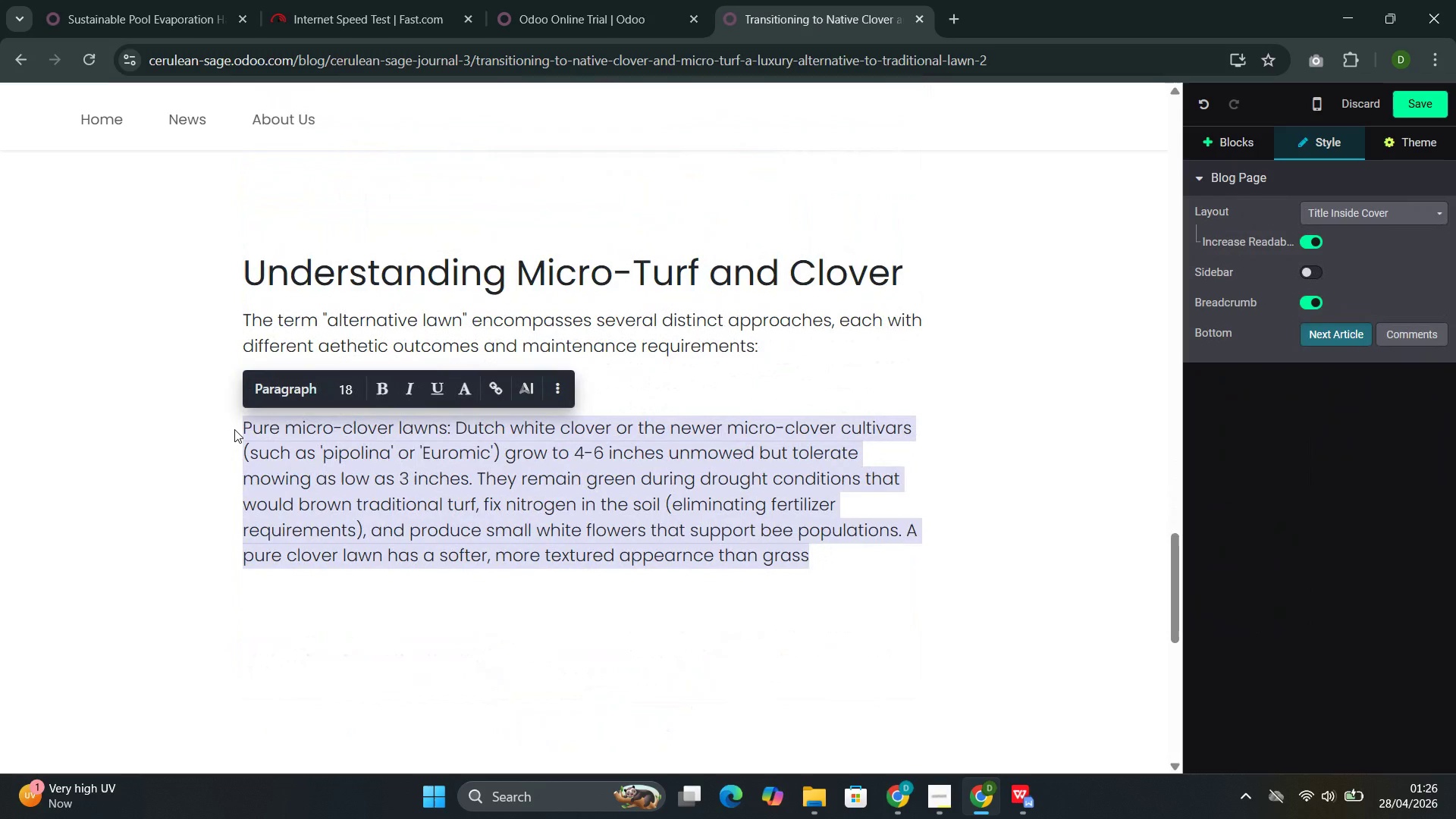 
key(Control+C)
 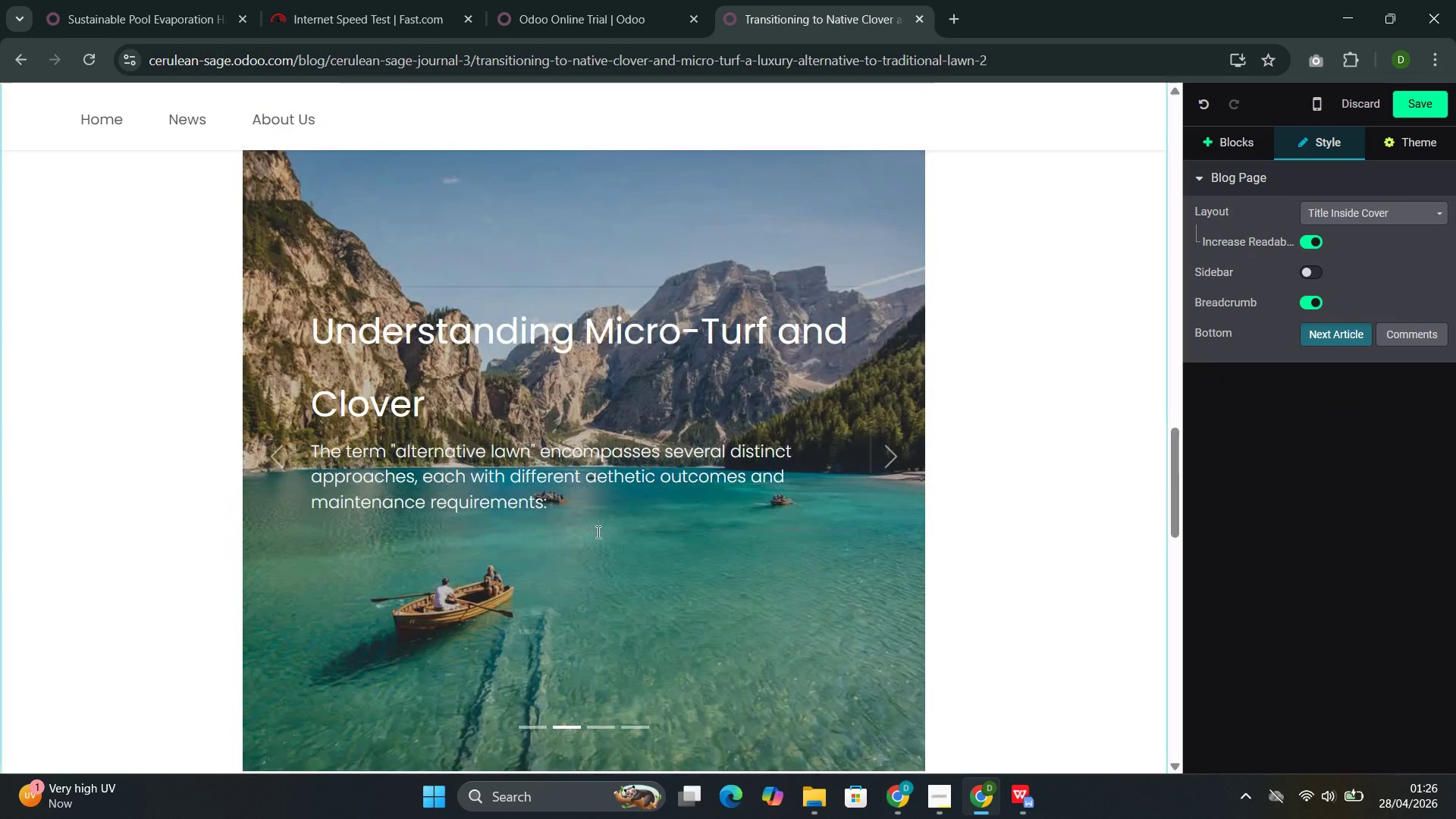 
left_click_drag(start_coordinate=[576, 504], to_coordinate=[318, 336])
 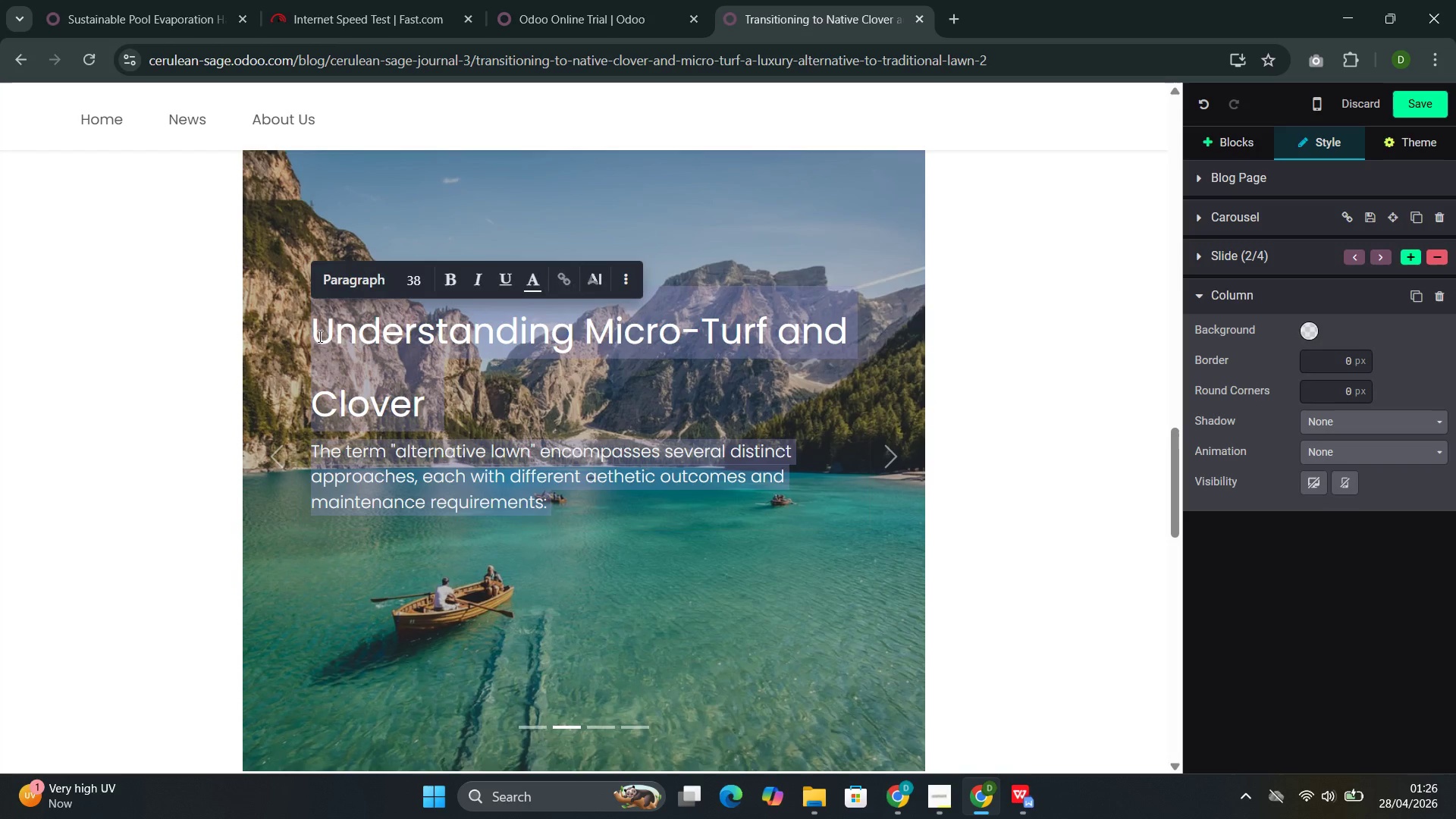 
key(Control+V)
 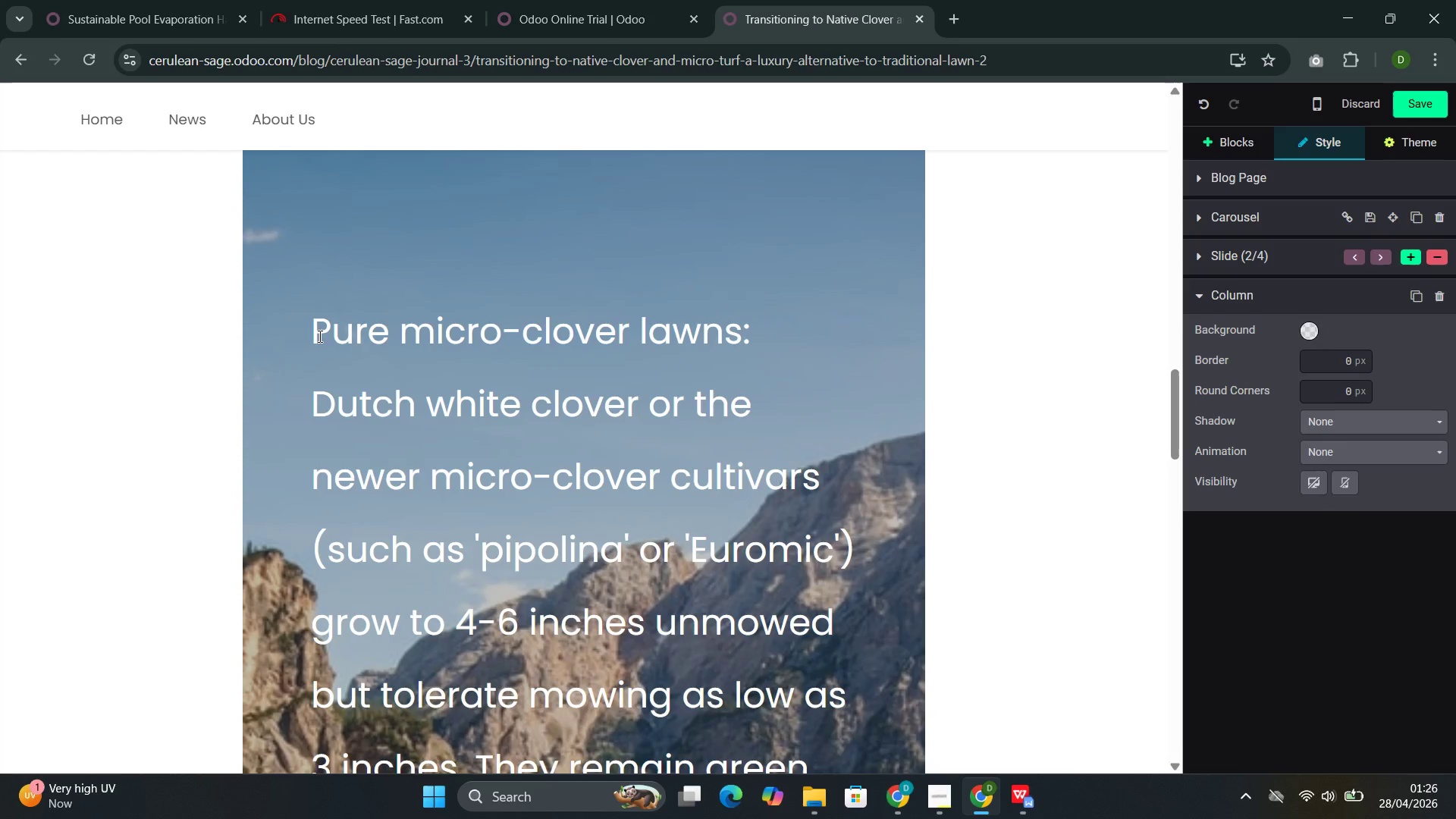 
key(Control+Z)
 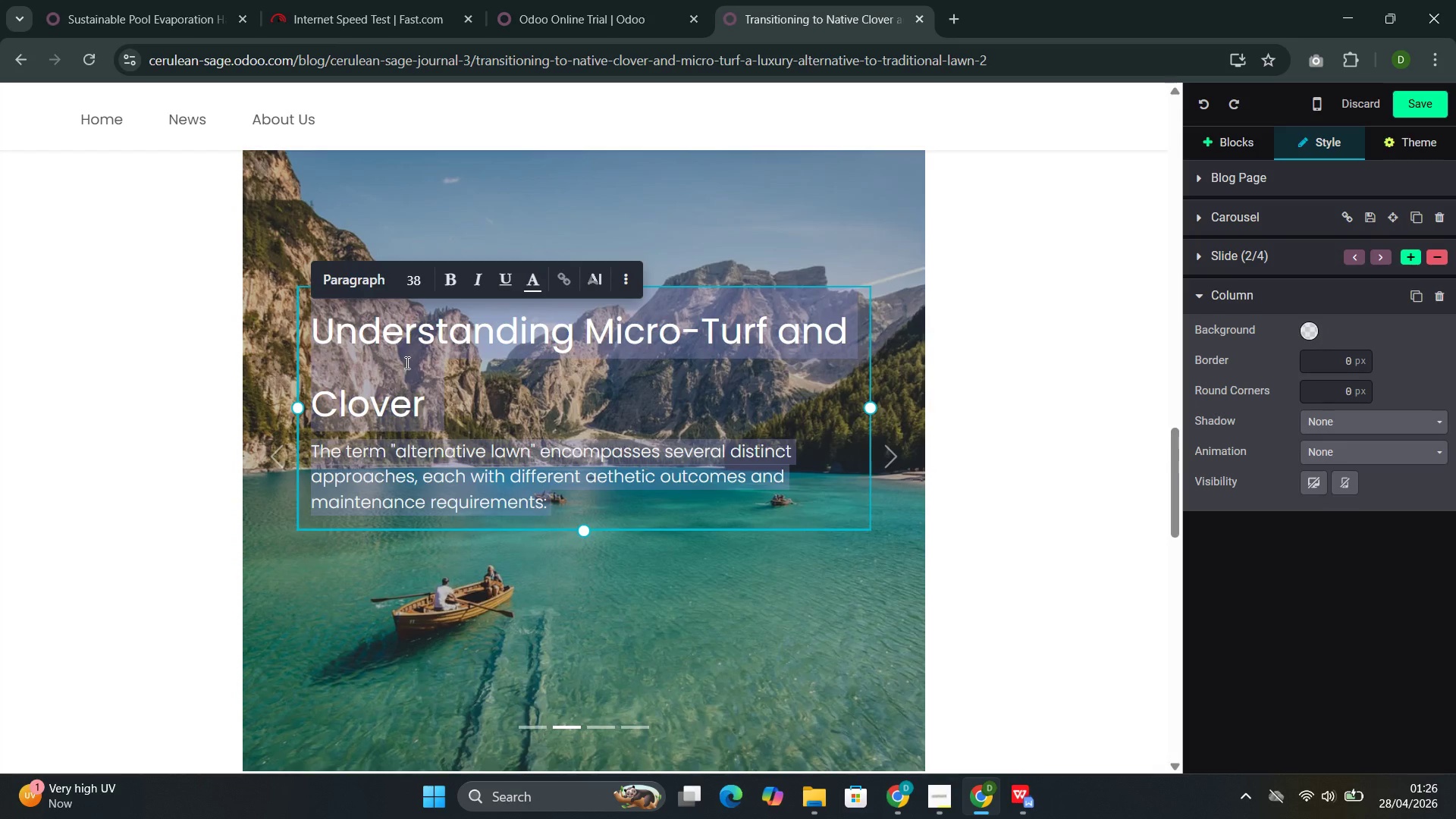 
left_click([461, 392])
 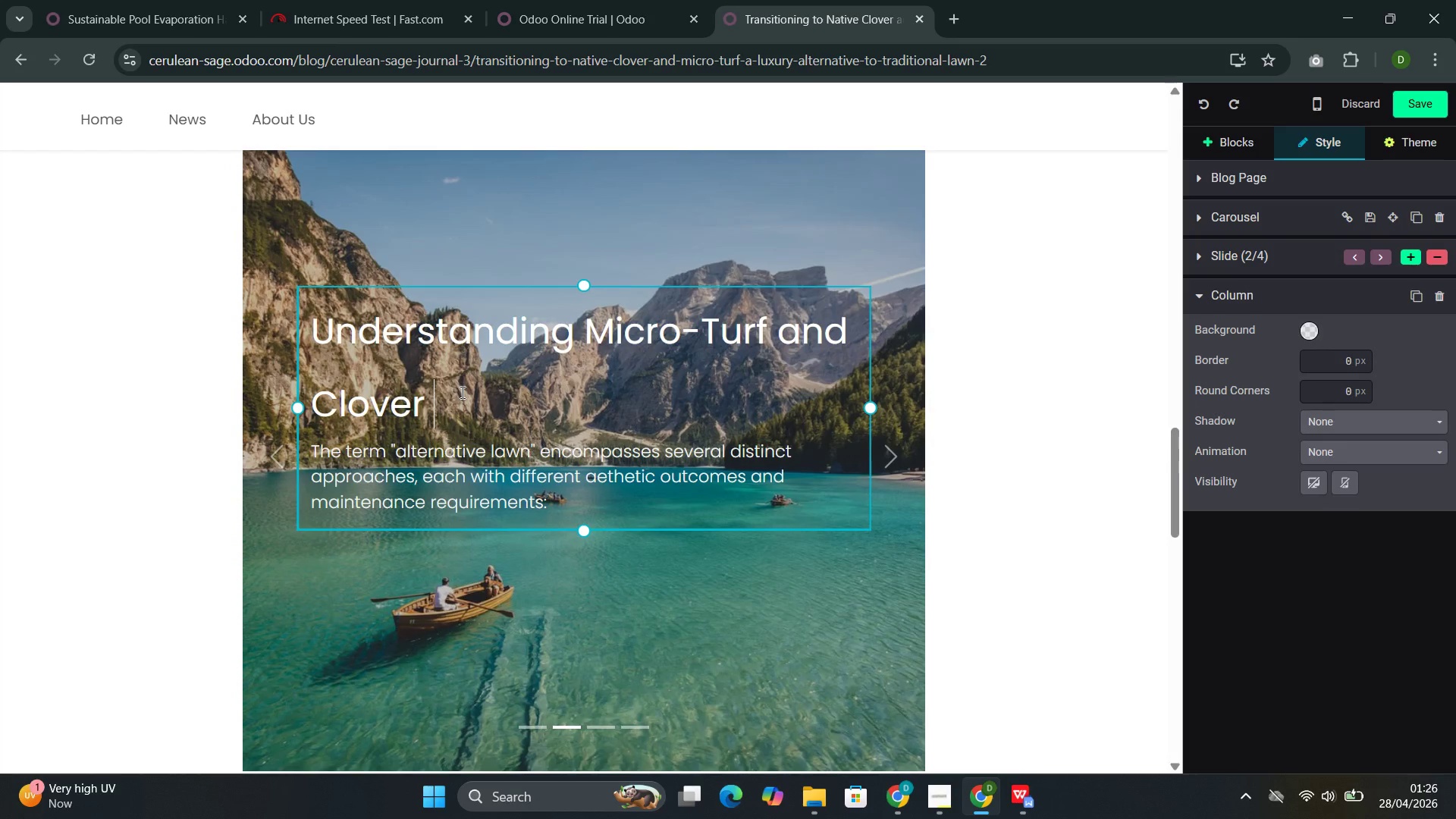 
left_click_drag(start_coordinate=[461, 392], to_coordinate=[325, 323])
 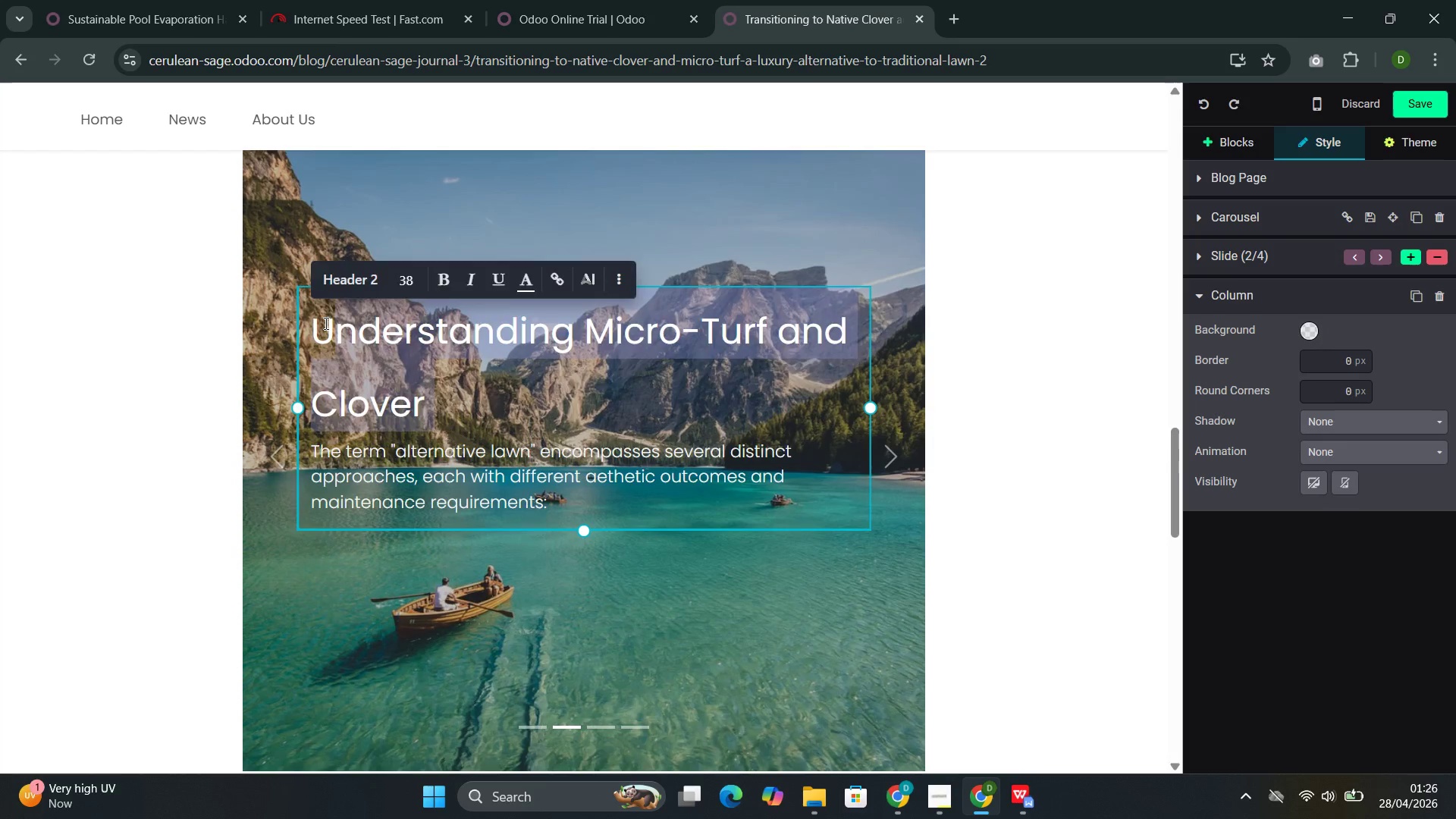 
key(Backspace)
 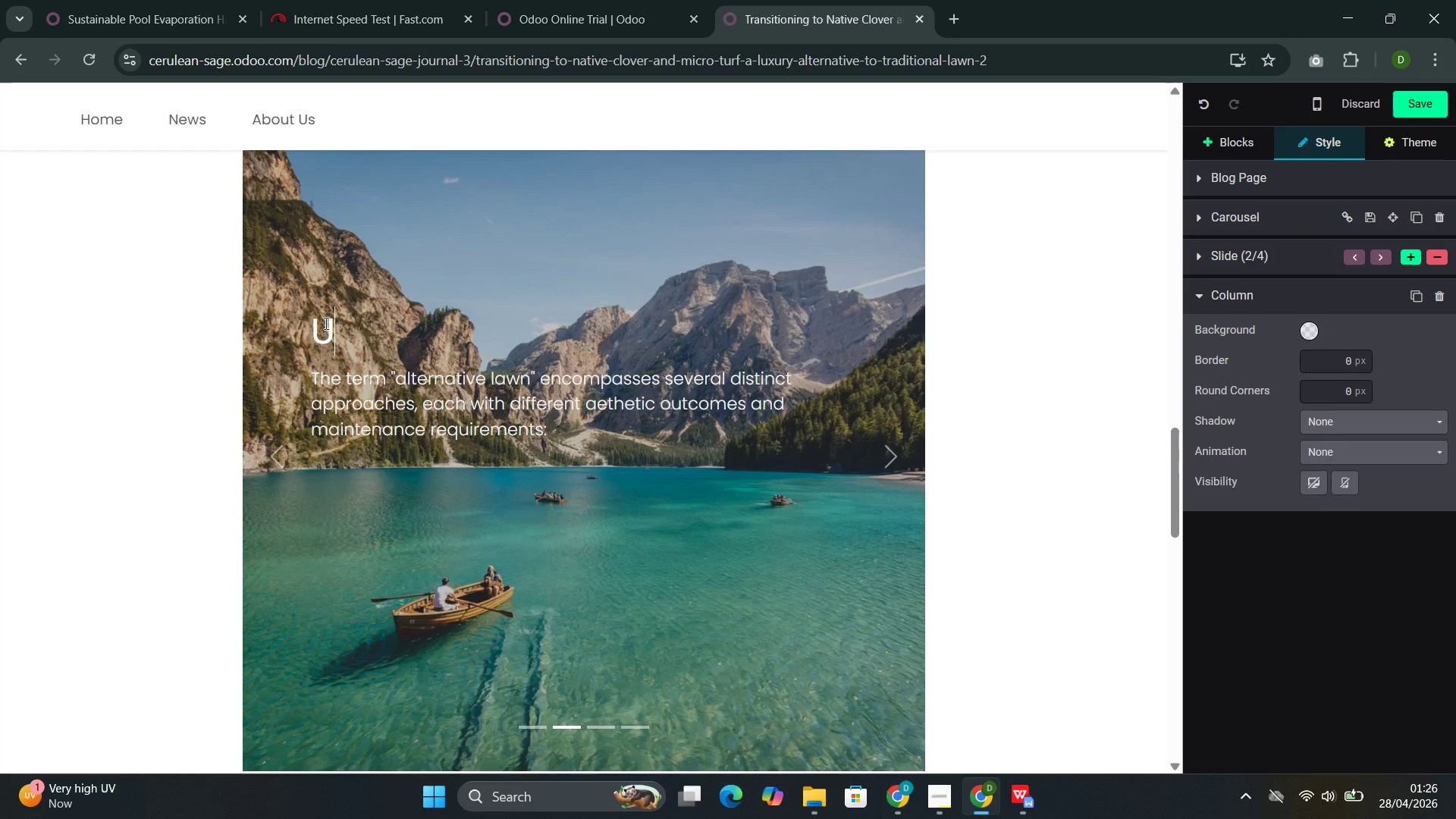 
key(Backspace)
 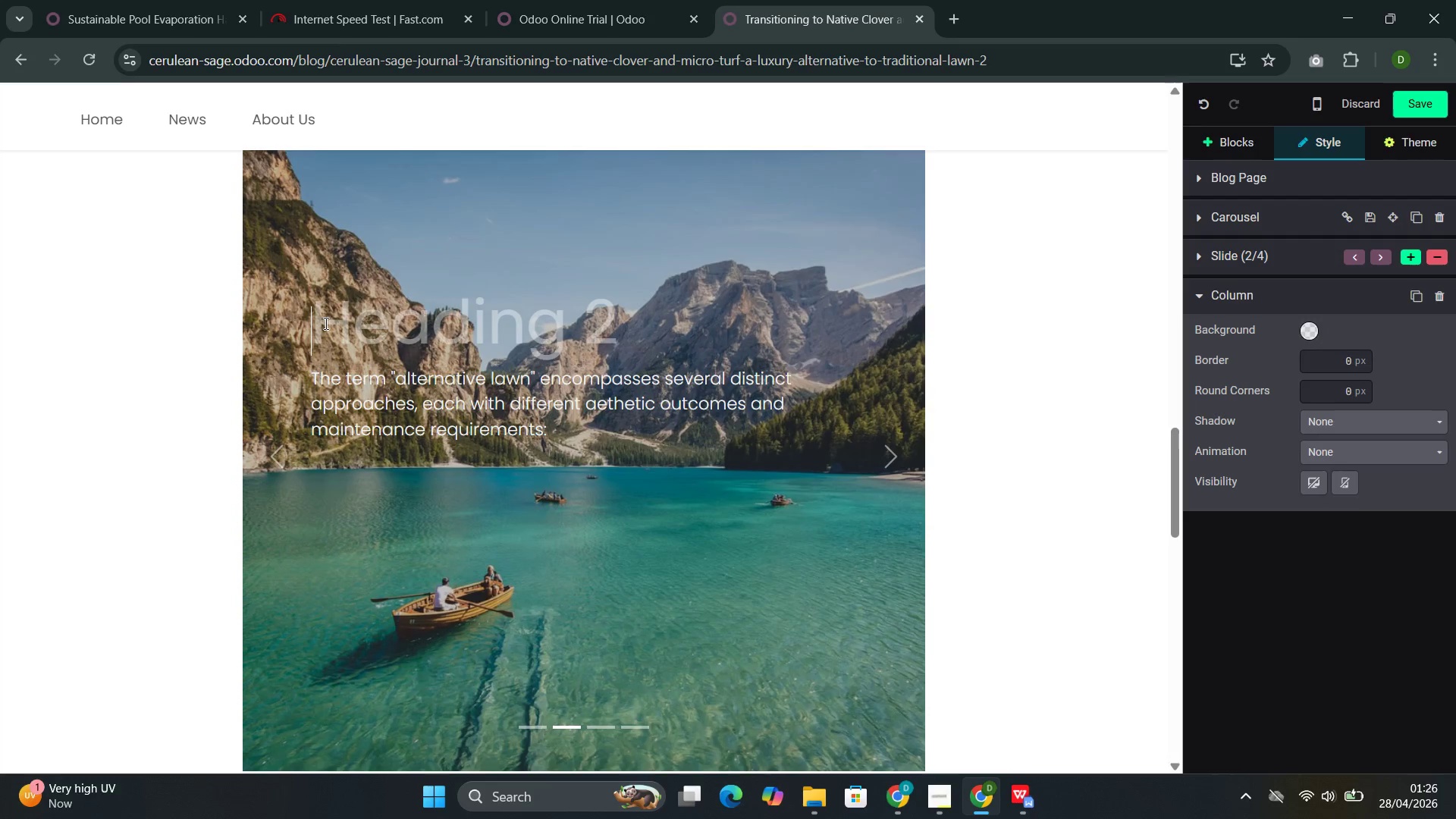 
key(Backspace)
 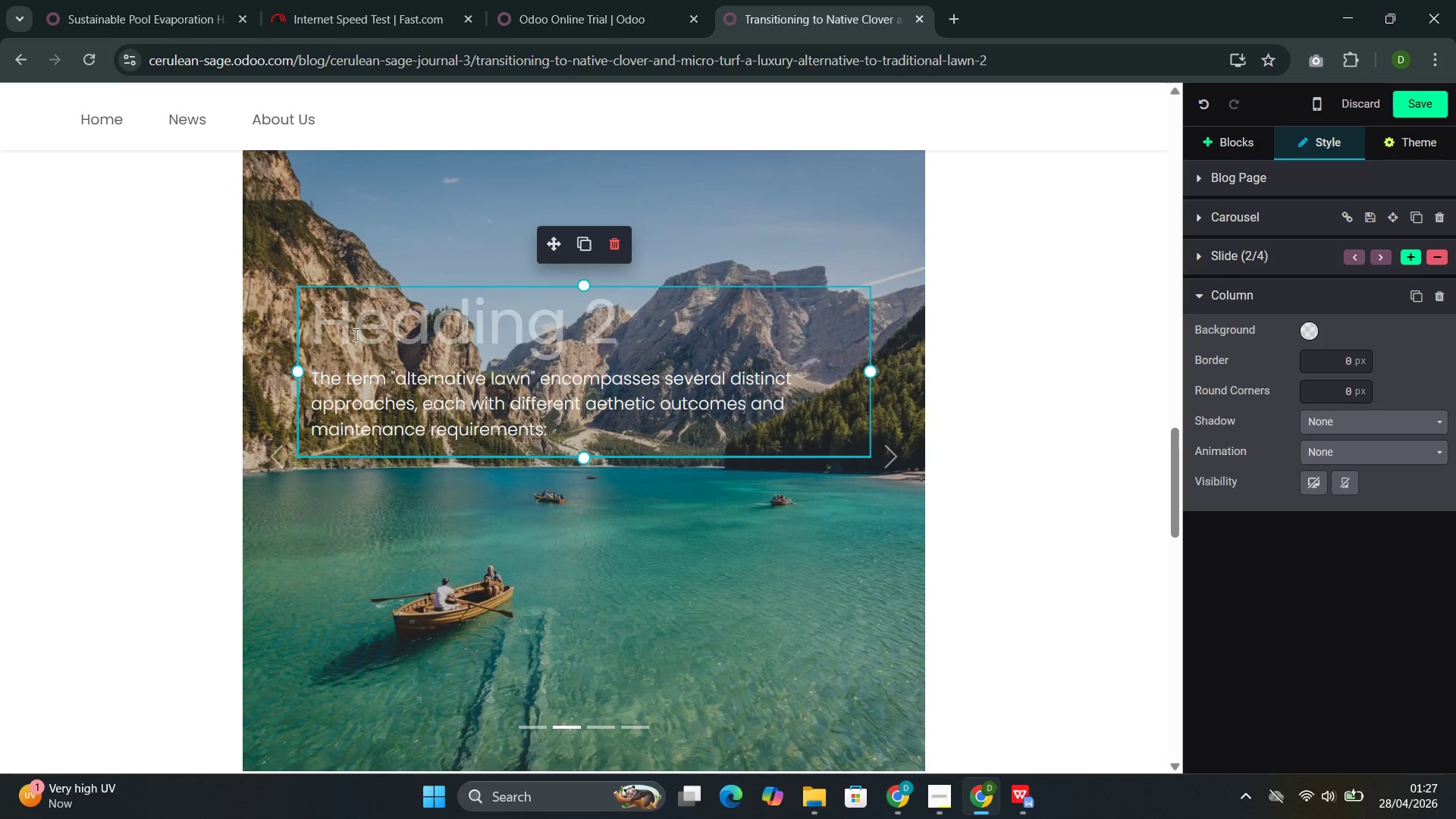 
double_click([354, 334])
 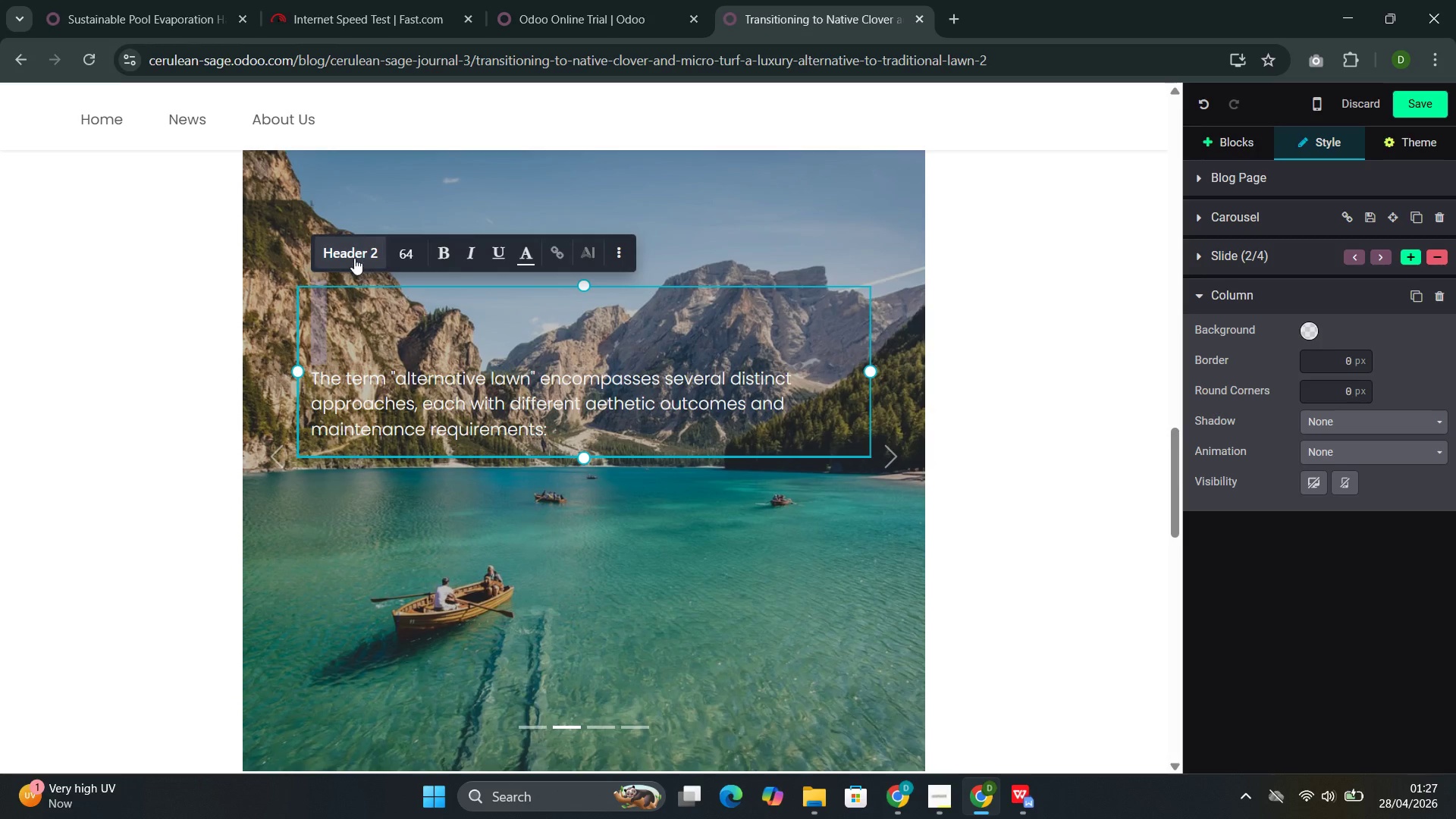 
left_click([354, 257])
 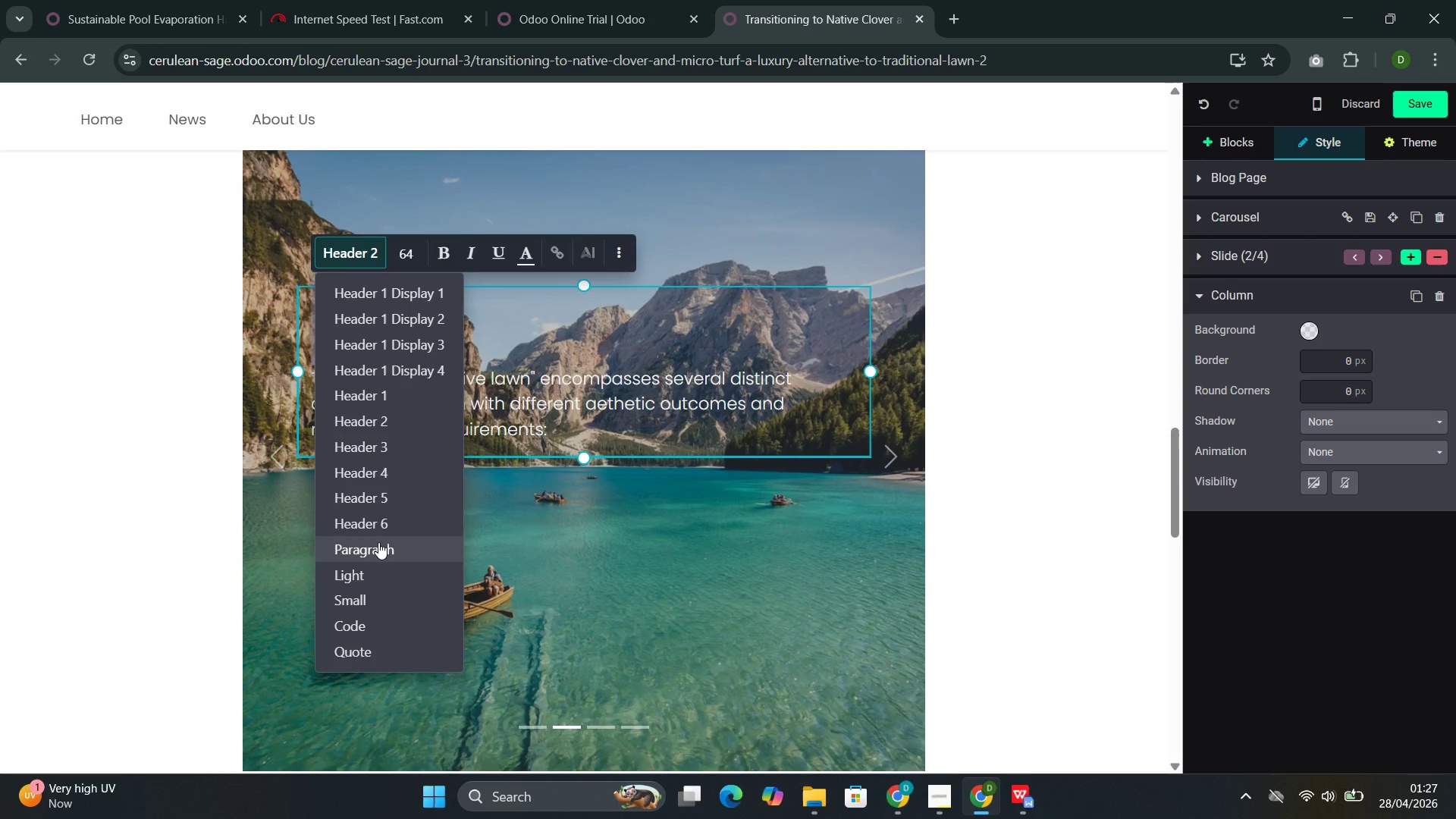 
left_click([378, 543])
 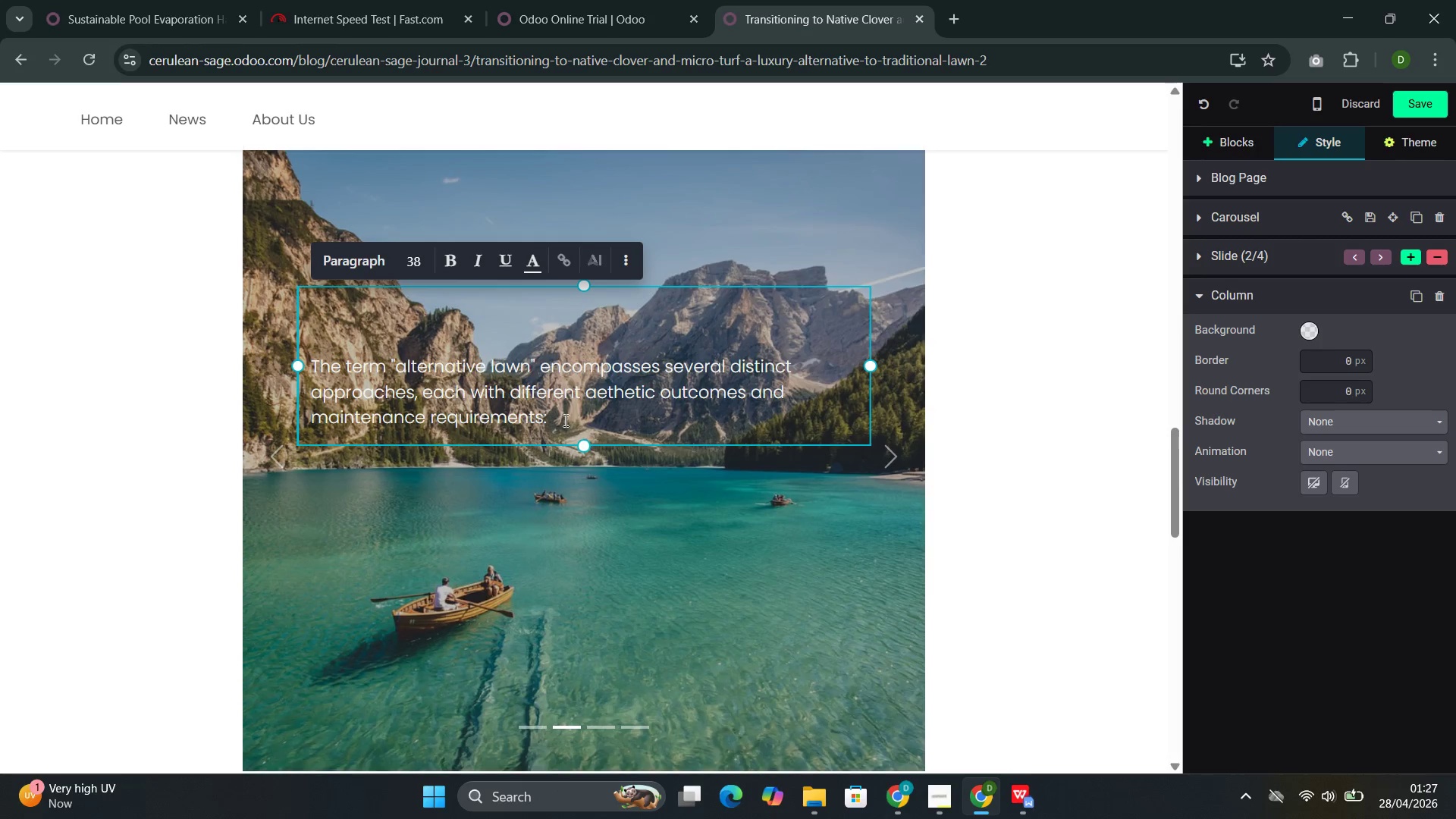 
left_click_drag(start_coordinate=[563, 421], to_coordinate=[306, 363])
 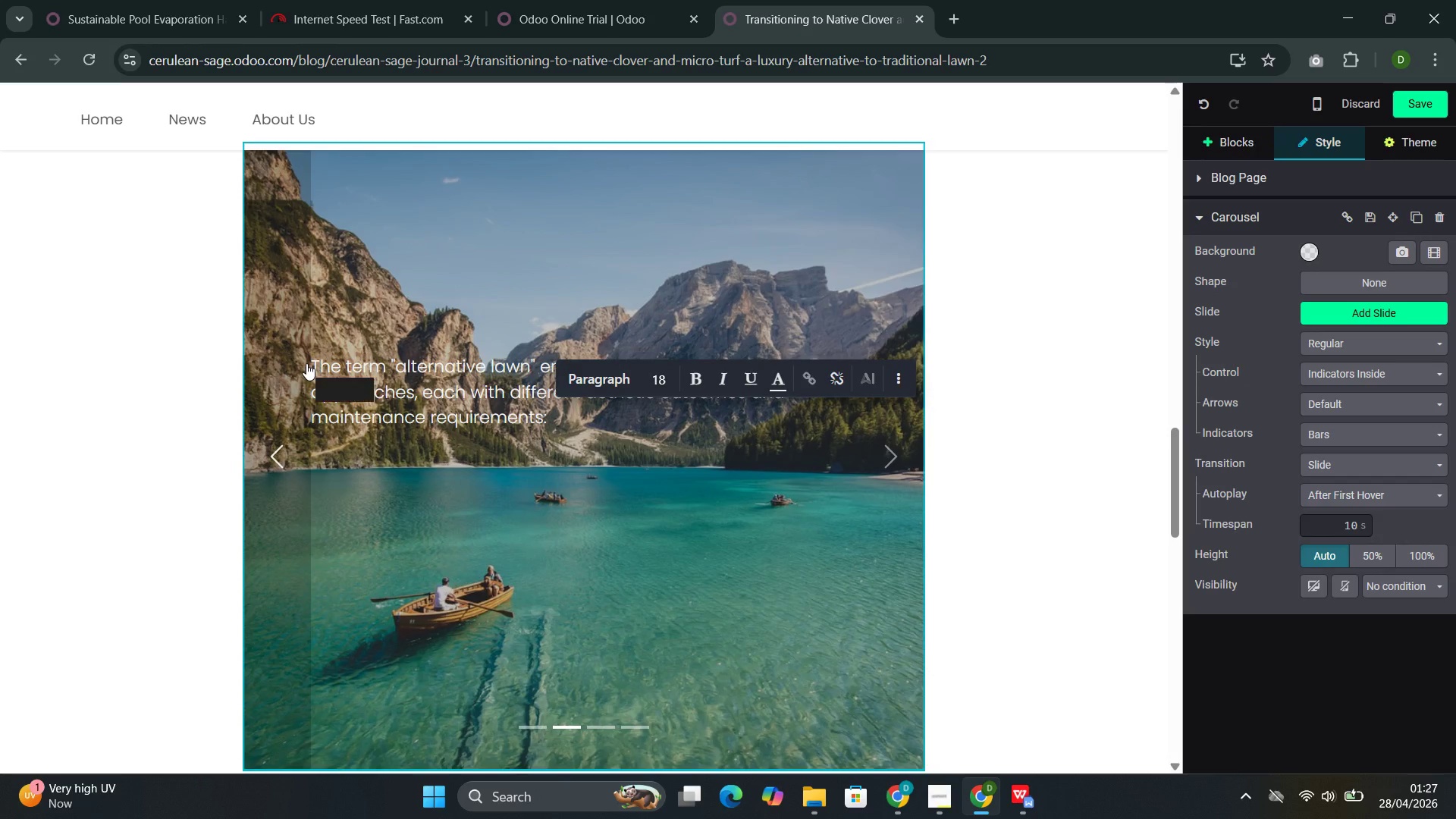 
key(Control+V)
 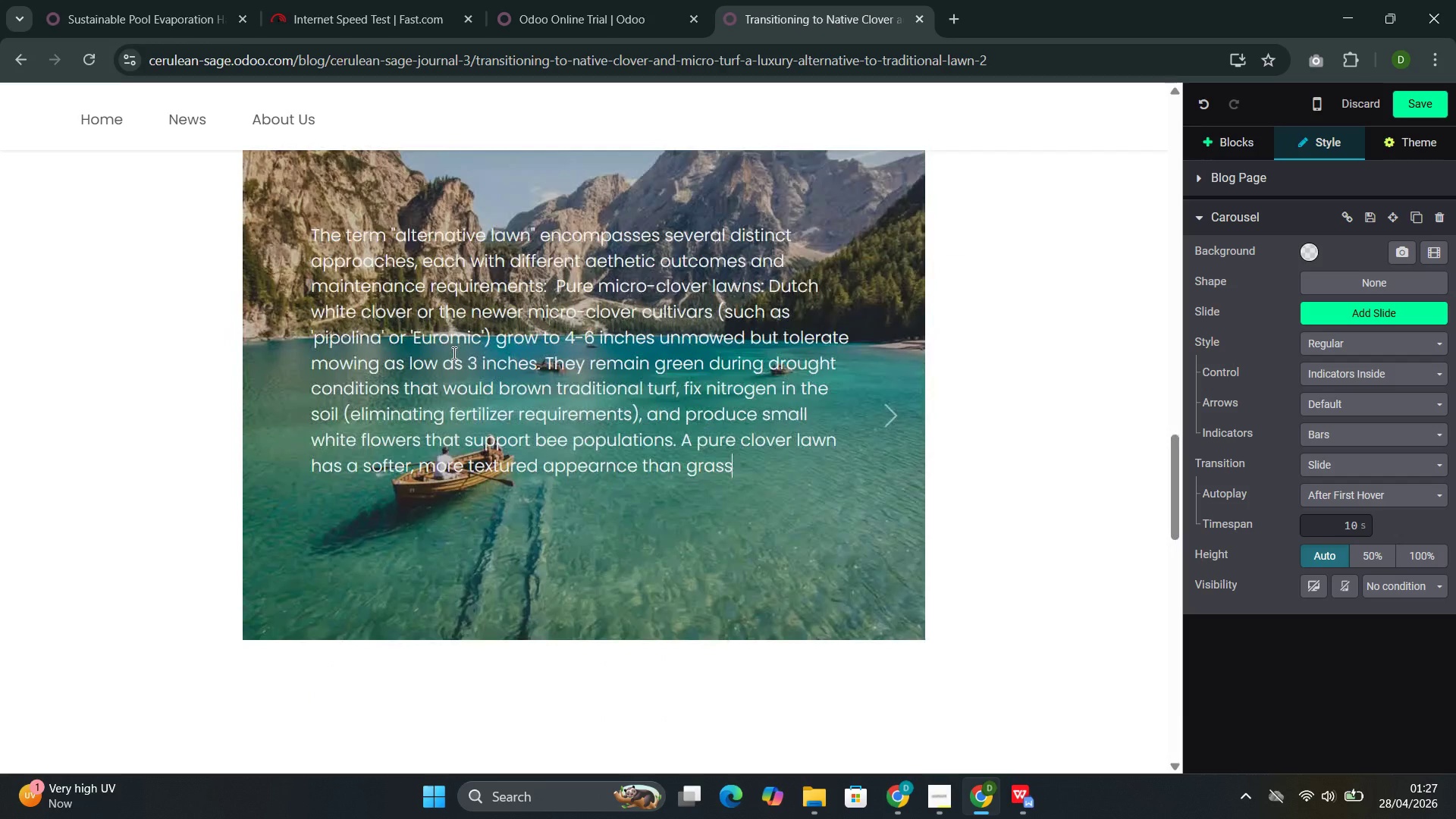 
wait(7.53)
 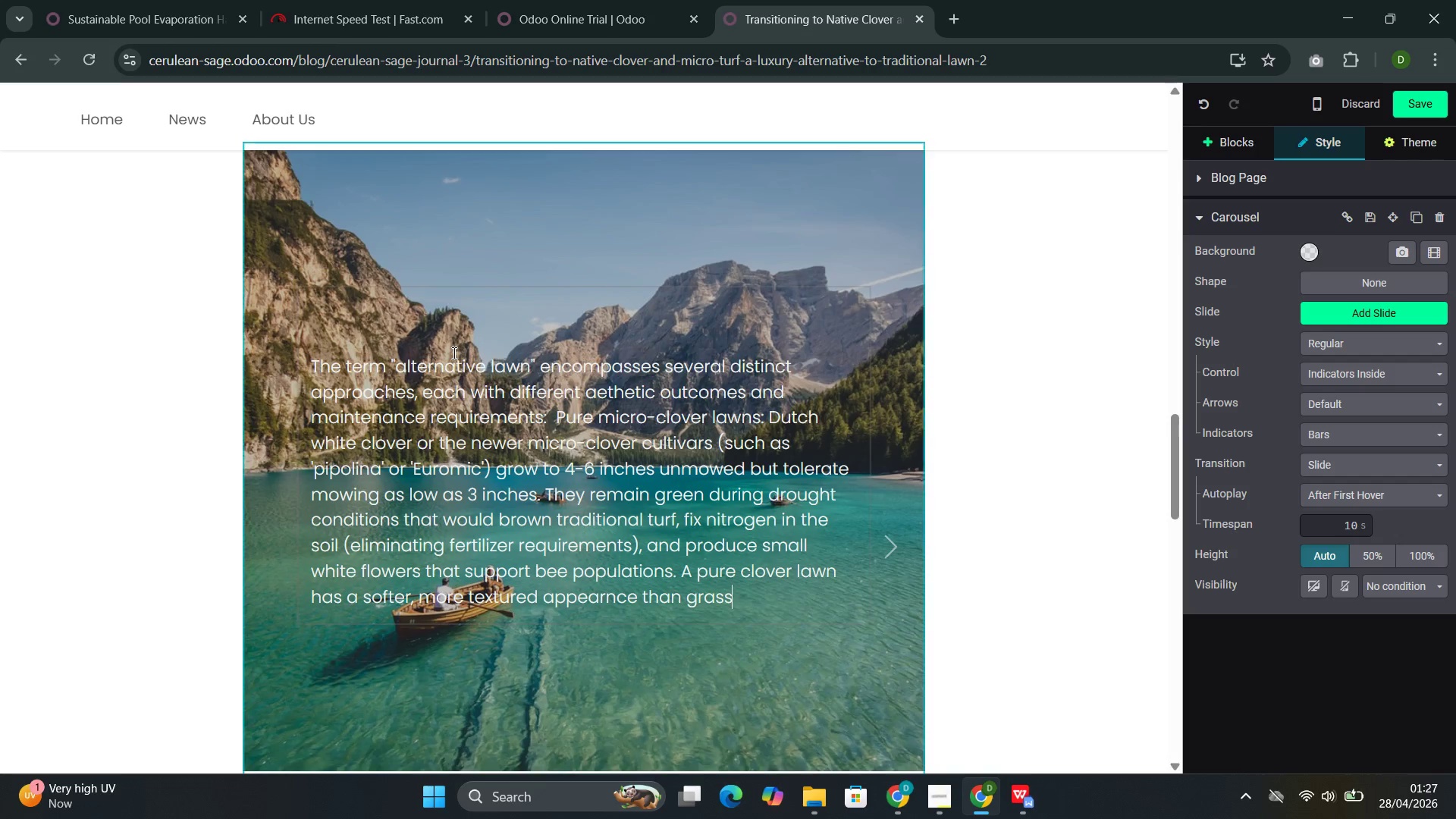 
key(Control+Z)
 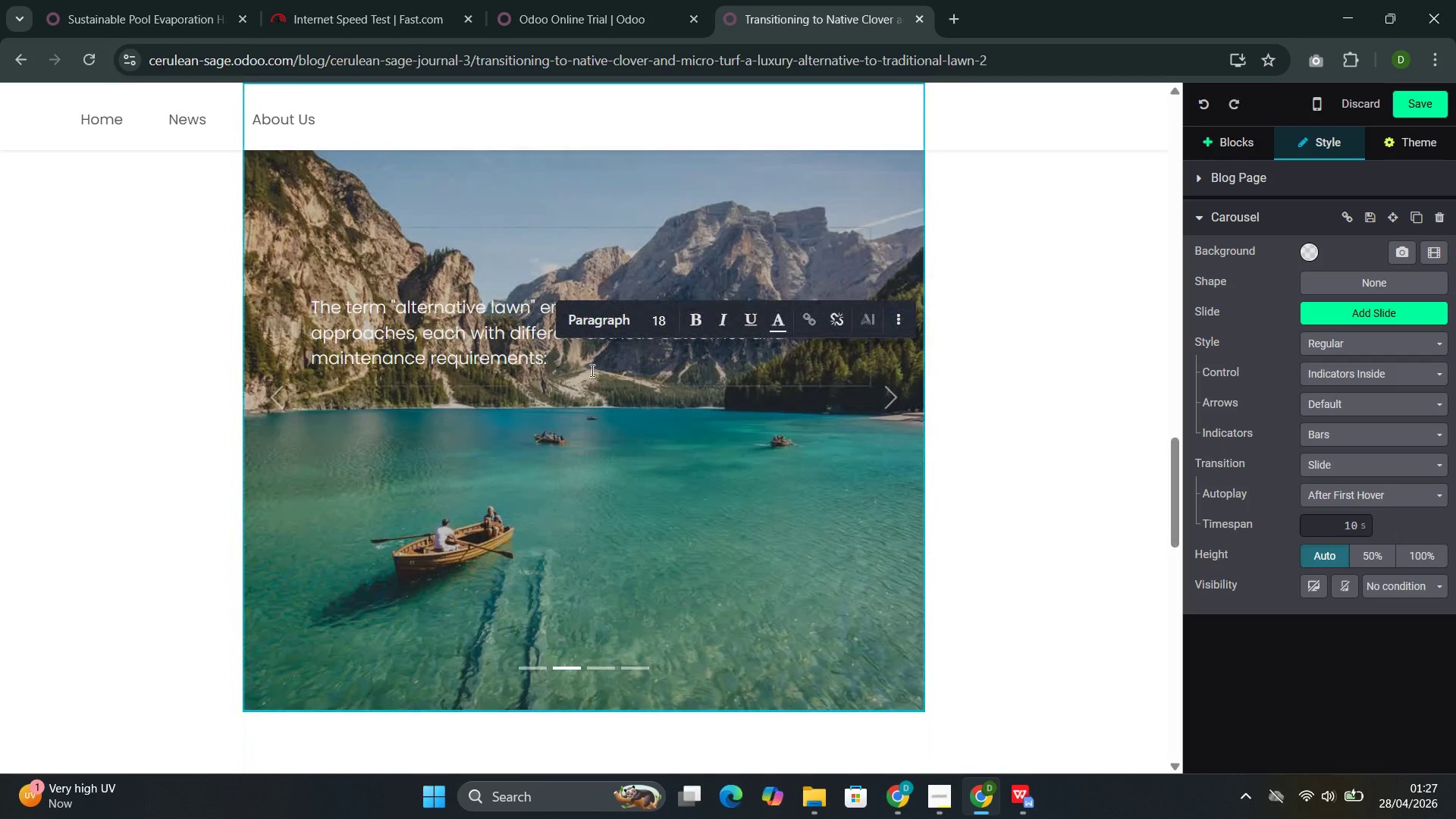 
left_click([568, 384])
 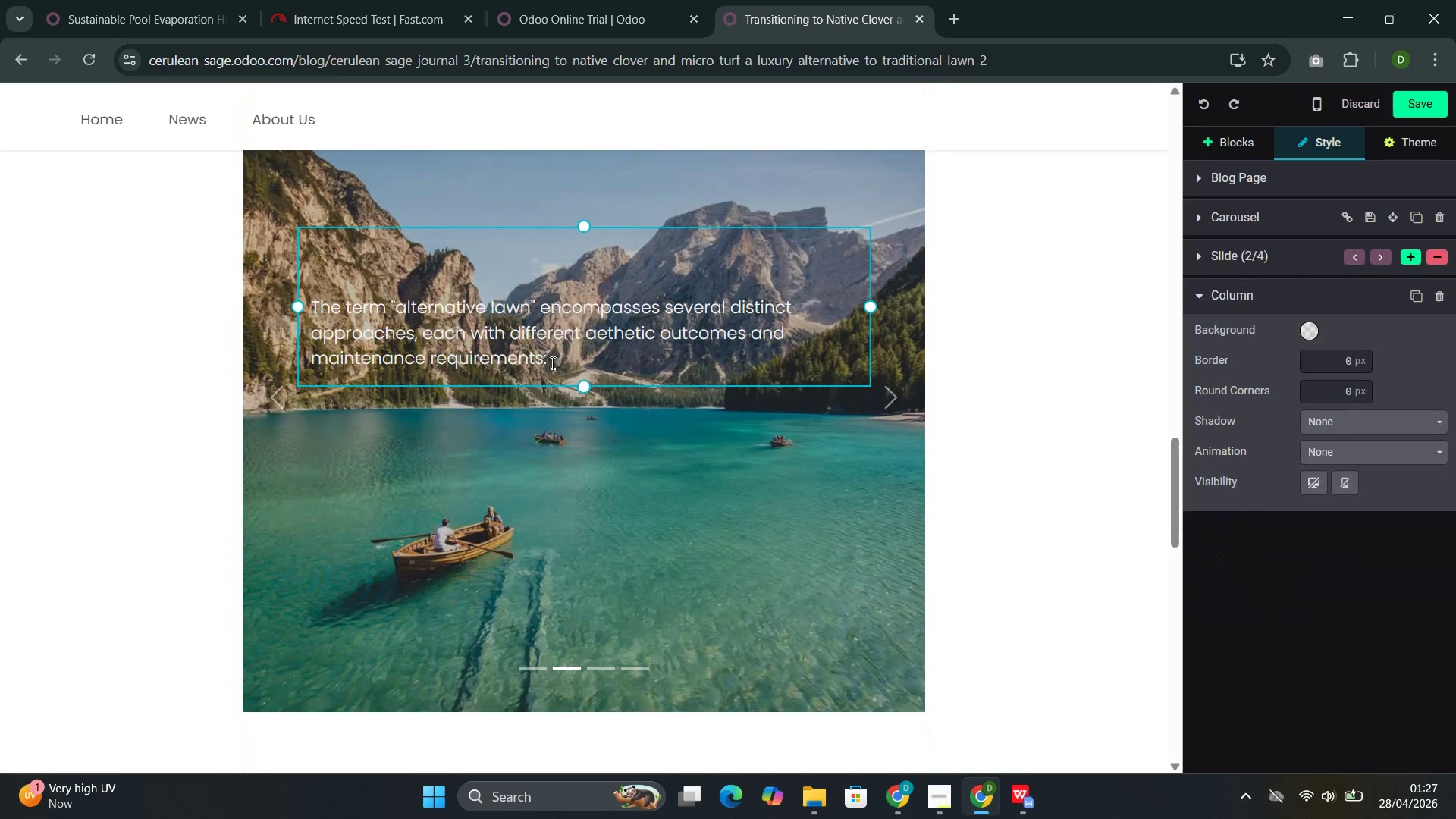 
left_click_drag(start_coordinate=[552, 360], to_coordinate=[311, 302])
 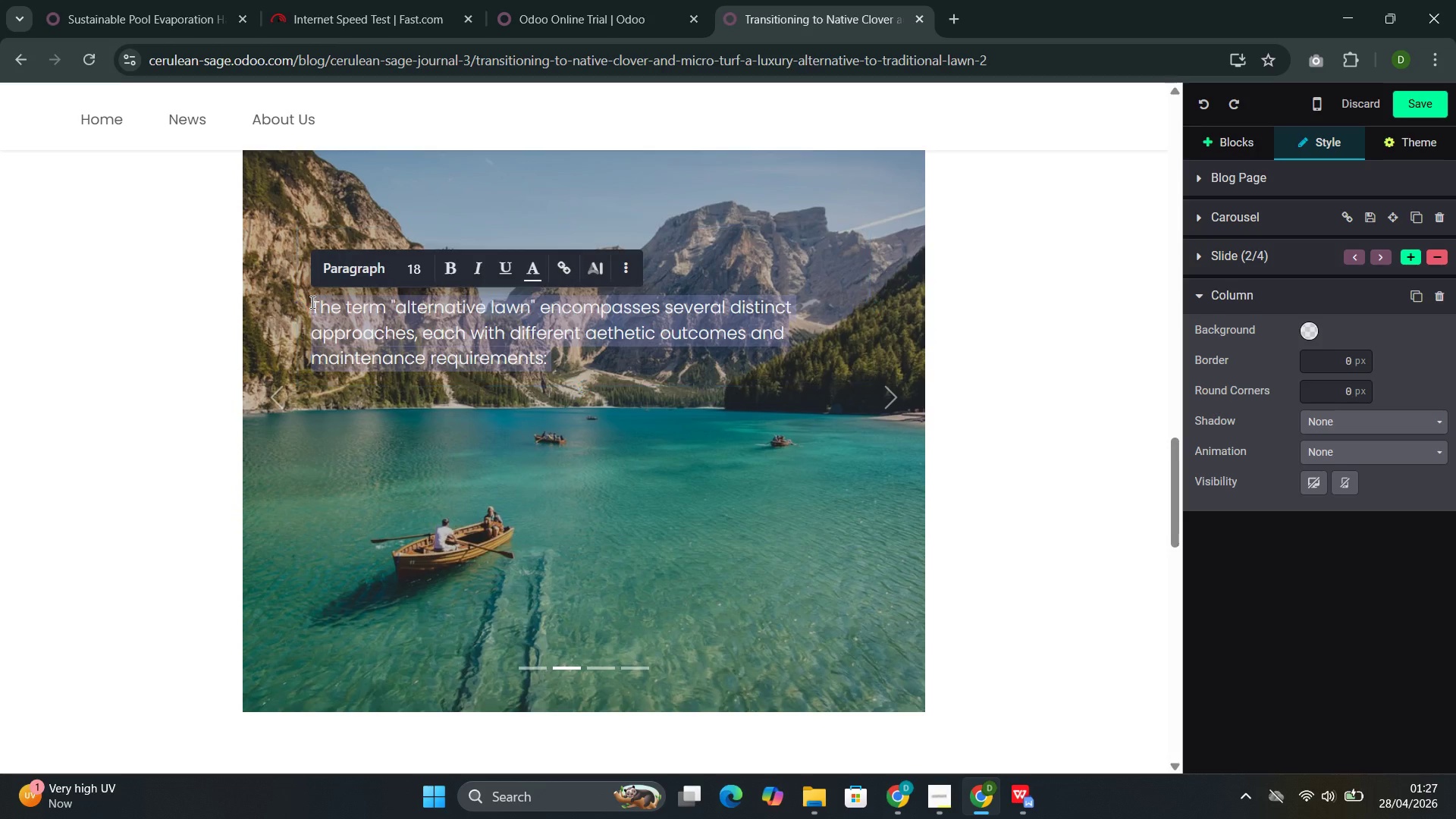 
key(Control+V)
 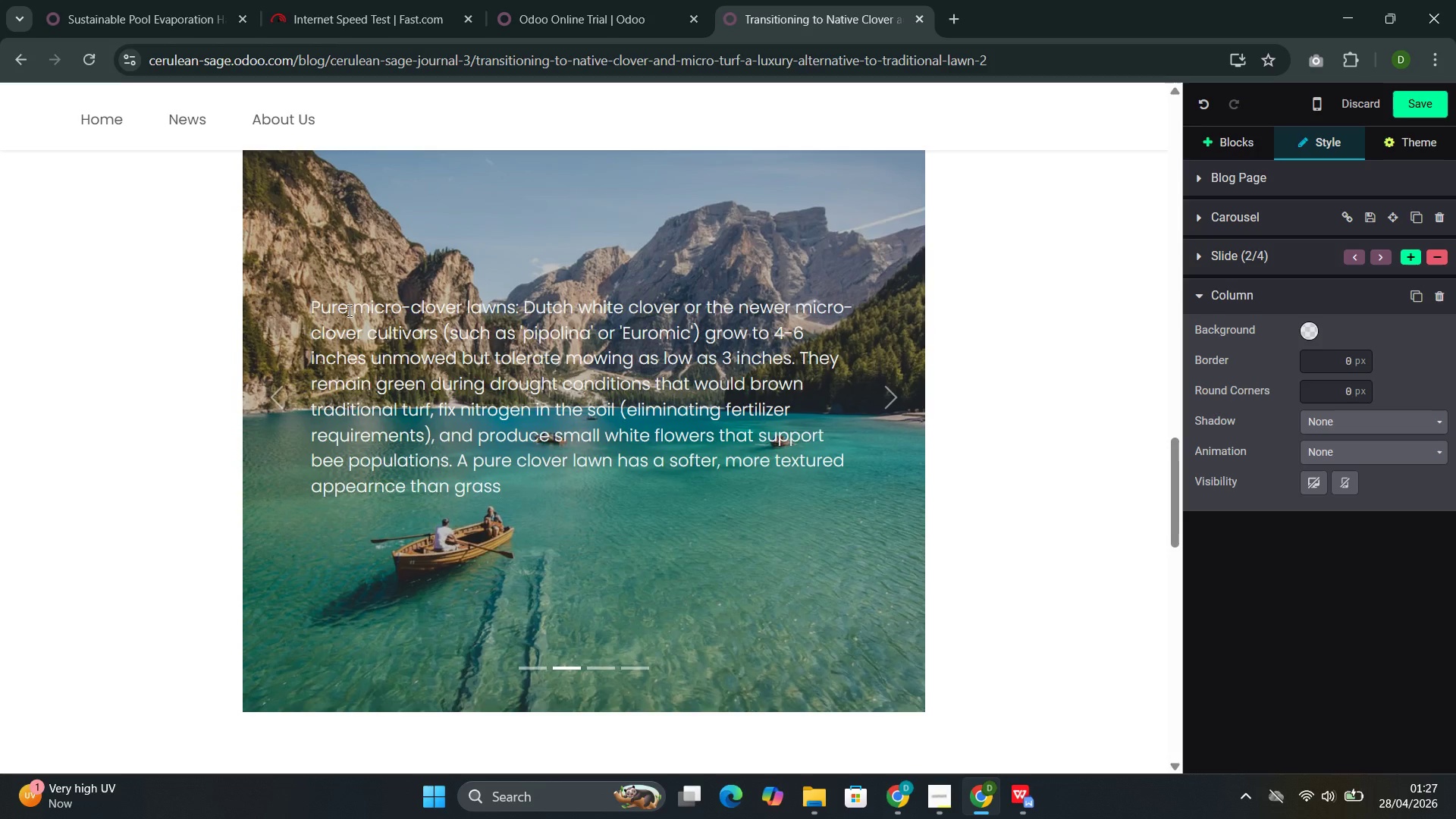 
mouse_move([498, 353])
 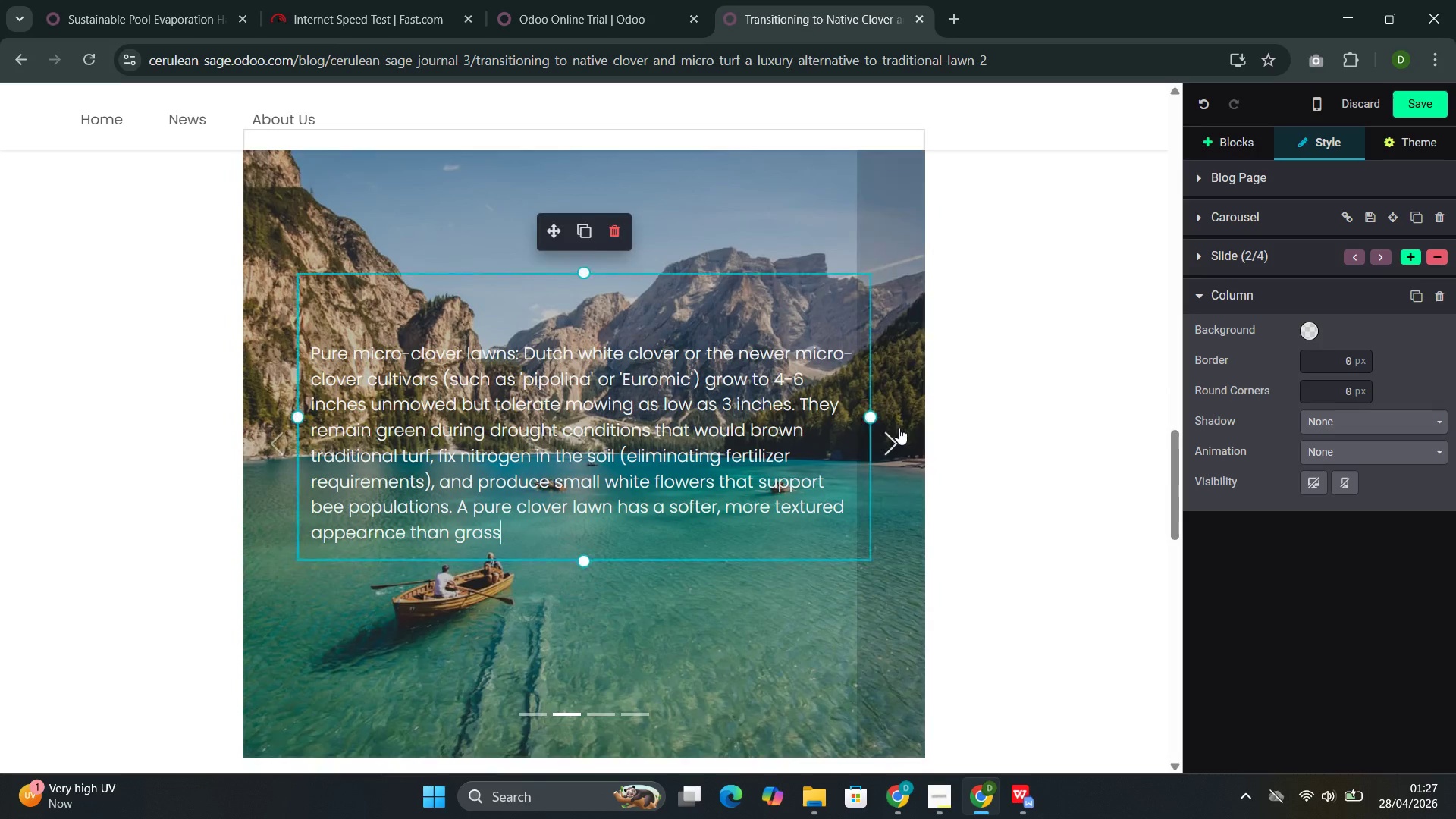 
left_click([899, 428])
 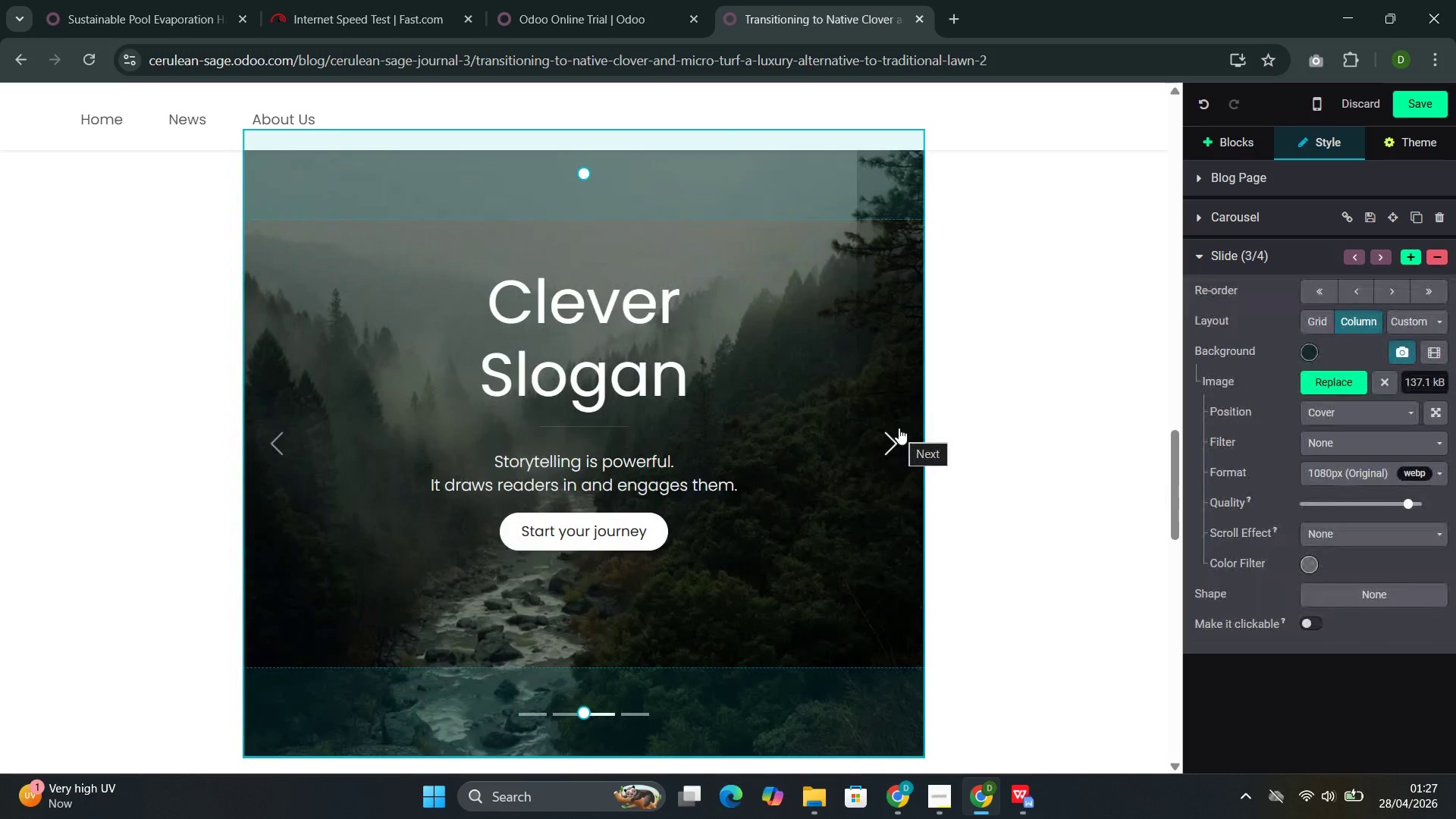 
wait(8.48)
 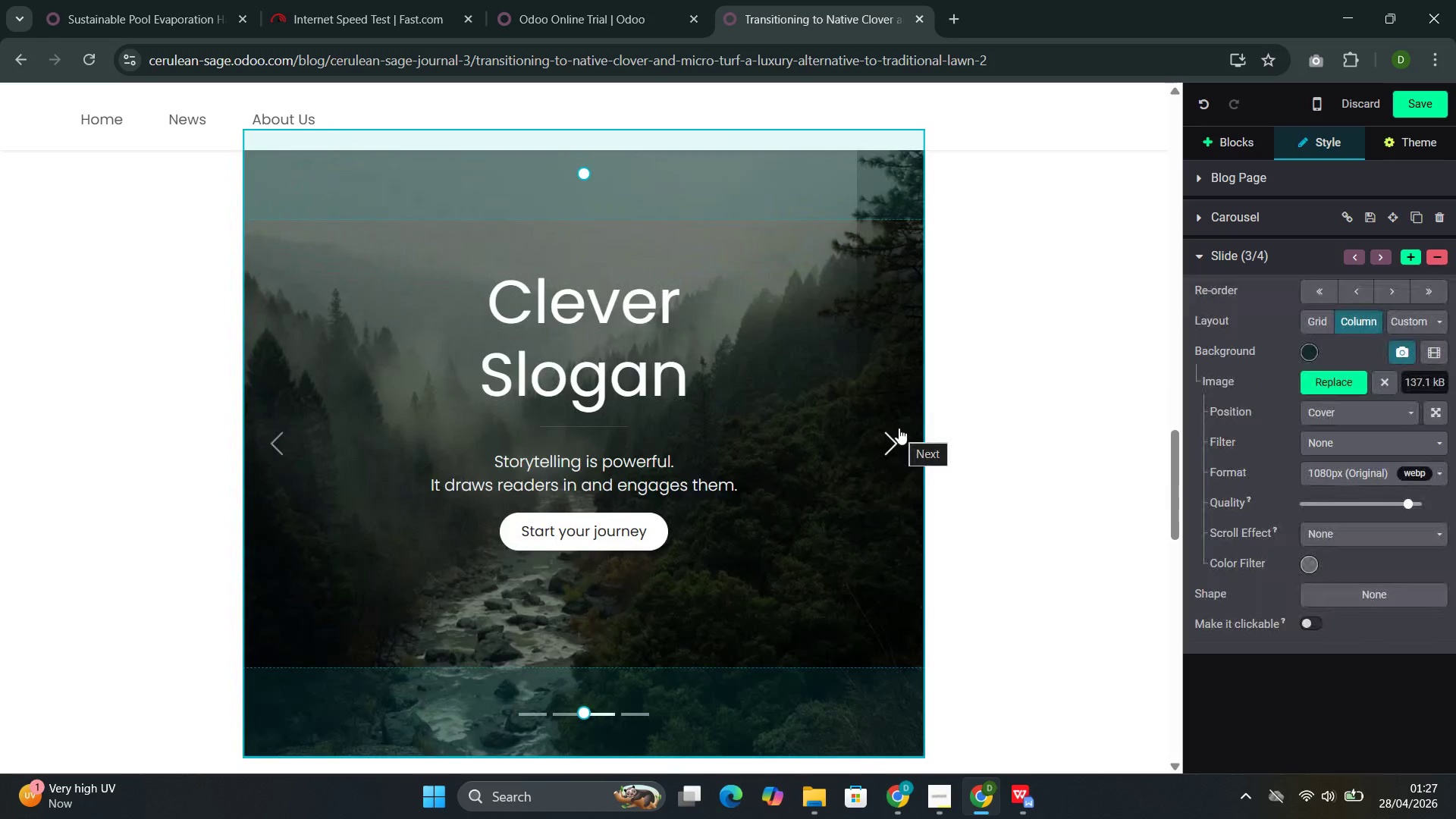 
left_click([620, 430])
 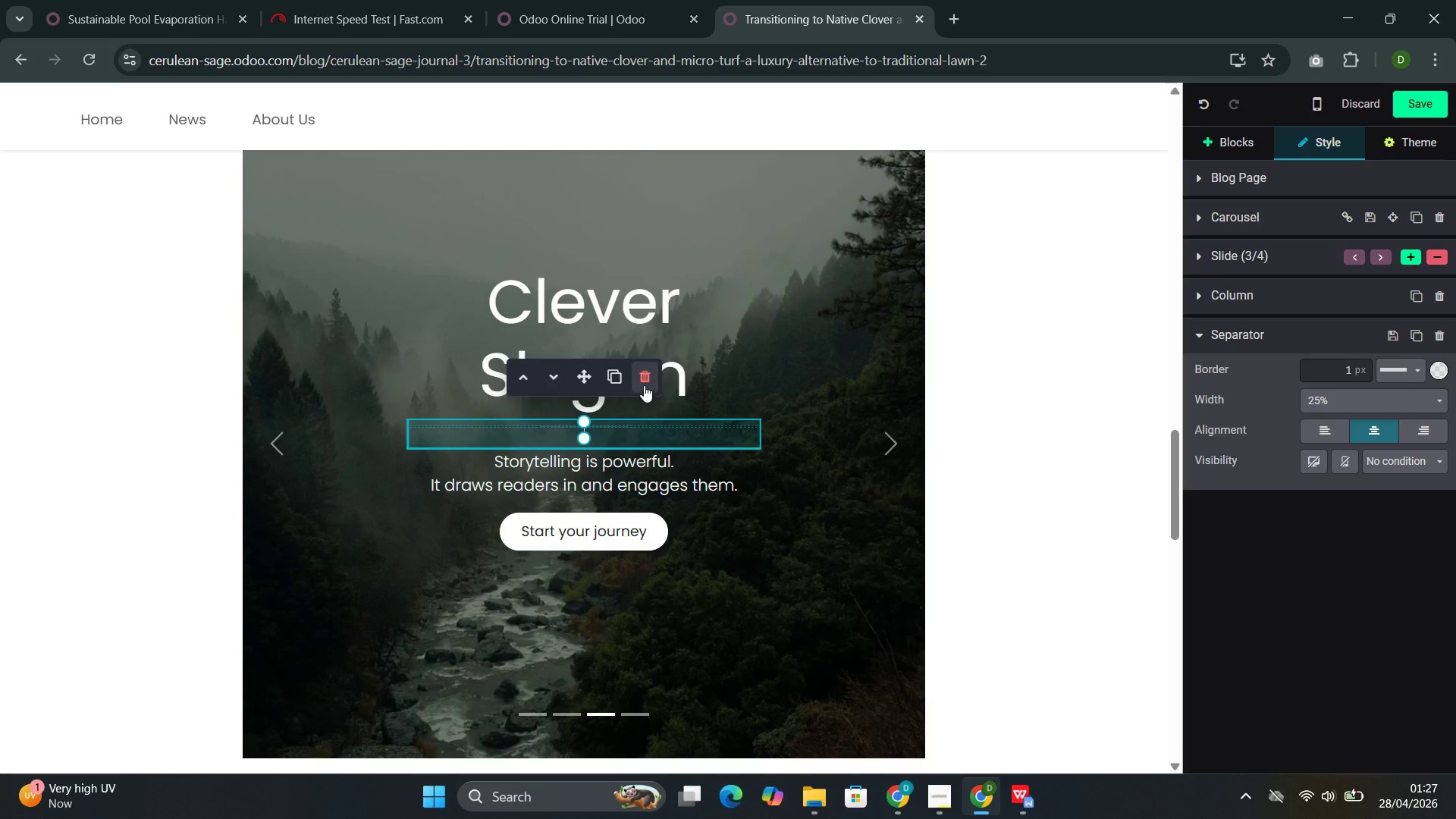 
left_click([644, 387])
 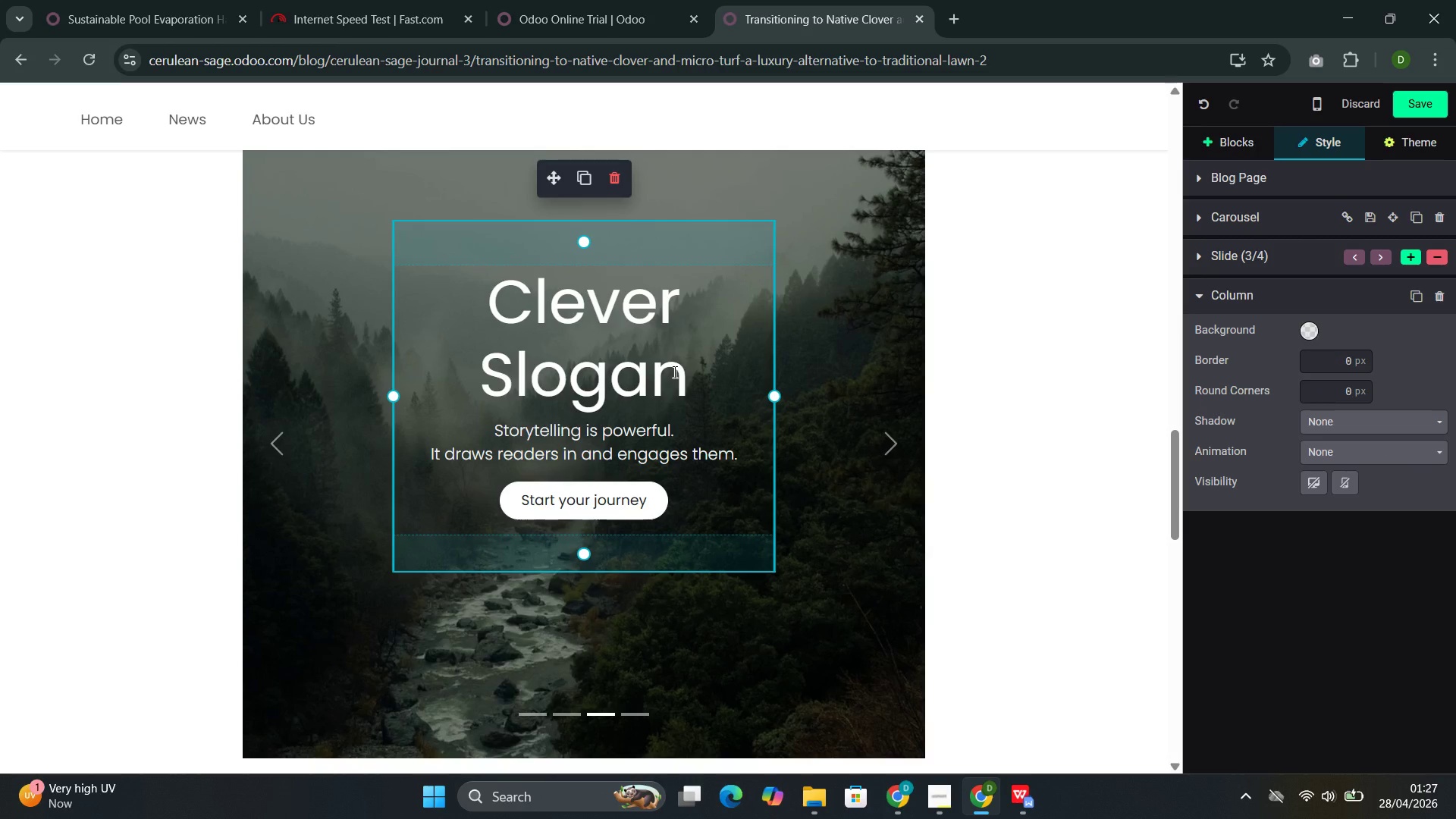 
left_click_drag(start_coordinate=[681, 371], to_coordinate=[496, 309])
 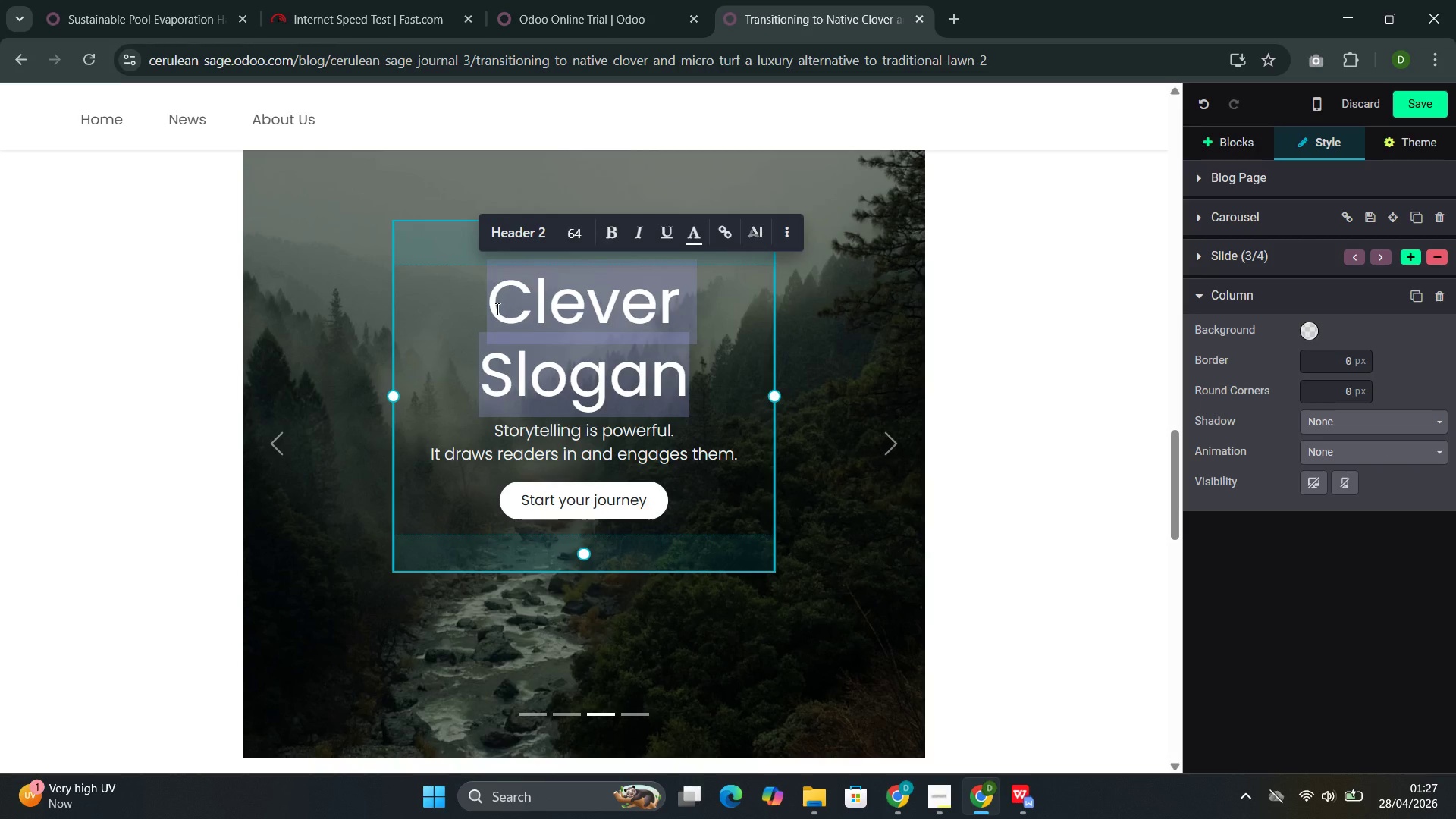 
key(Backspace)
 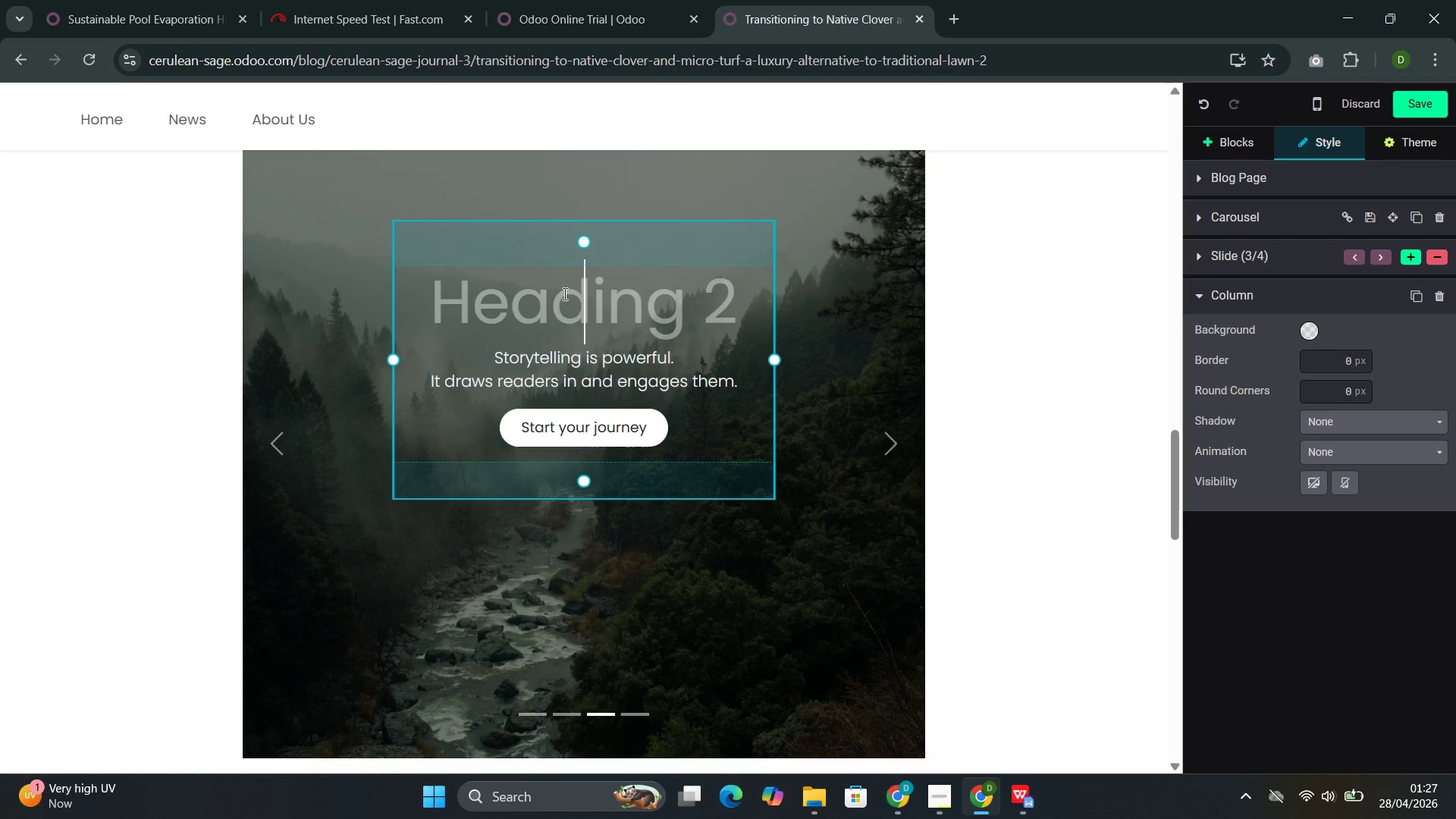 
double_click([563, 293])
 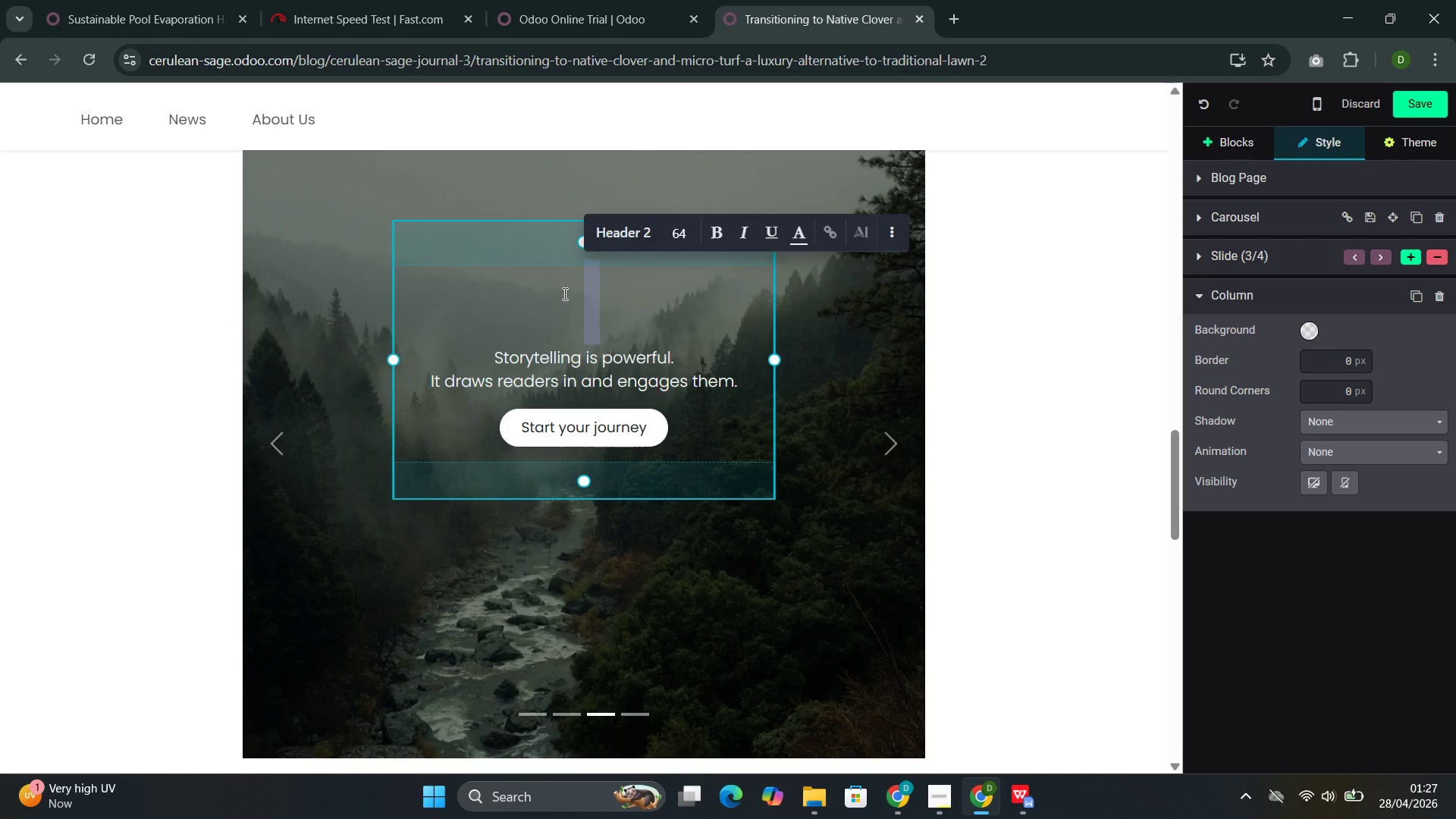 
triple_click([563, 293])
 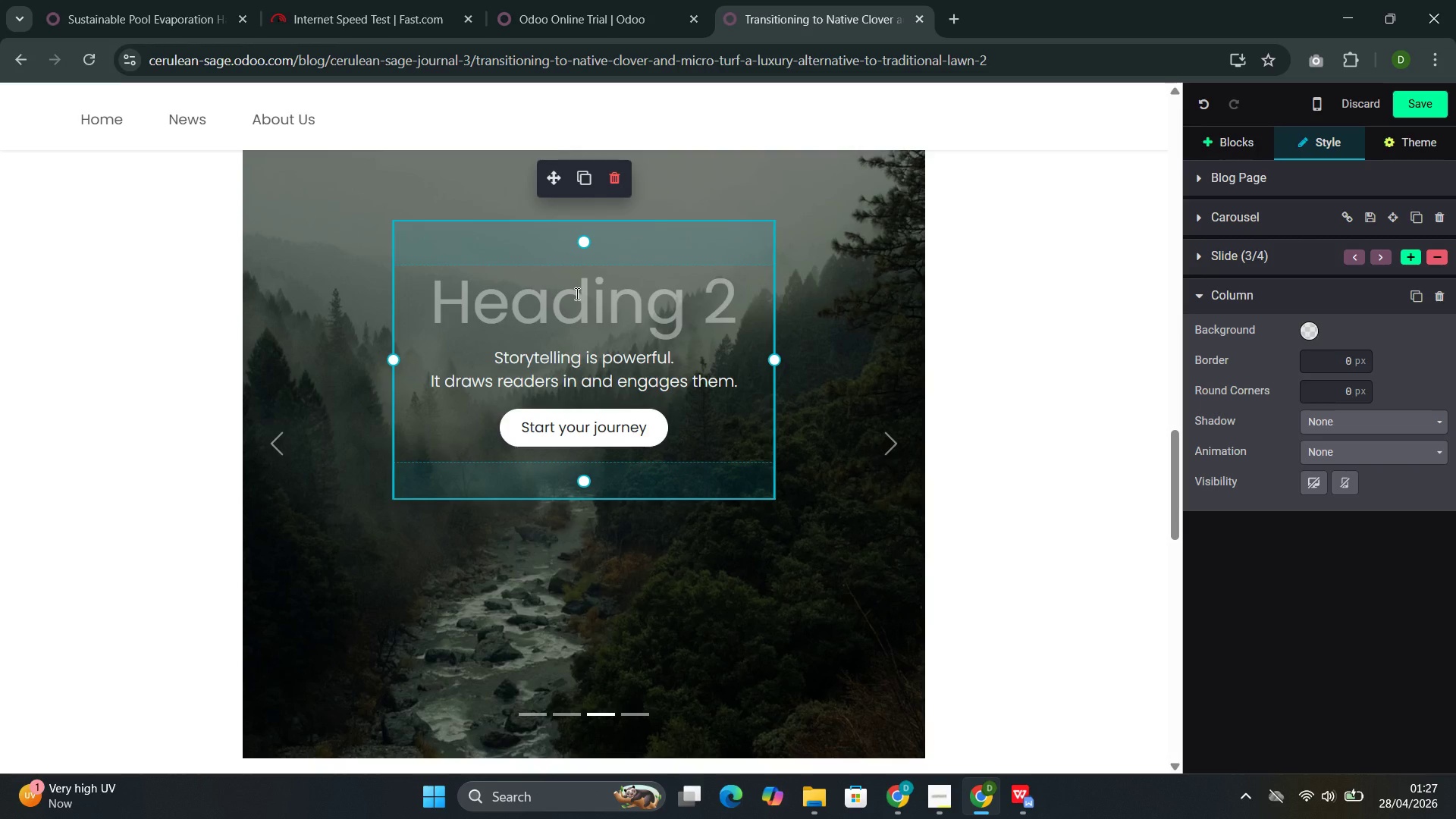 
double_click([576, 293])
 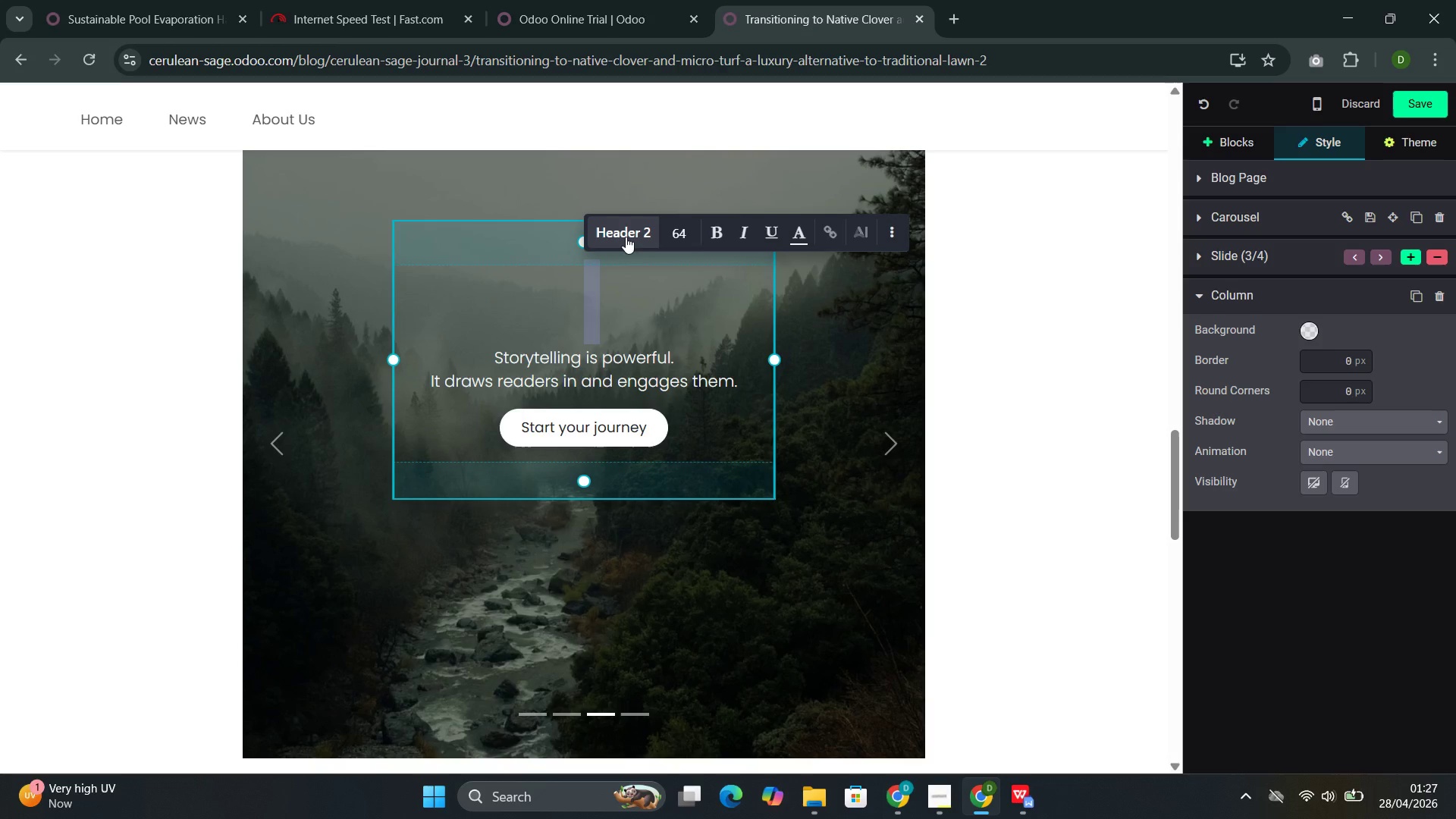 
left_click([626, 237])
 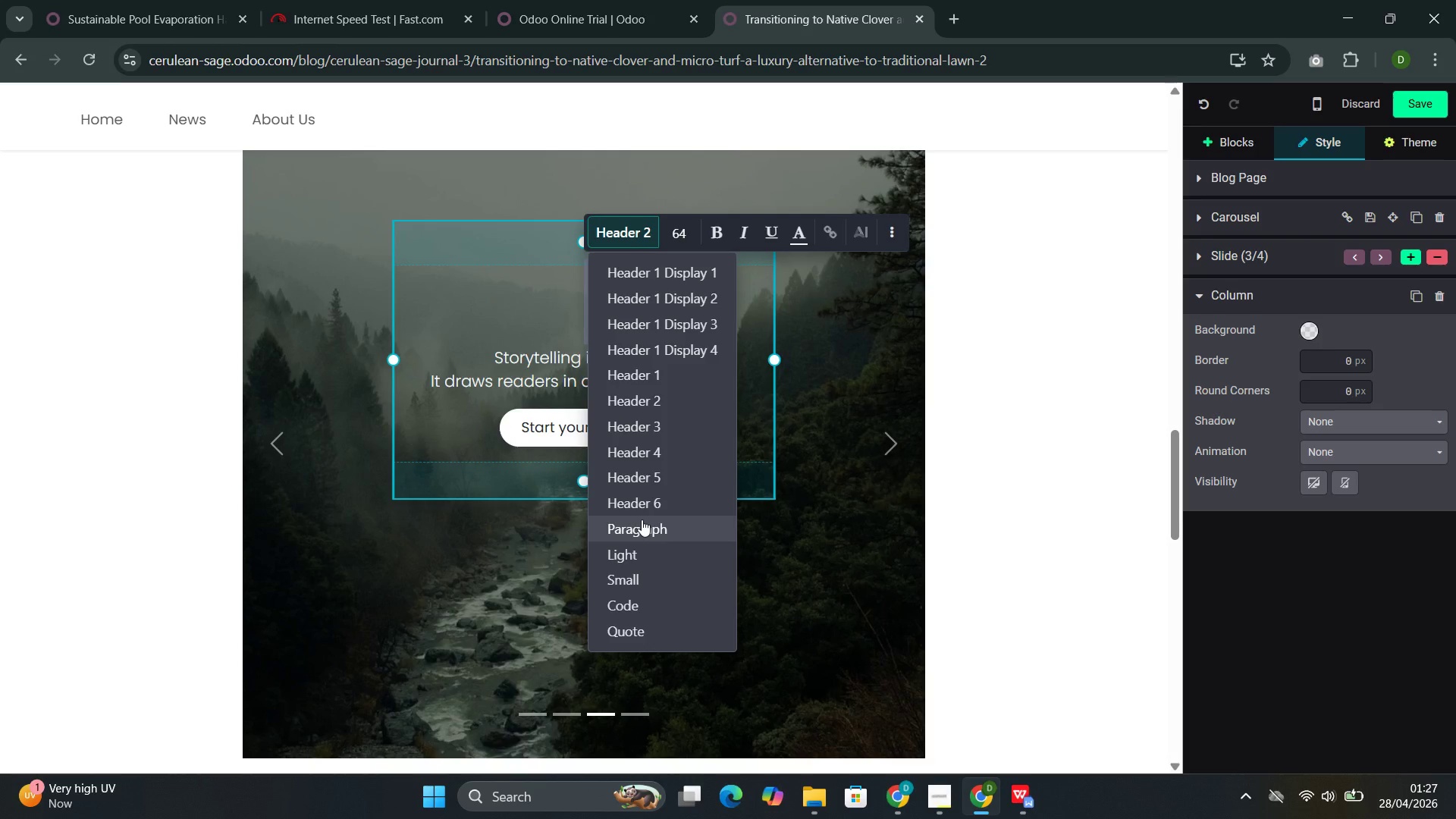 
left_click([639, 534])
 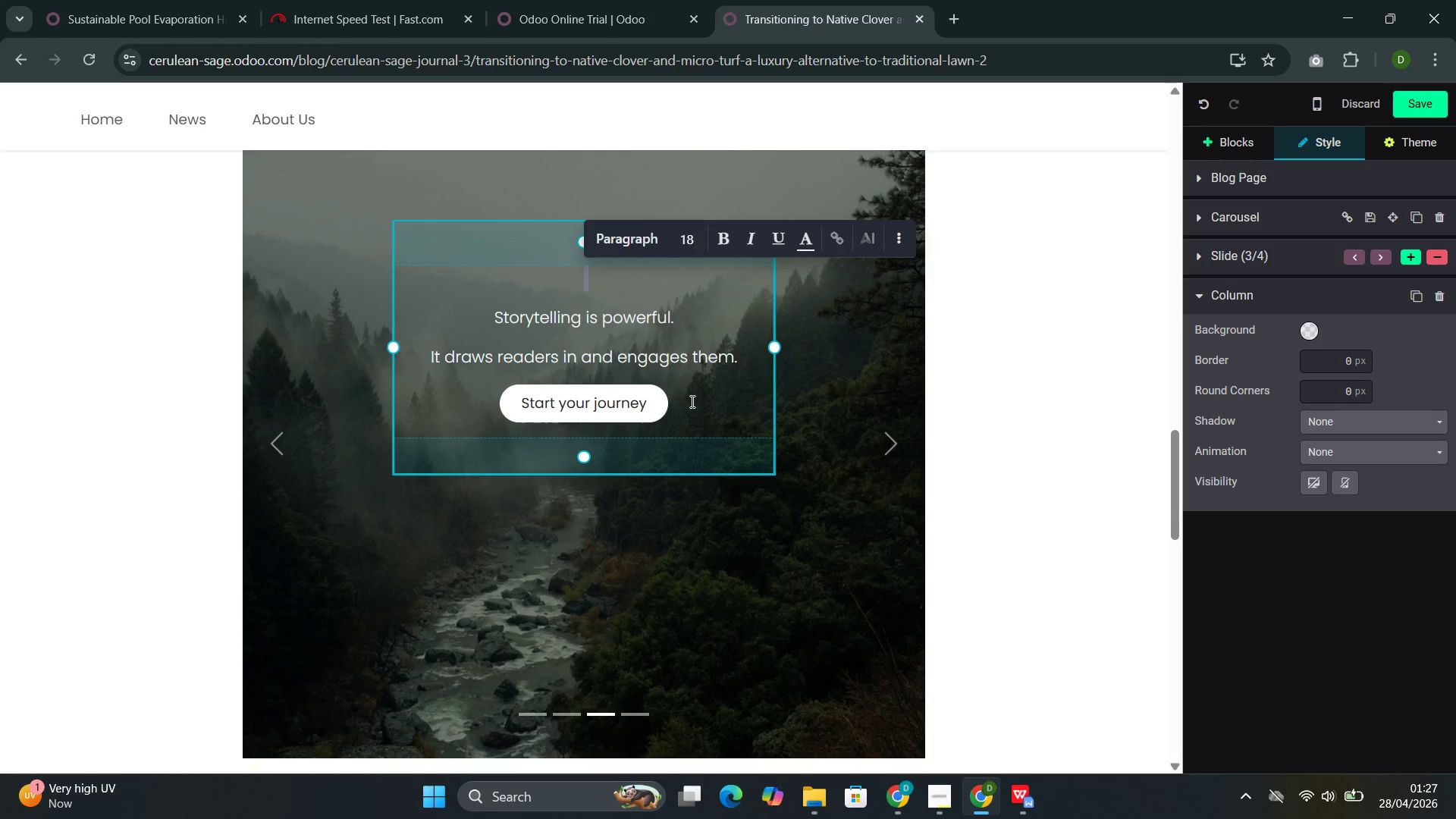 
left_click([689, 402])
 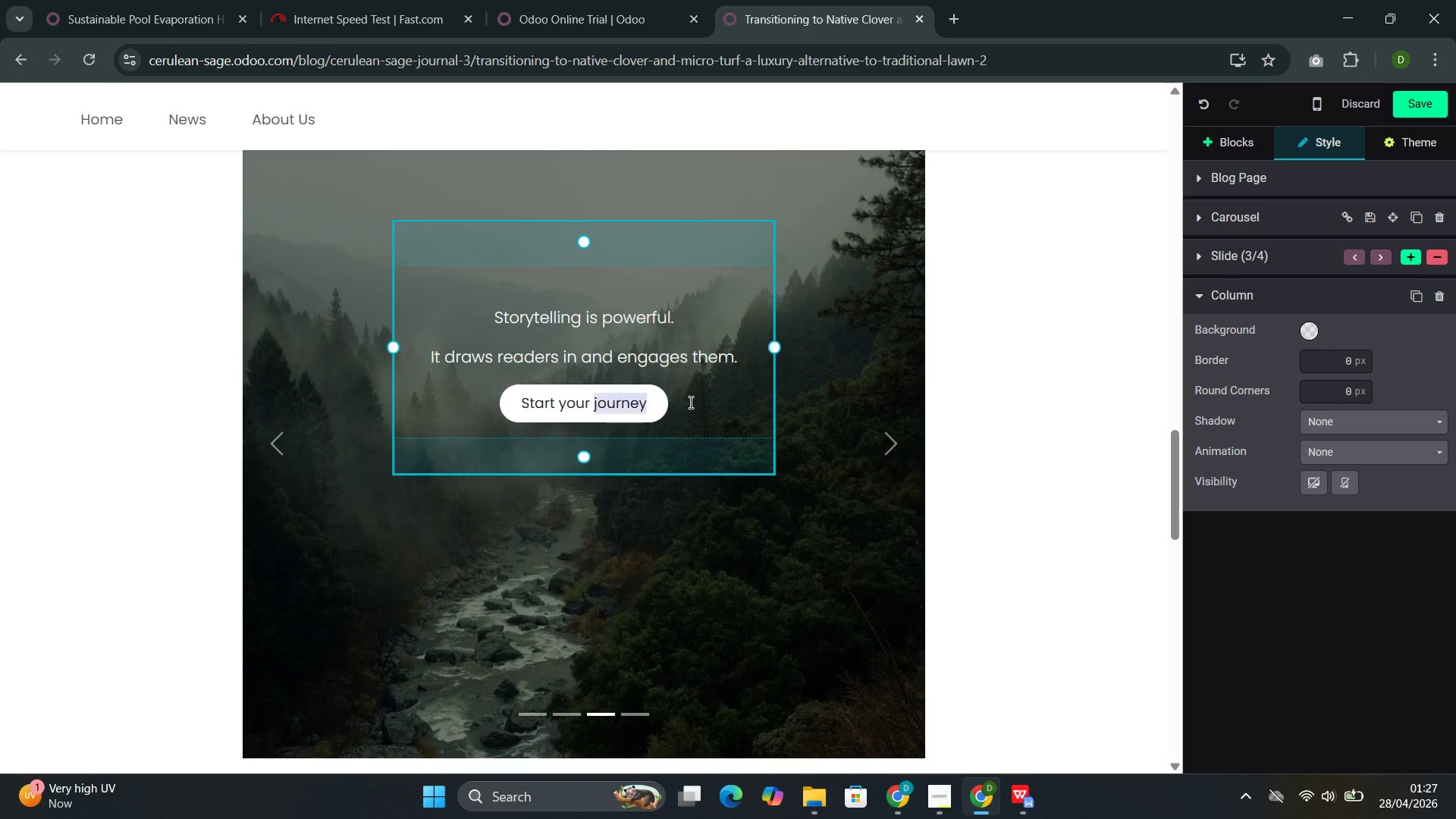 
left_click_drag(start_coordinate=[689, 402], to_coordinate=[481, 315])
 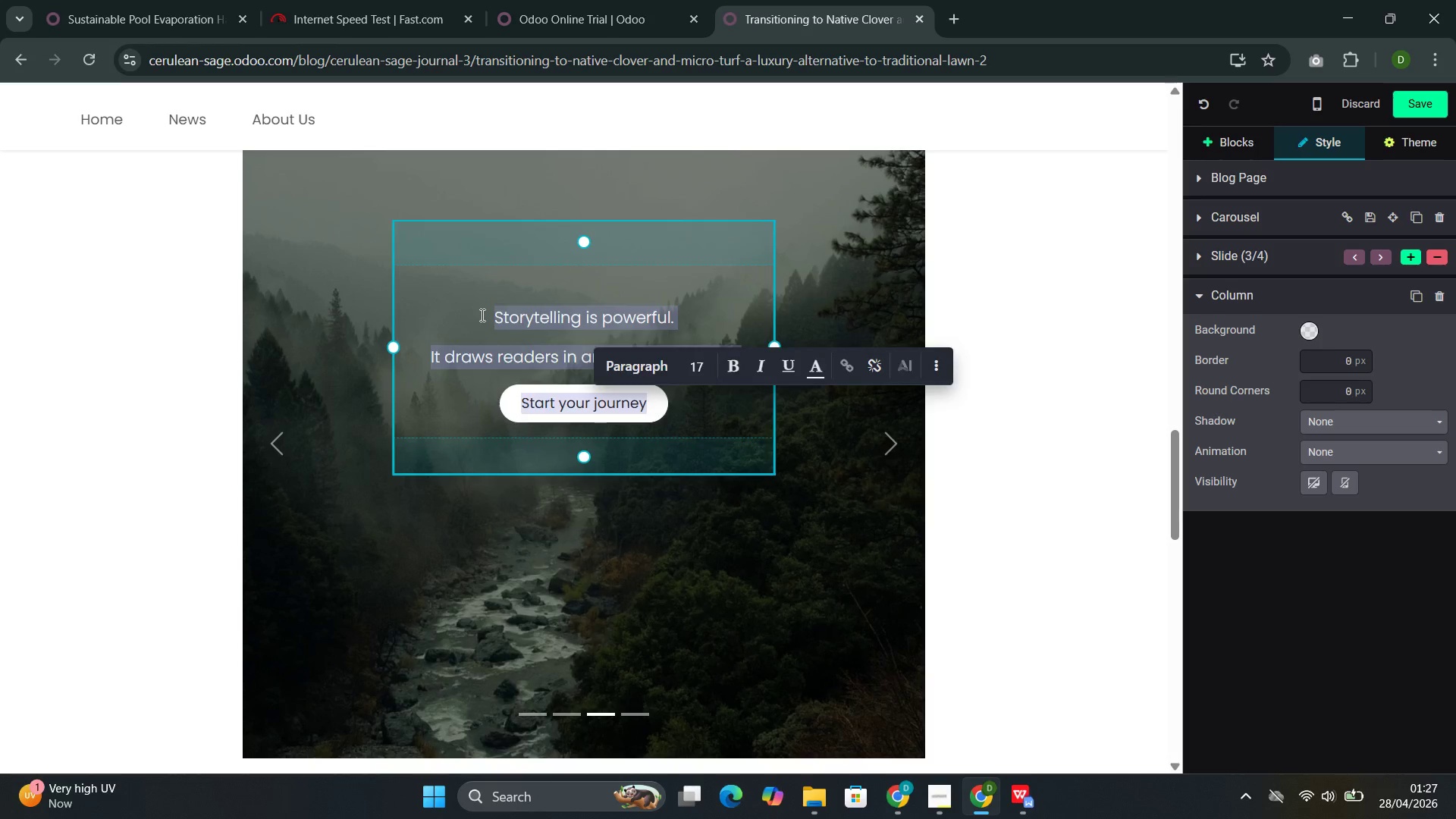 
key(Backspace)
type(Claver )
key(Backspace)
type(-grass blends: A mixture of trado)
key(Backspace)
type(it)
 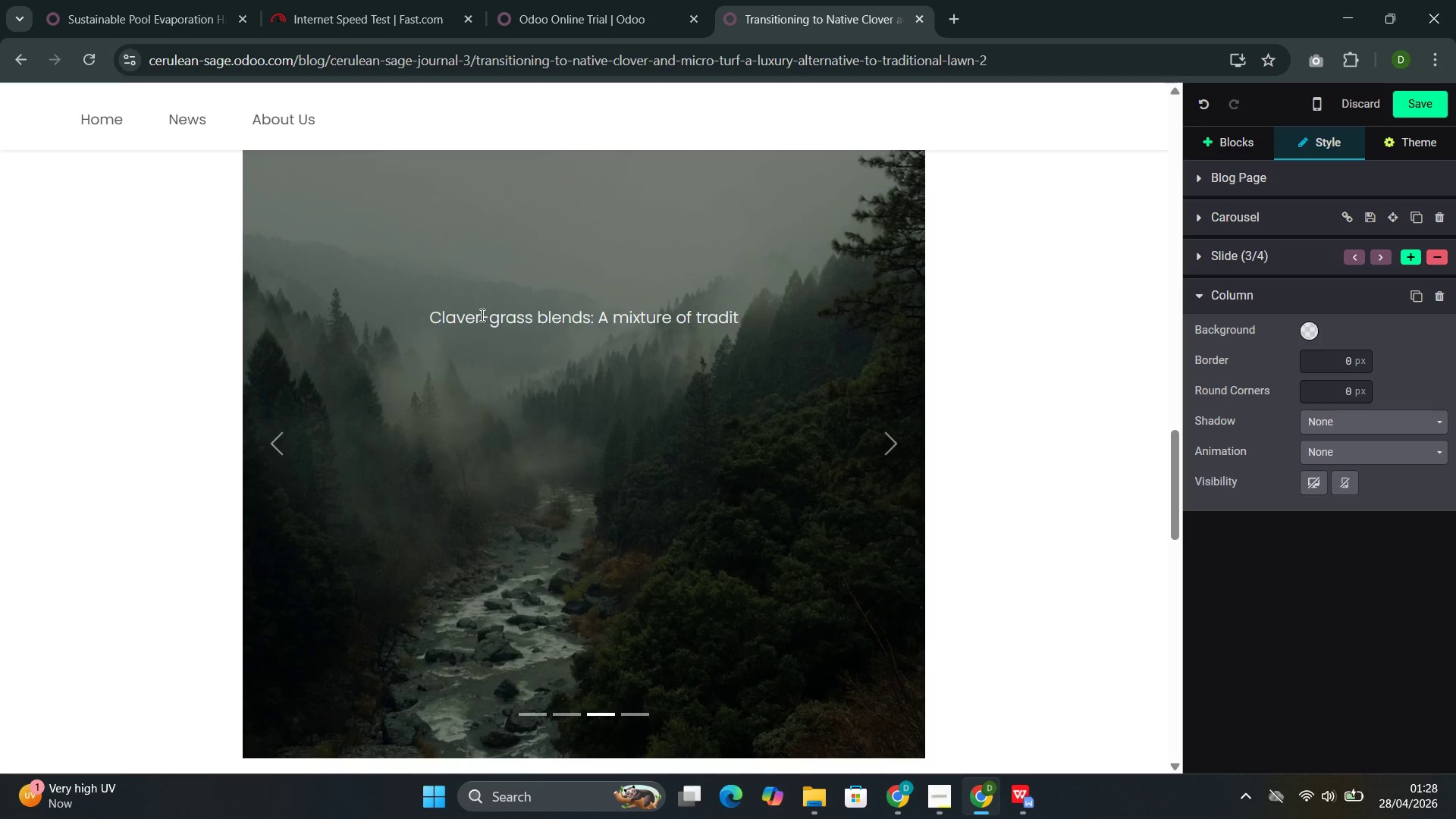 
type(ional turf gra)
 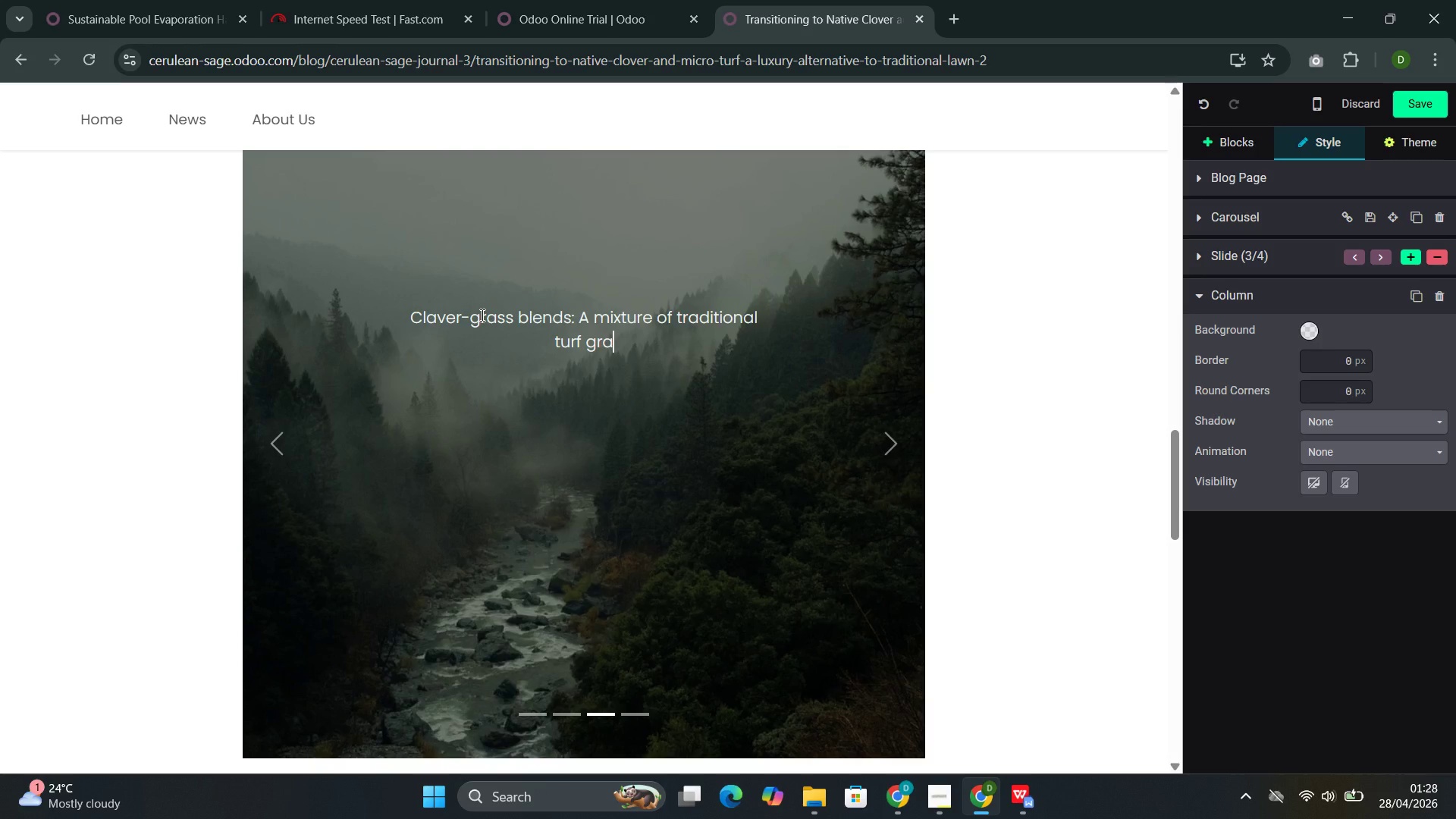 
wait(7.55)
 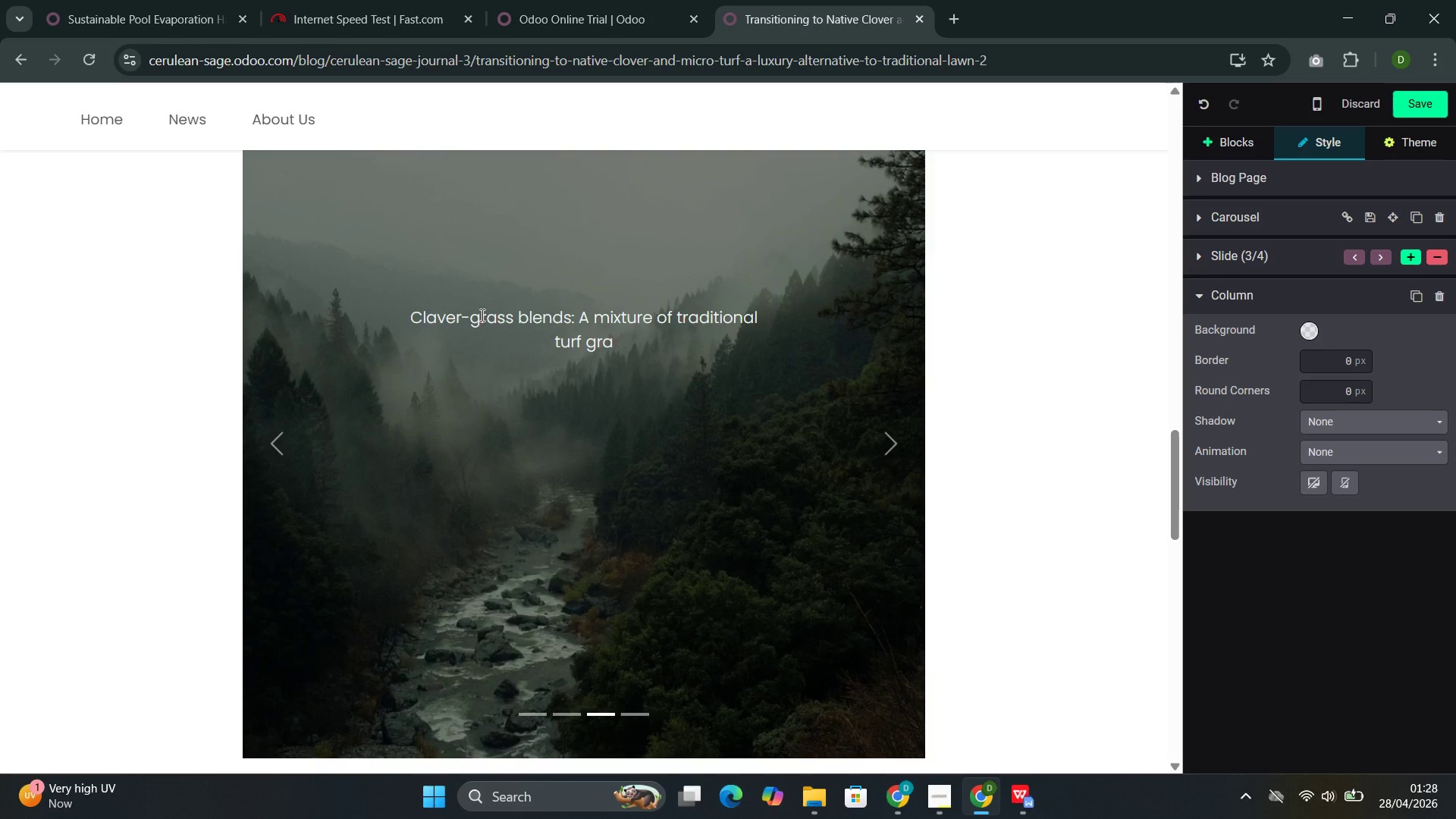 
type(sses with )
 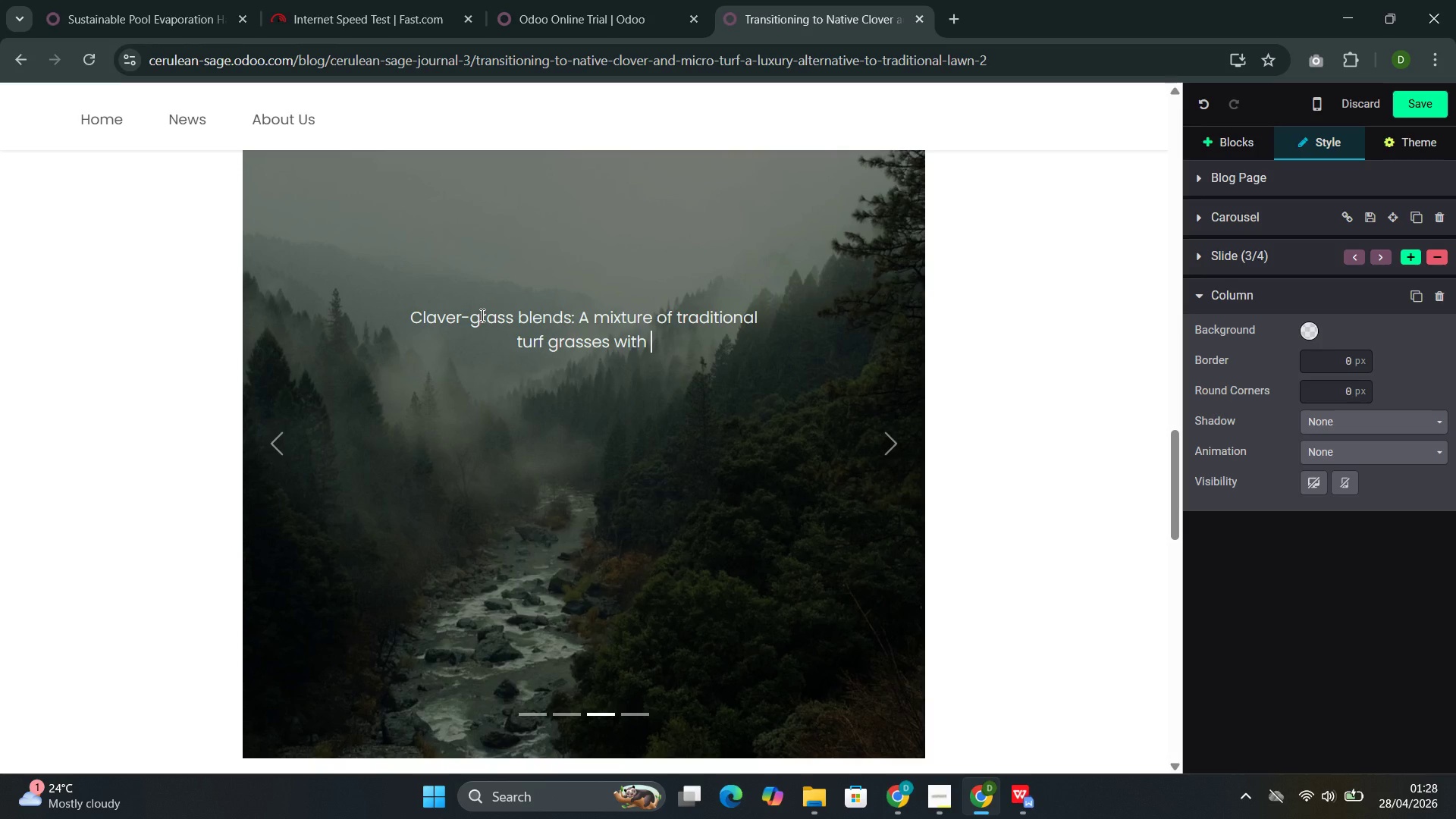 
type(15-30% clover provide )
key(Backspace)
type(s )
 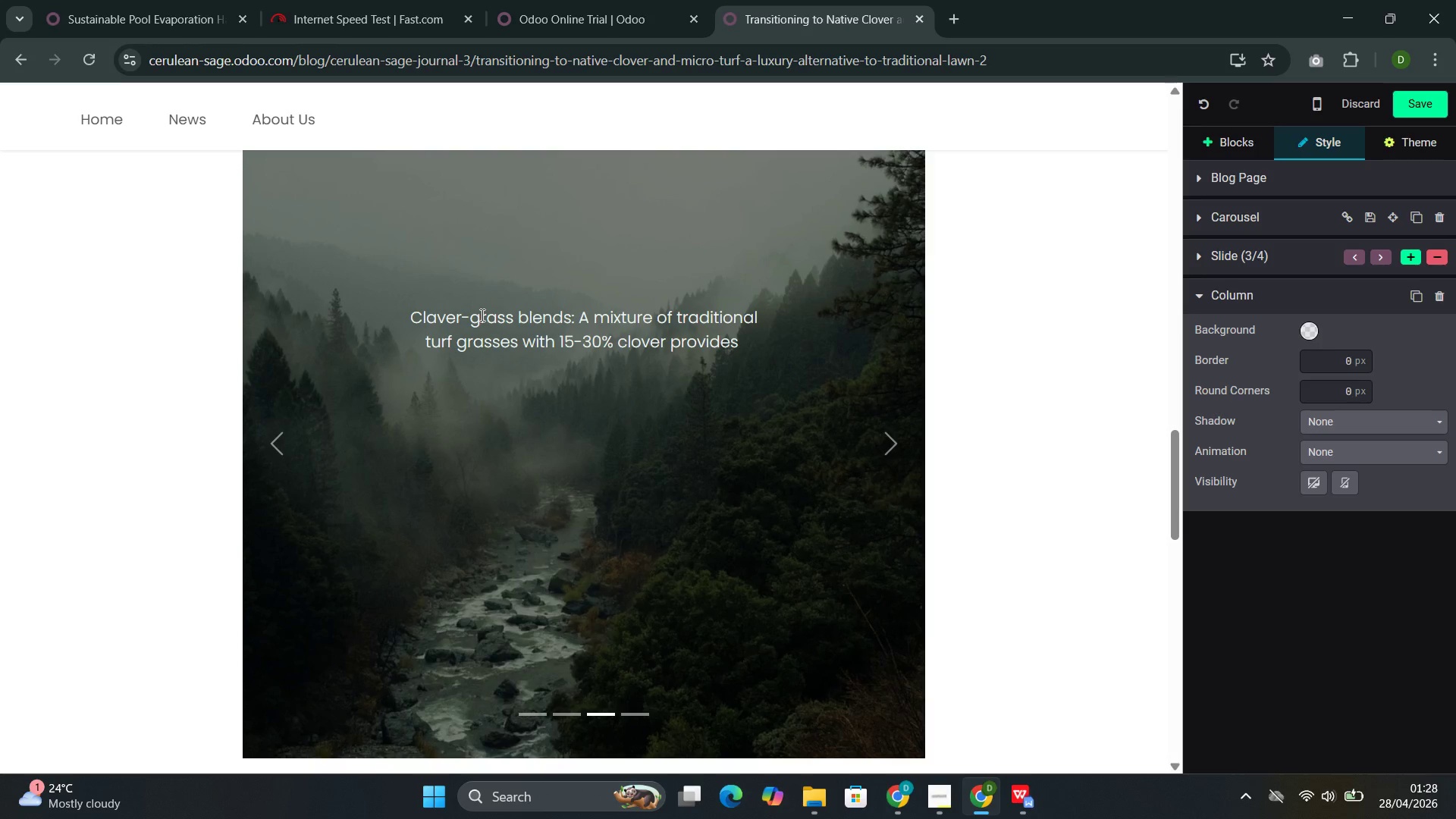 
type(many of the )
 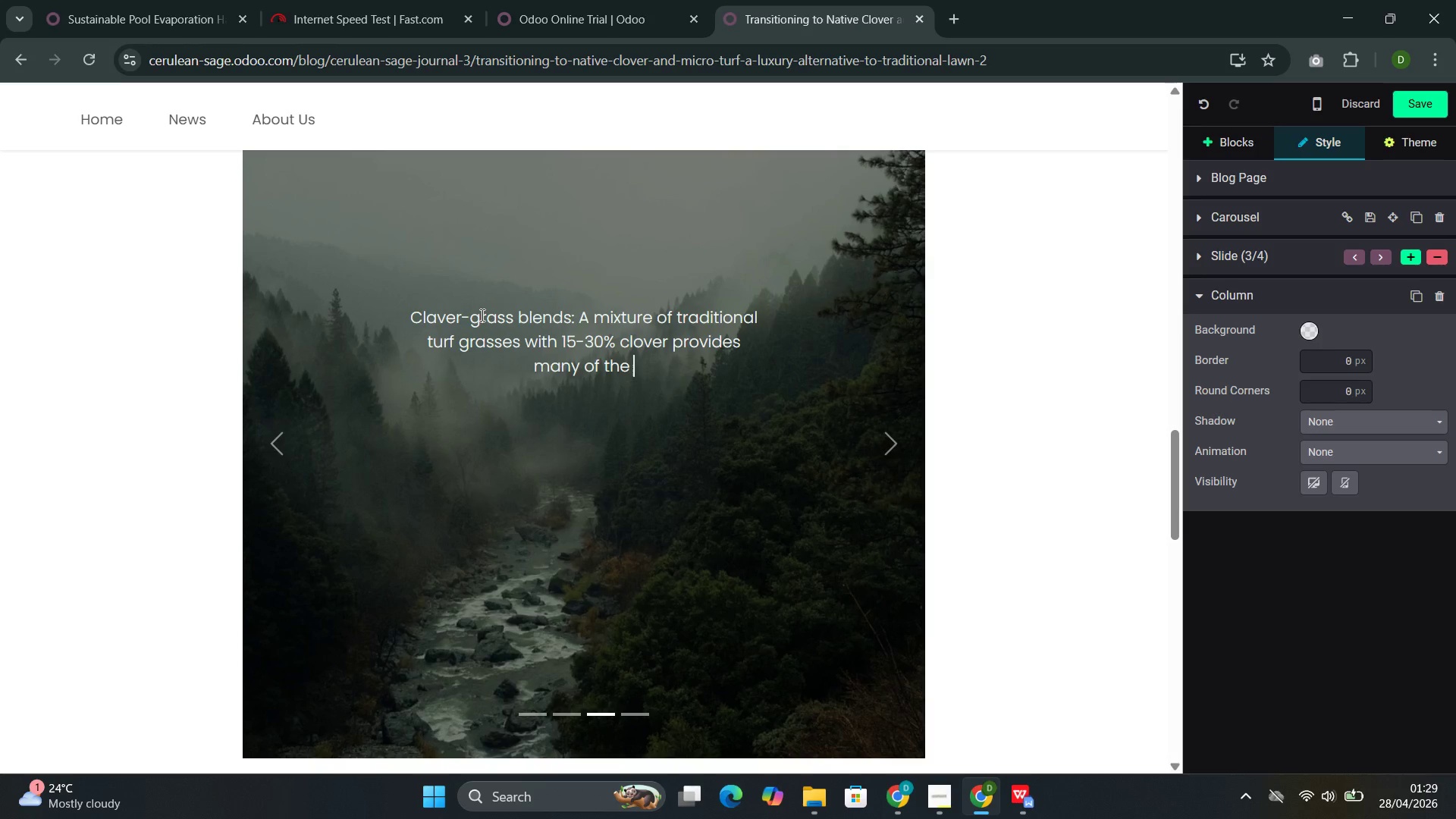 
type(benefit )
key(Backspace)
type(s of clover )
 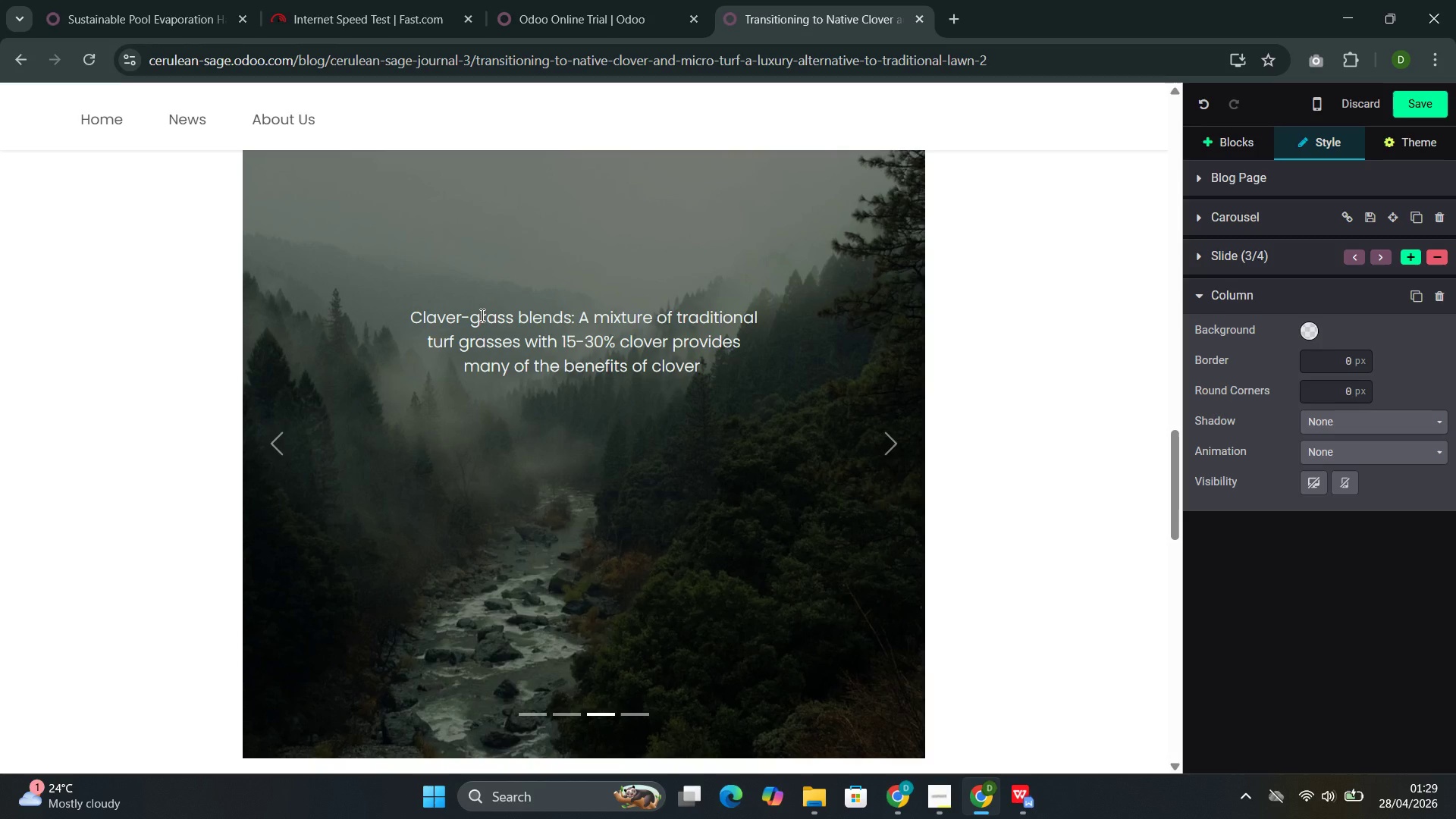 
wait(7.84)
 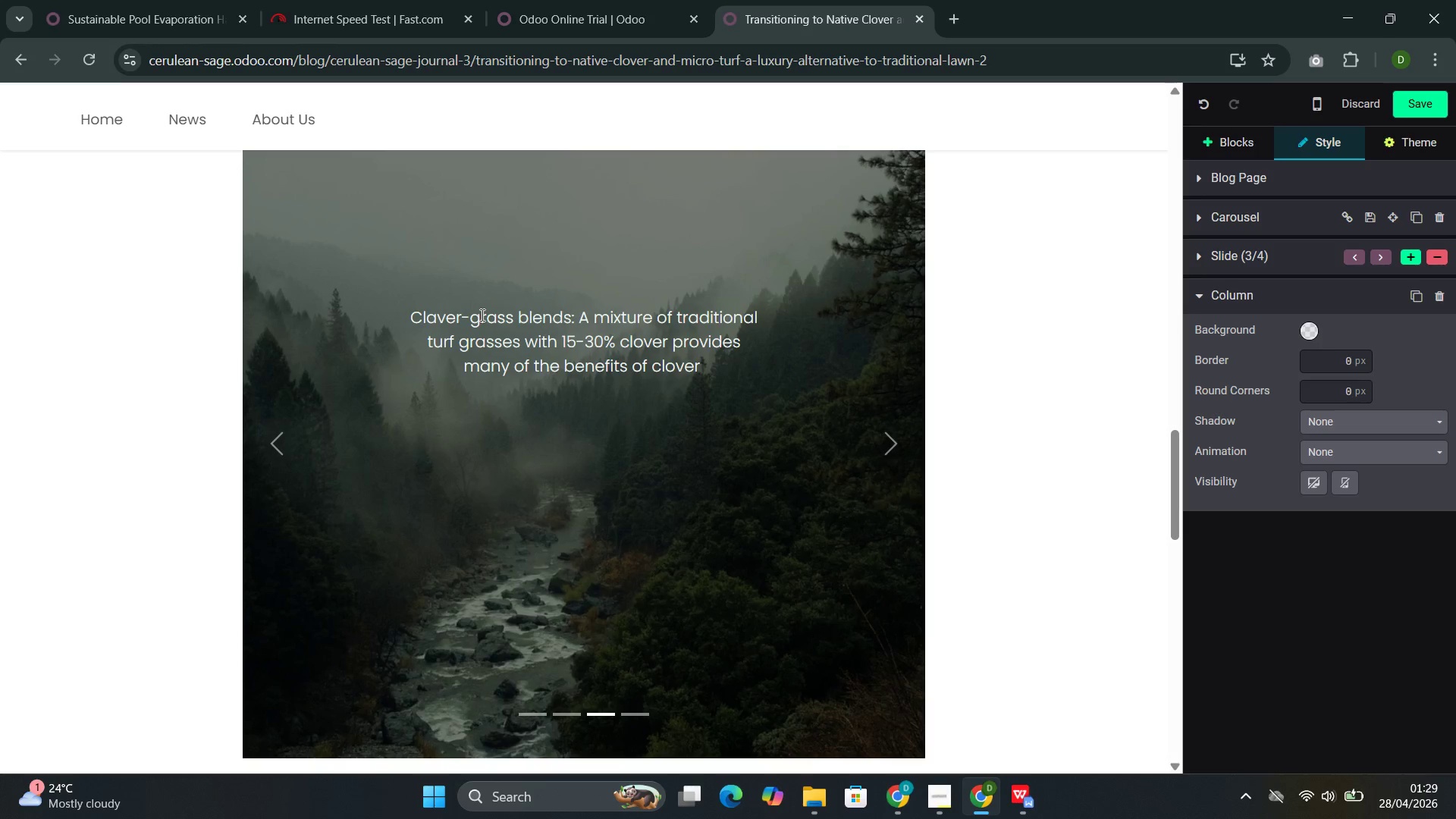 
key(Backspace)
type(--reduce )
key(Backspace)
type(f)
key(Backspace)
type(d water requirements, natural fertilix)
key(Backspace)
type(az)
key(Backspace)
key(Backspace)
type(zation, pollinat)
 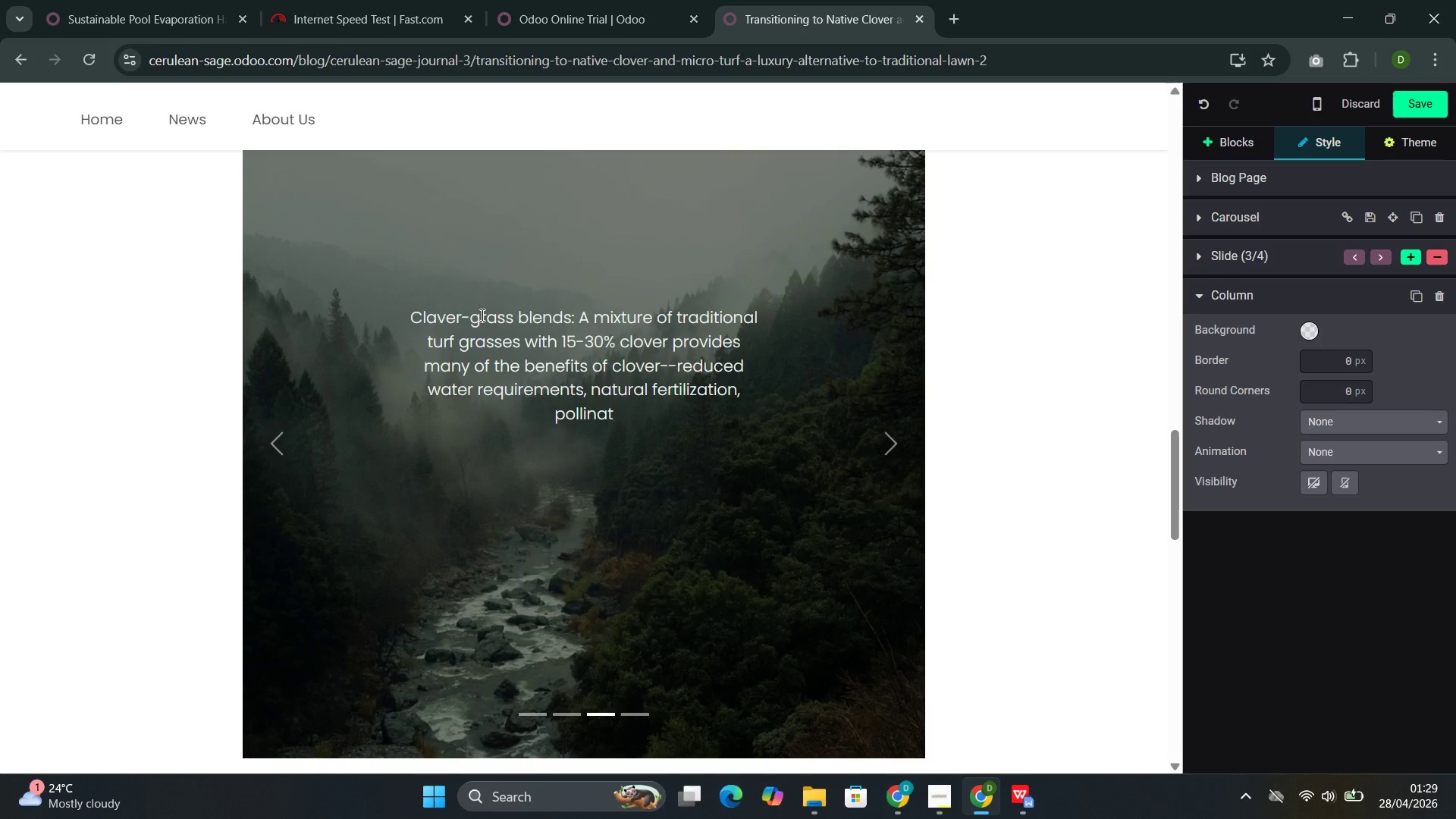 
type(or support--whai)
key(Backspace)
key(Backspace)
type(ile maintaining po)
 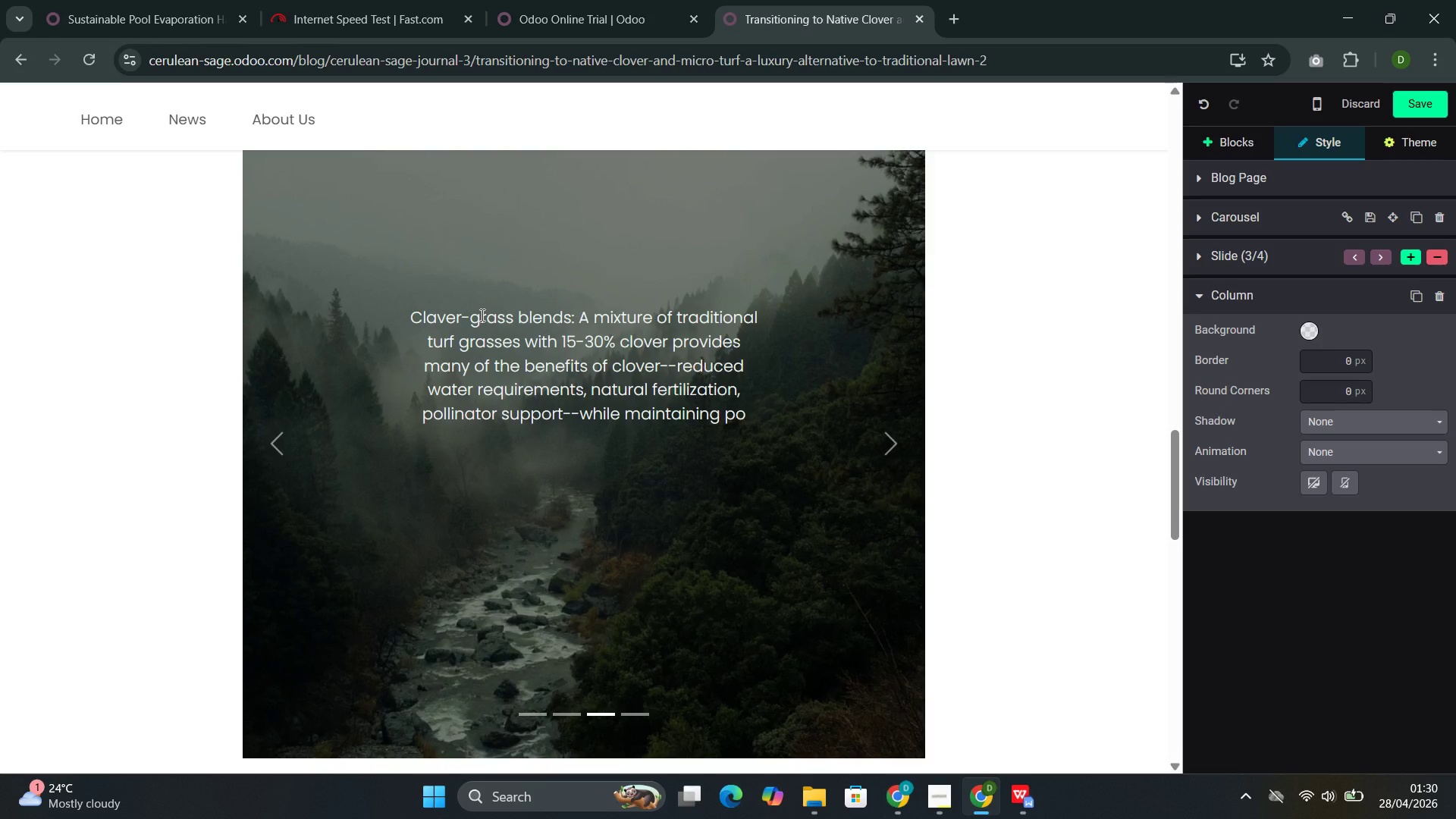 
wait(10.09)
 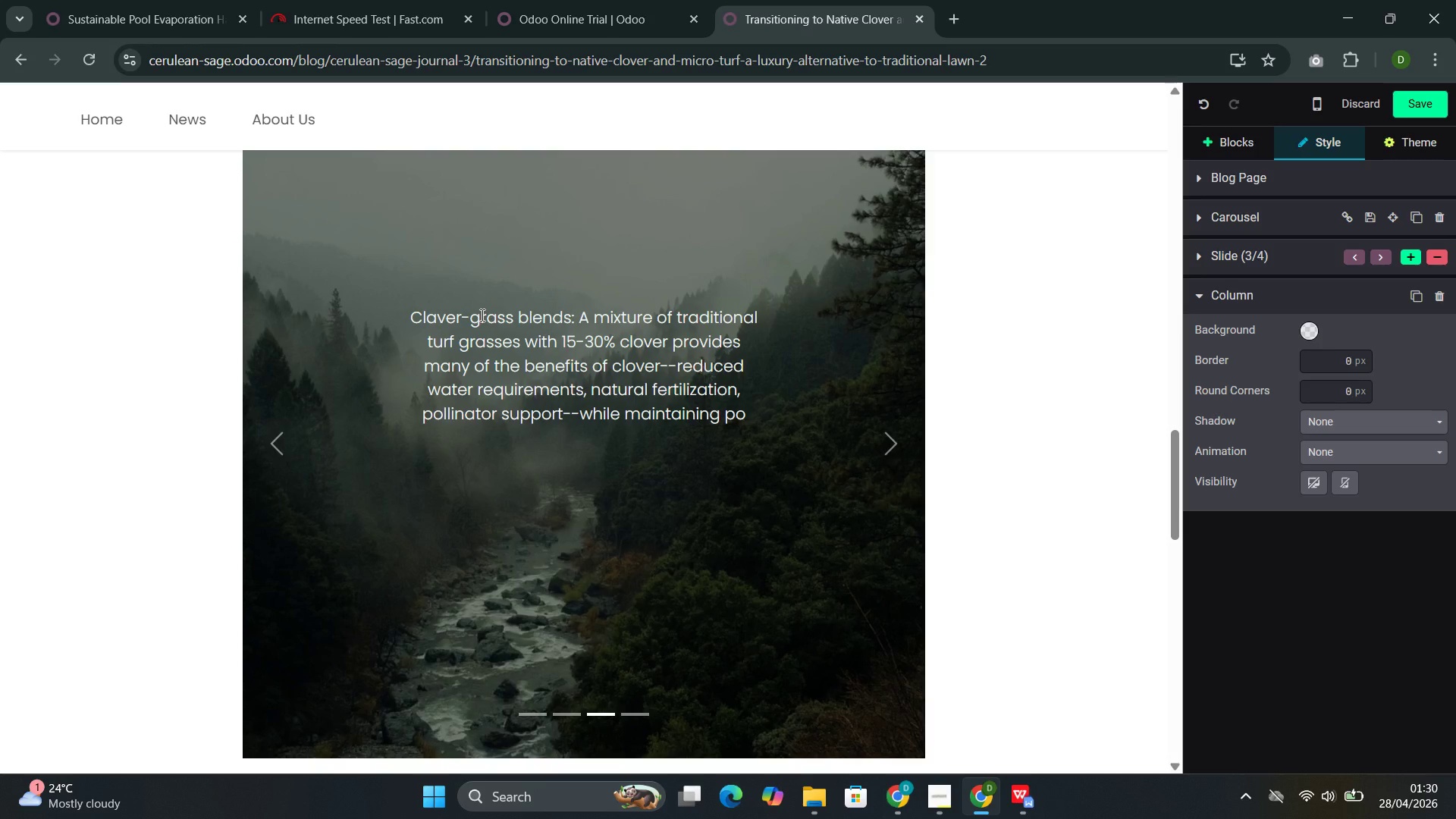 
key(Backspace)
key(Backspace)
type(a more conver)
key(Backspace)
type(ntionsl)
key(Backspace)
key(Backspace)
type(al lawn apper)
key(Backspace)
type(arance. This is often the preferred option for properties in transition po)
key(Backspace)
key(Backspace)
type(or for homeowners who want improved sustainability without a de)
key(Backspace)
type(ramatic visual s)
key(Backspace)
type(departure)
 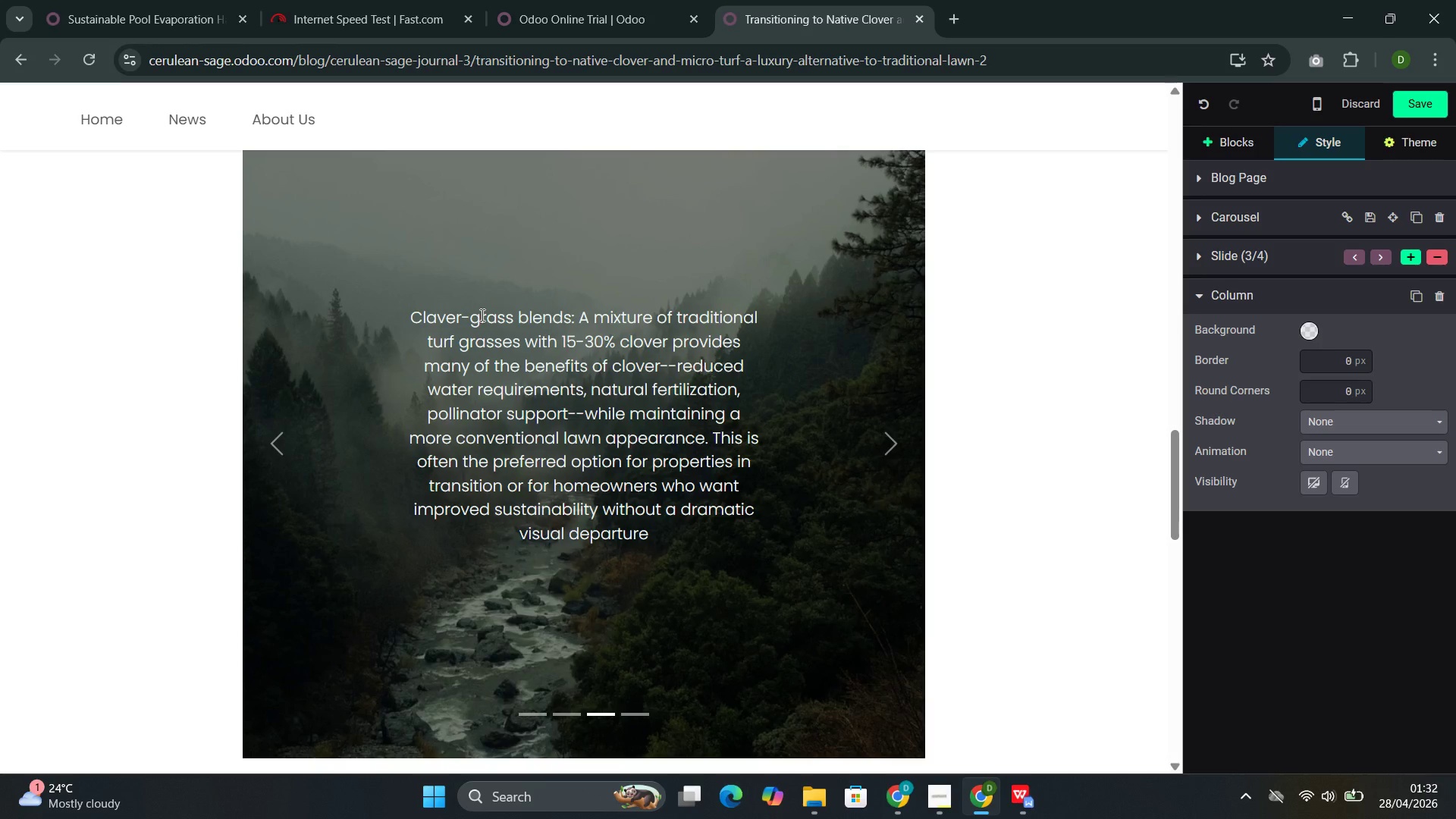 
wait(33.48)
 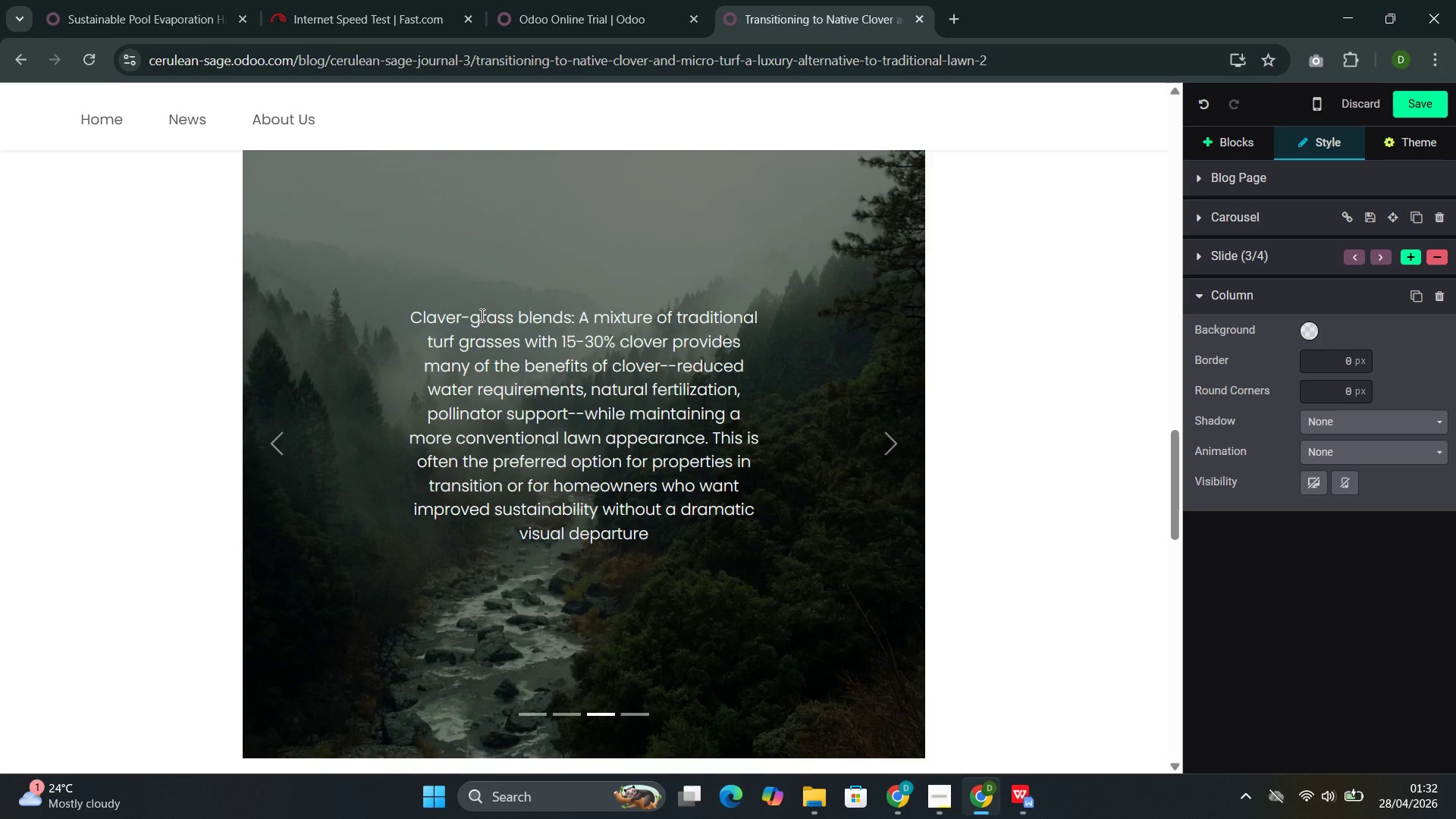 
left_click([884, 447])
 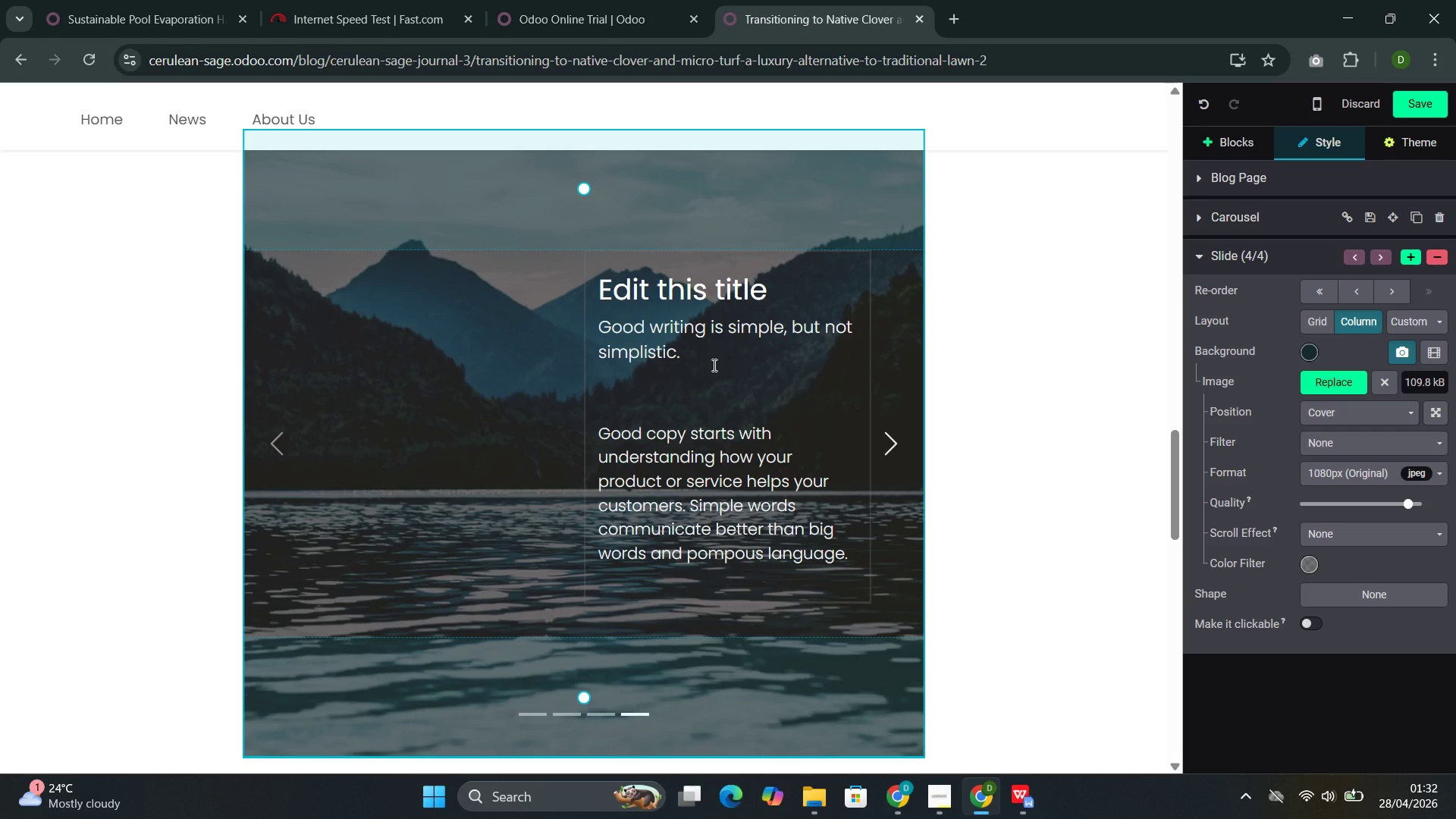 
wait(15.73)
 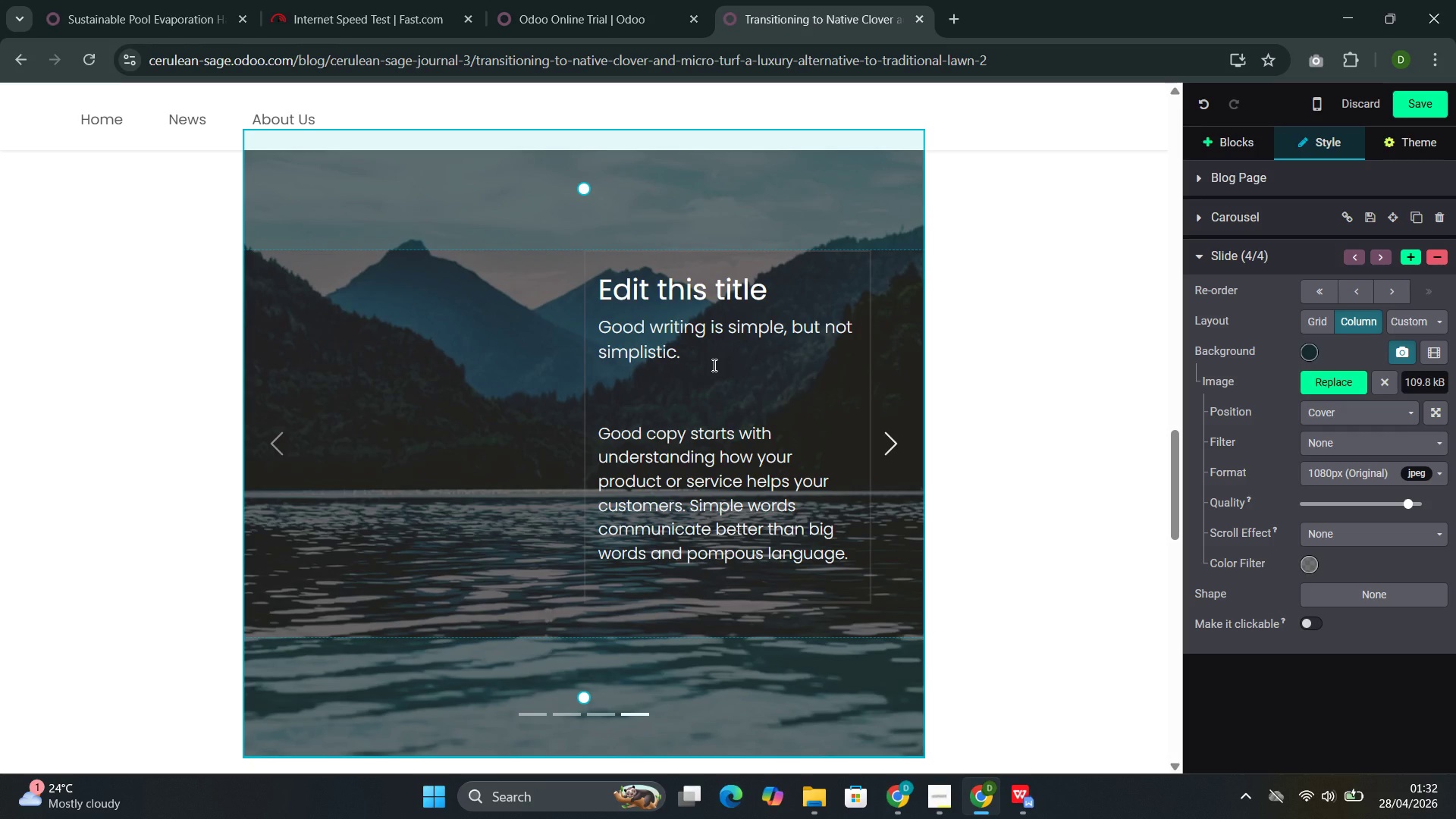 
left_click([614, 411])
 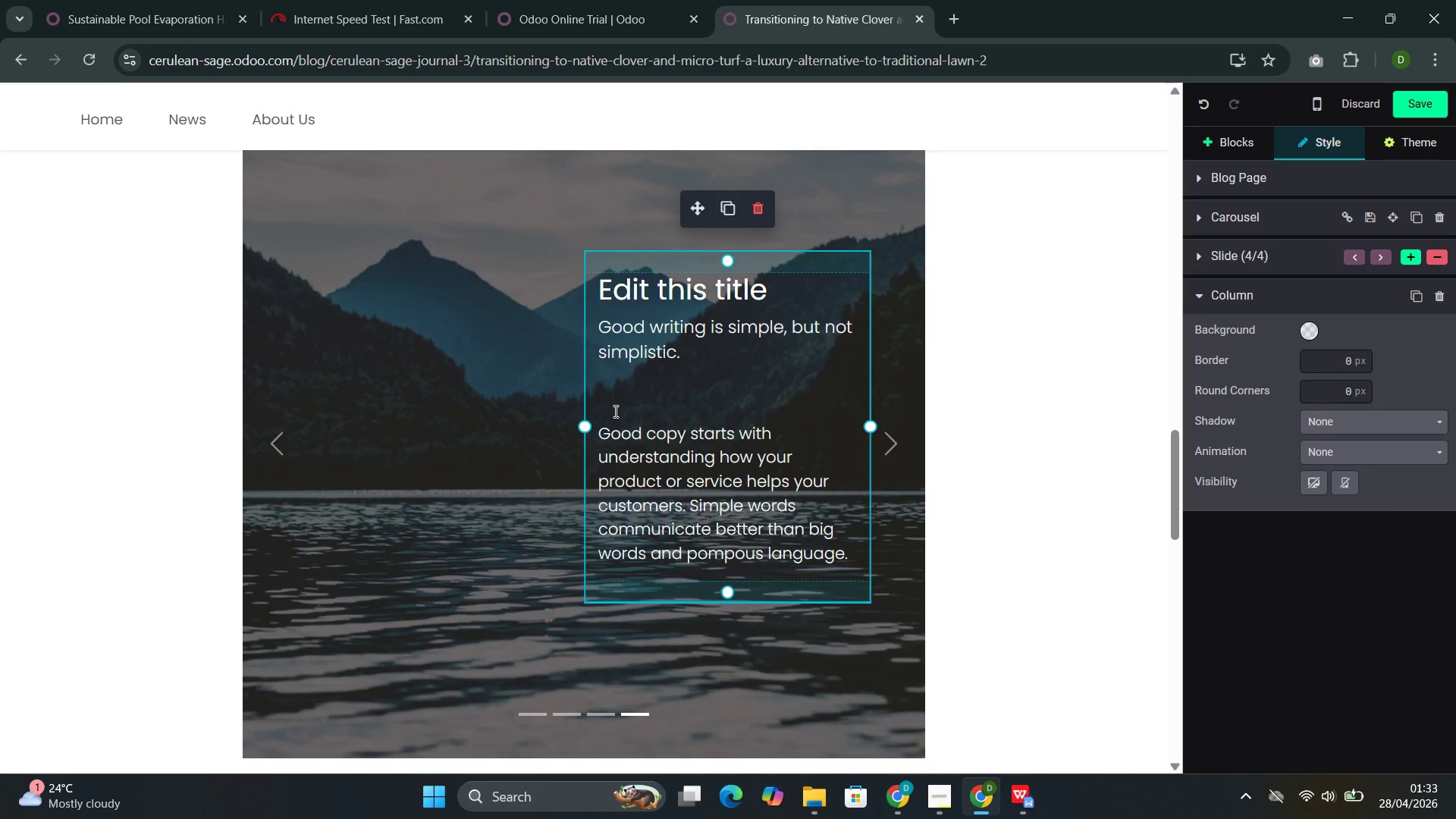 
key(ArrowUp)
 